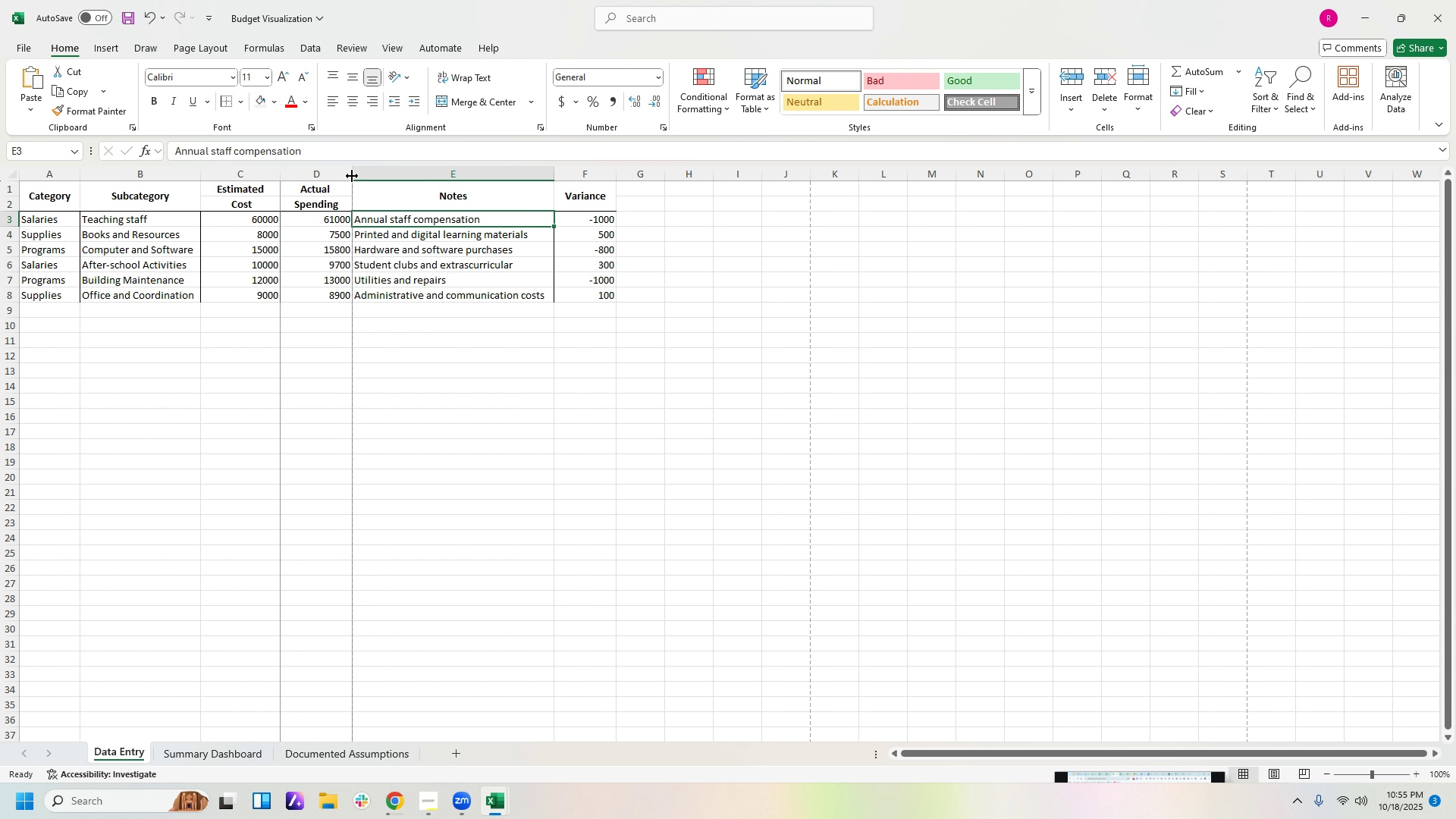 
left_click_drag(start_coordinate=[352, 176], to_coordinate=[344, 177])
 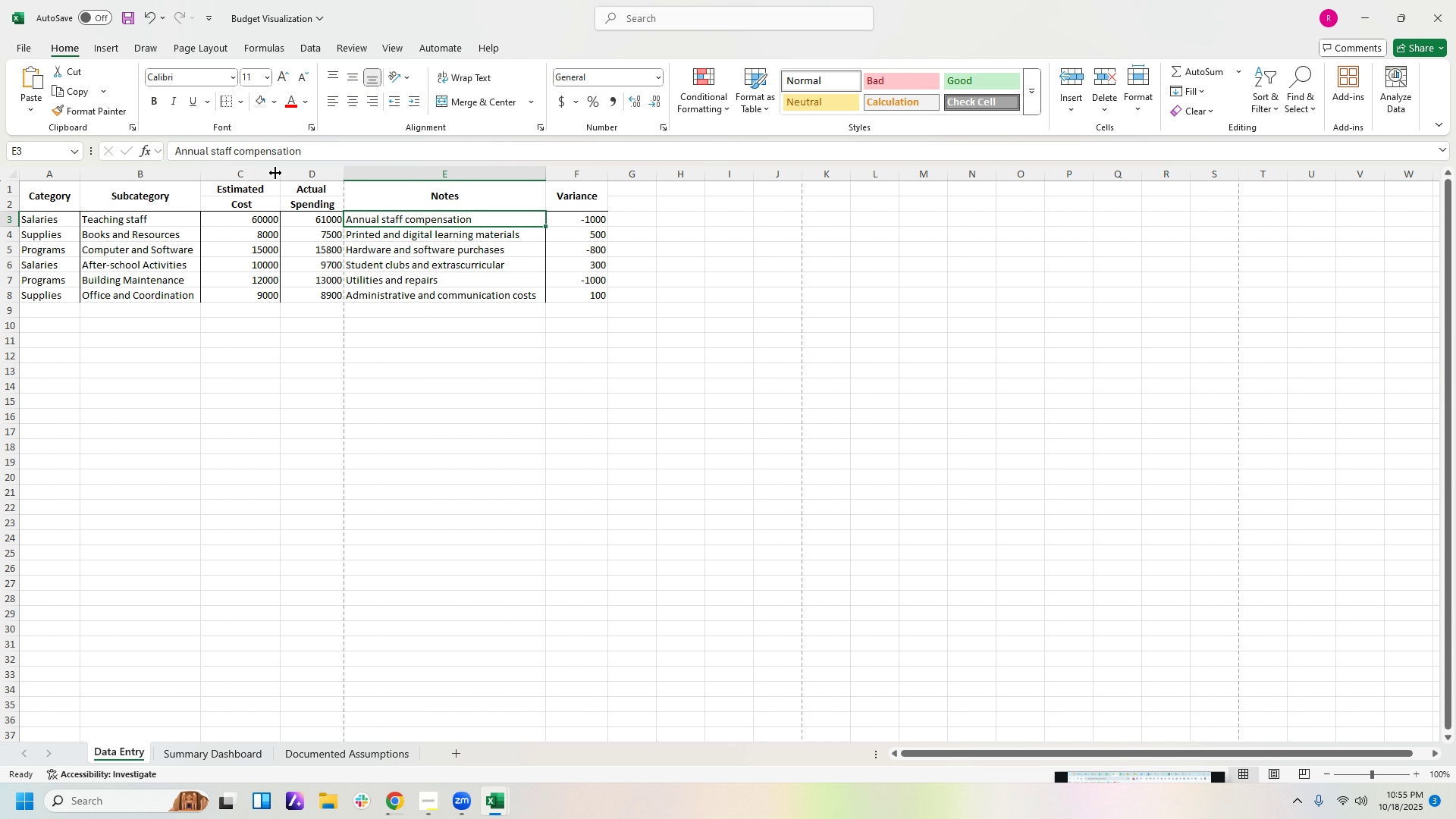 
left_click_drag(start_coordinate=[277, 171], to_coordinate=[265, 172])
 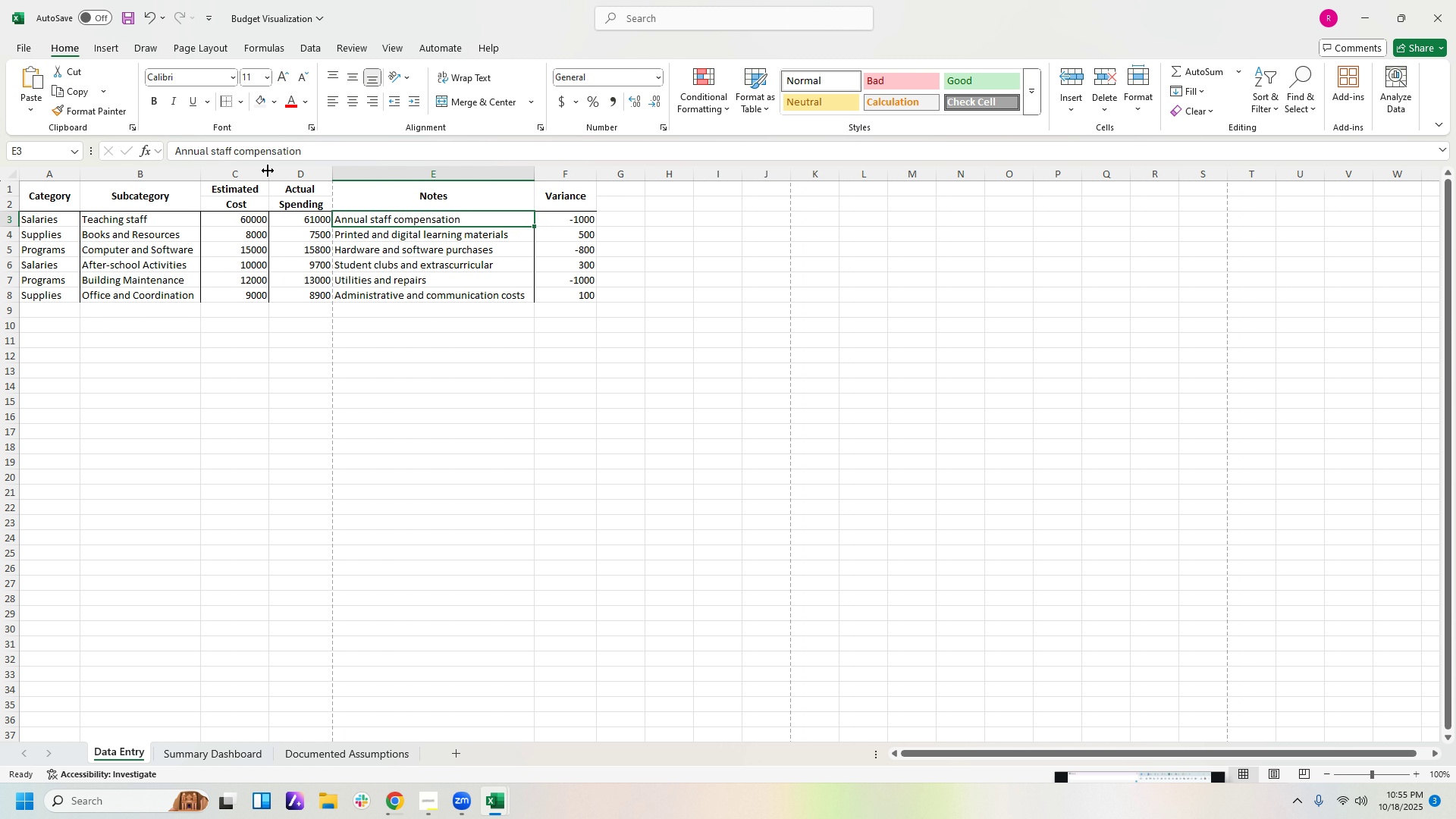 
left_click_drag(start_coordinate=[268, 171], to_coordinate=[262, 171])
 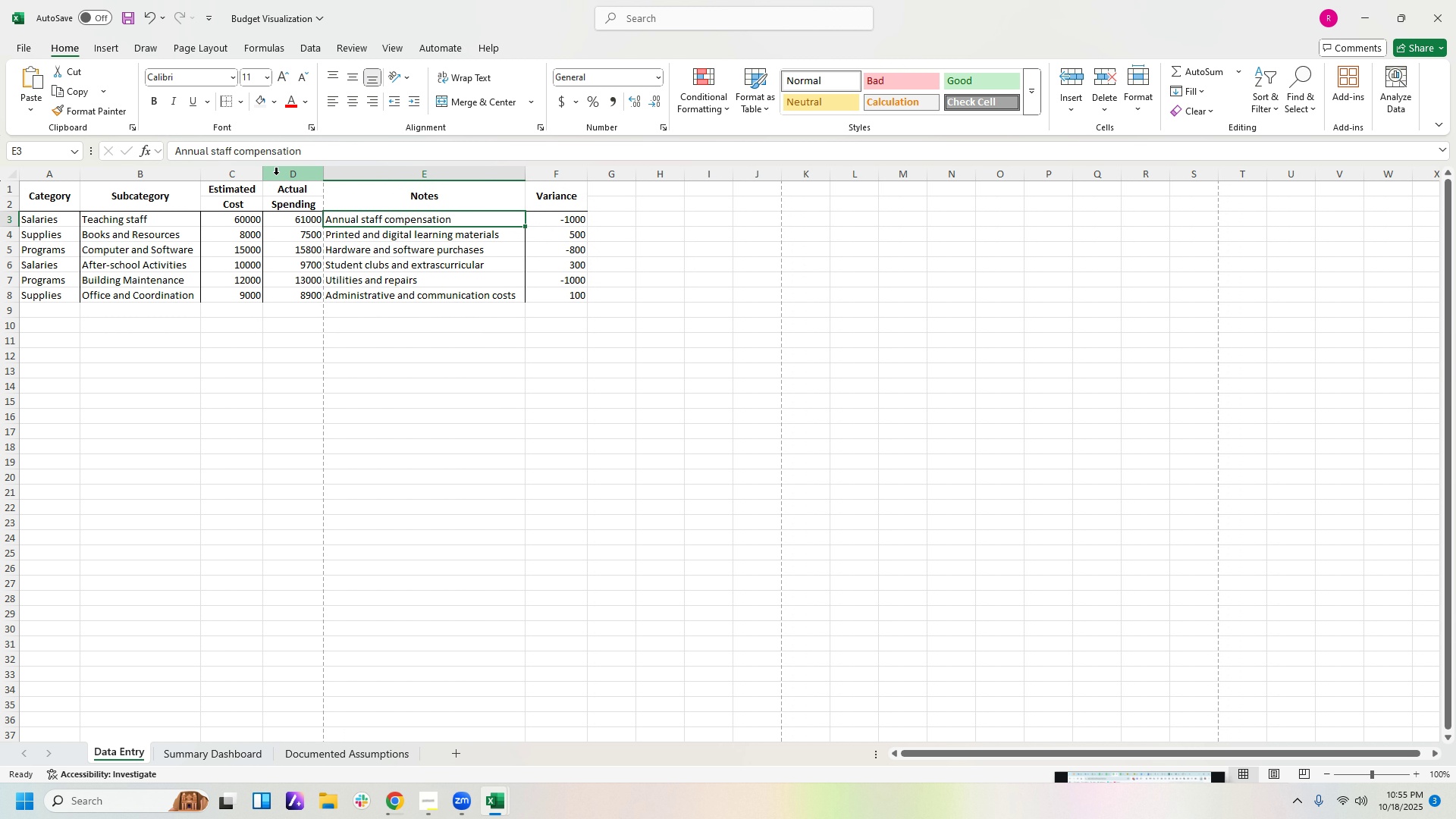 
left_click_drag(start_coordinate=[265, 173], to_coordinate=[261, 173])
 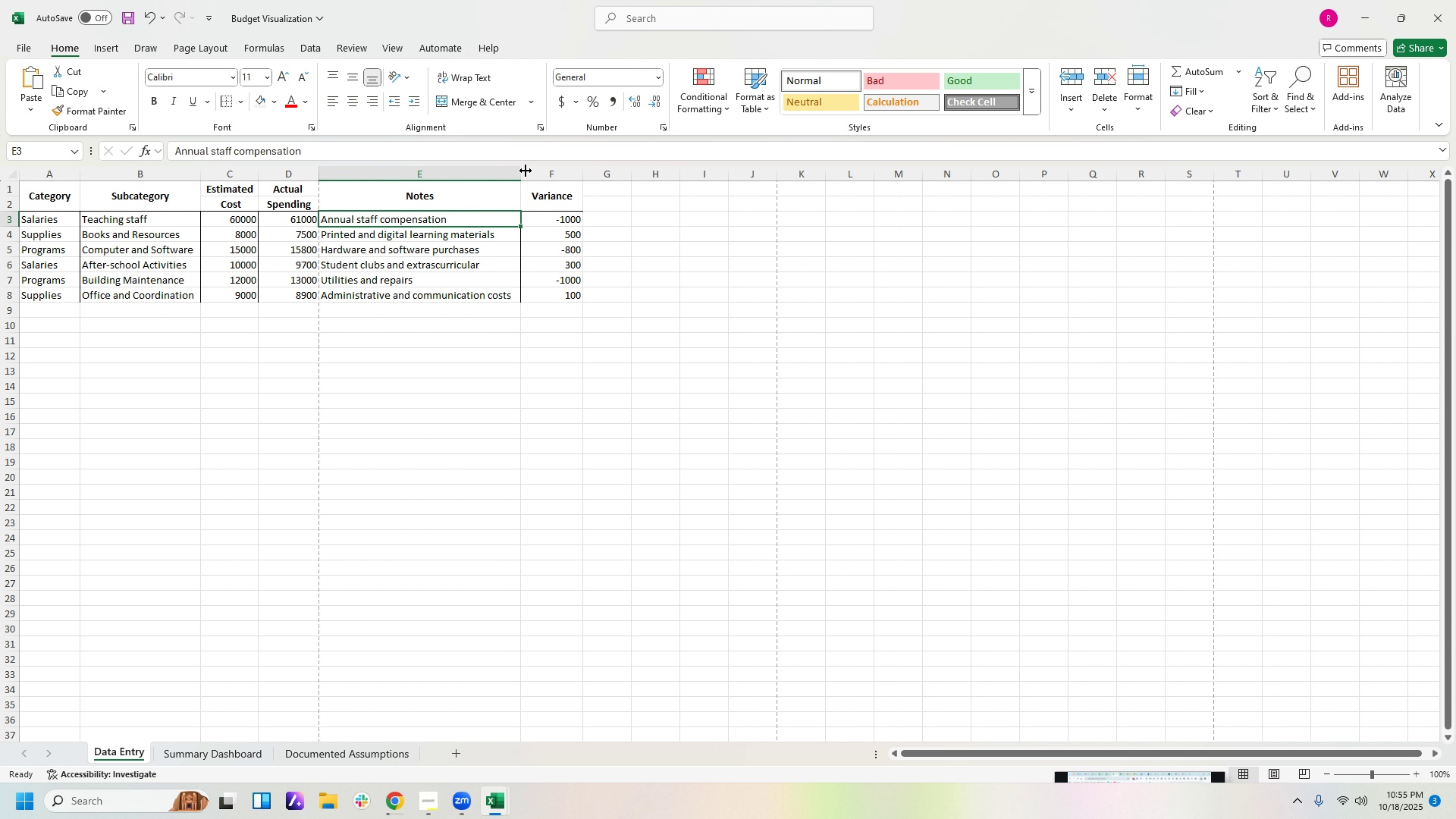 
left_click_drag(start_coordinate=[522, 172], to_coordinate=[518, 173])
 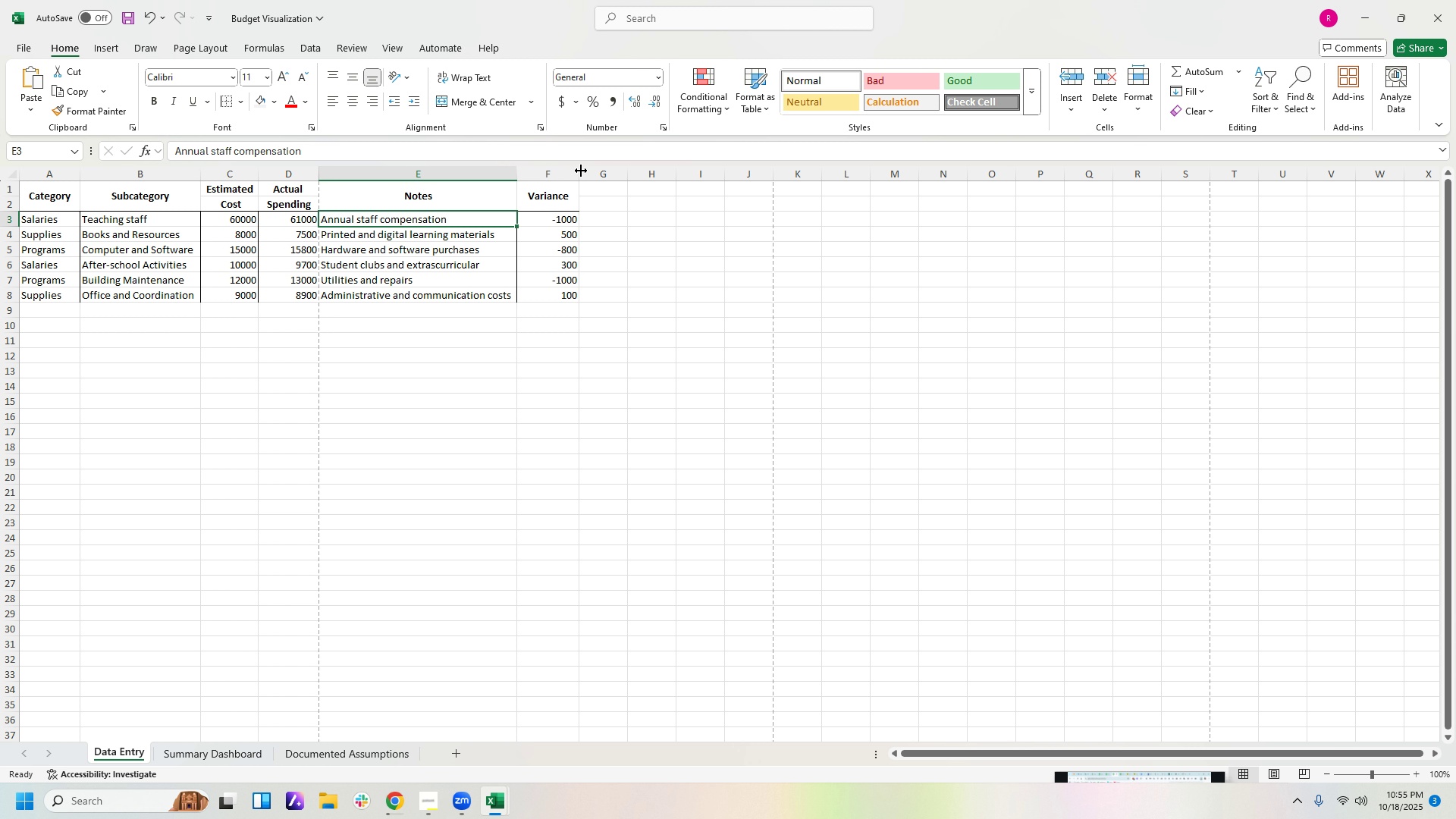 
left_click_drag(start_coordinate=[581, 171], to_coordinate=[576, 171])
 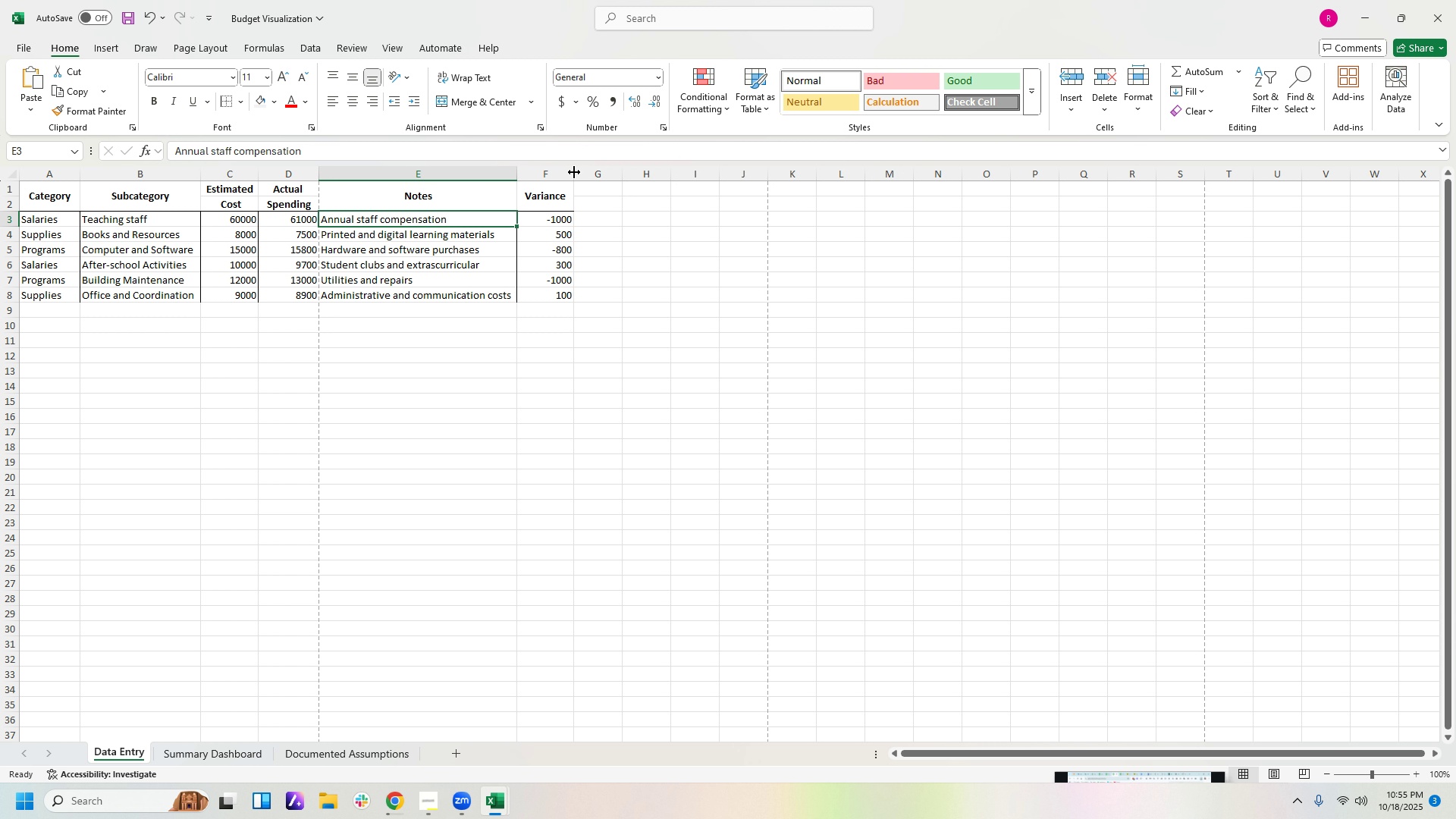 
left_click_drag(start_coordinate=[574, 172], to_coordinate=[570, 172])
 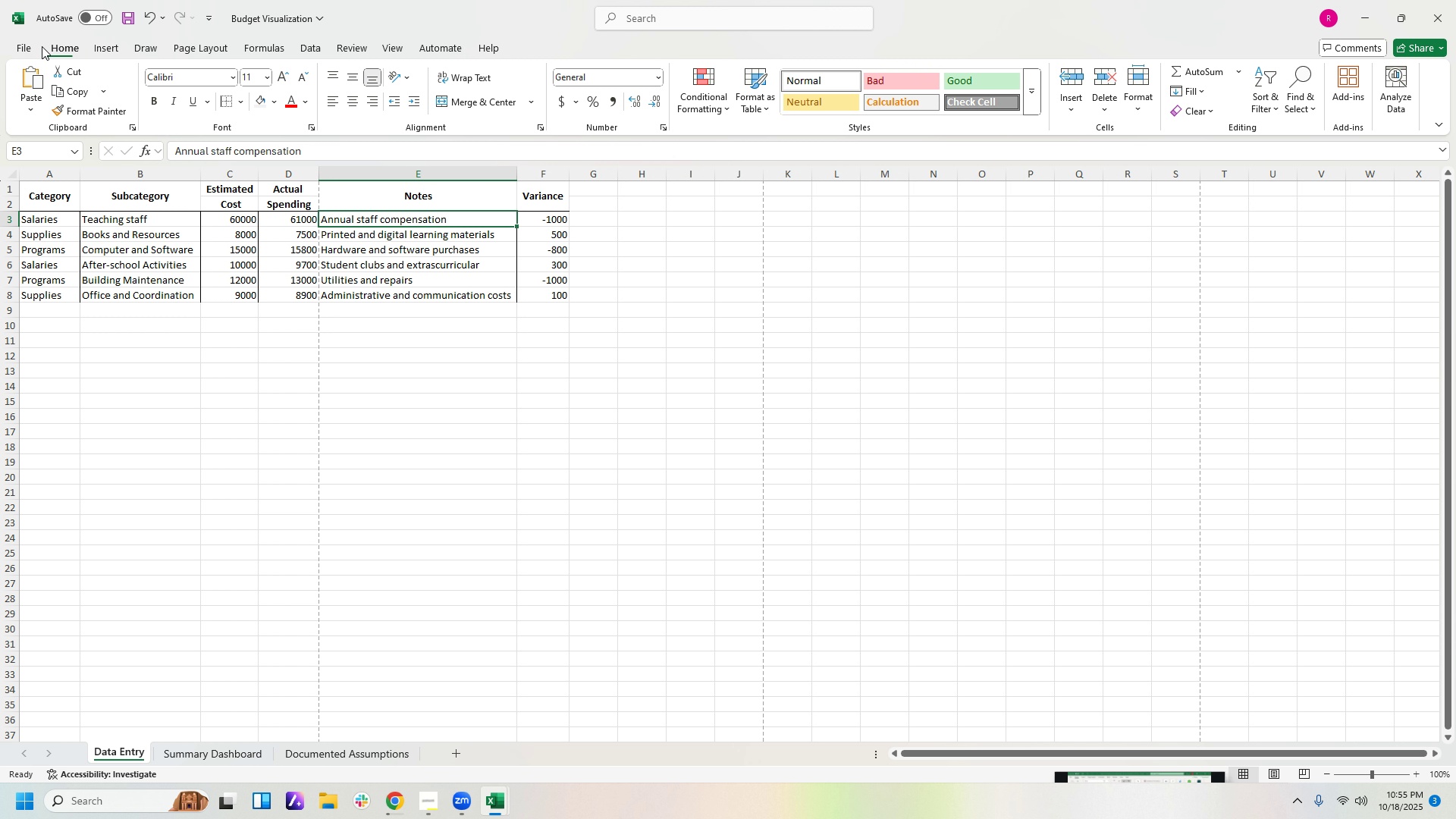 
left_click([26, 50])
 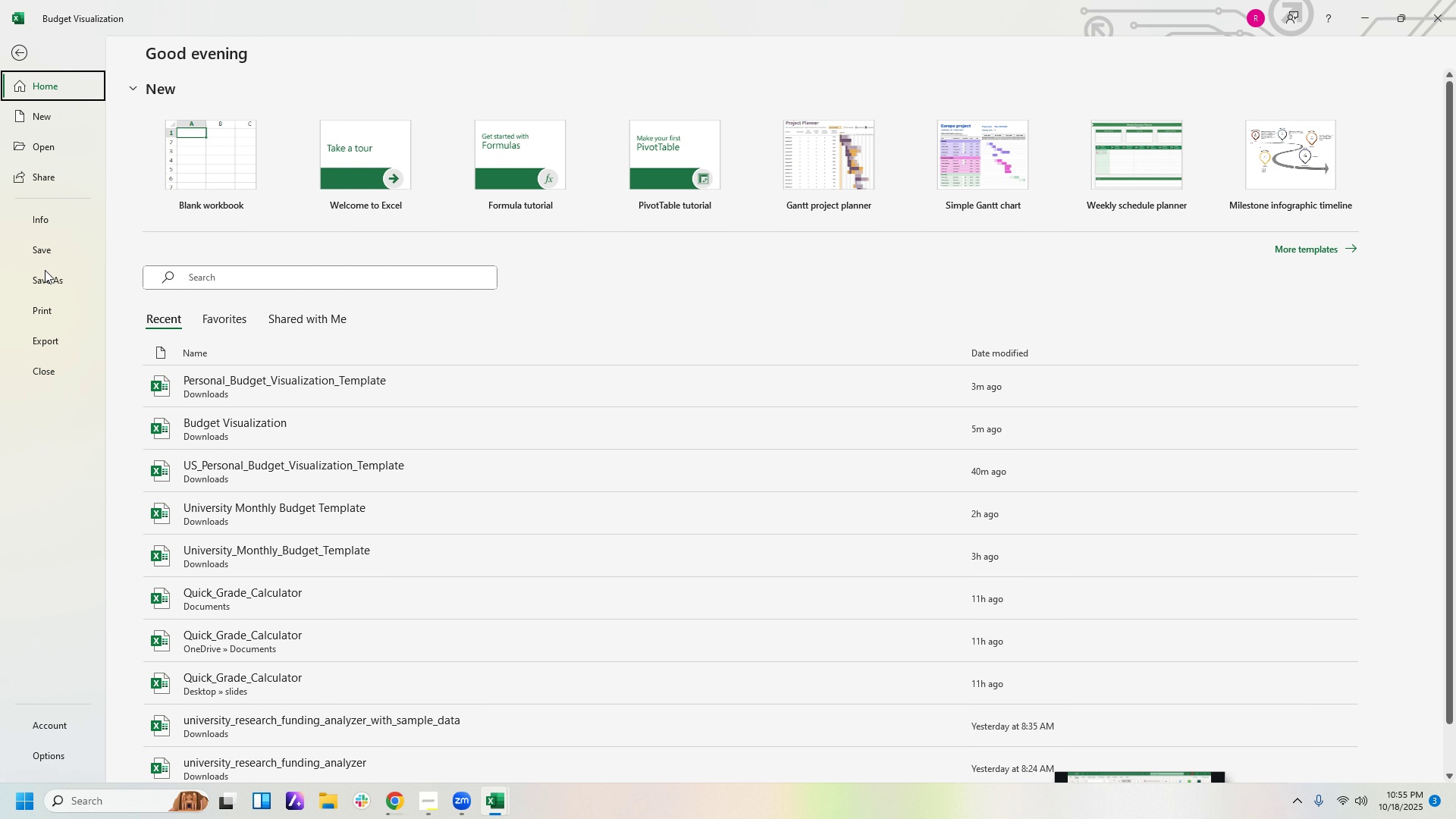 
left_click([52, 300])
 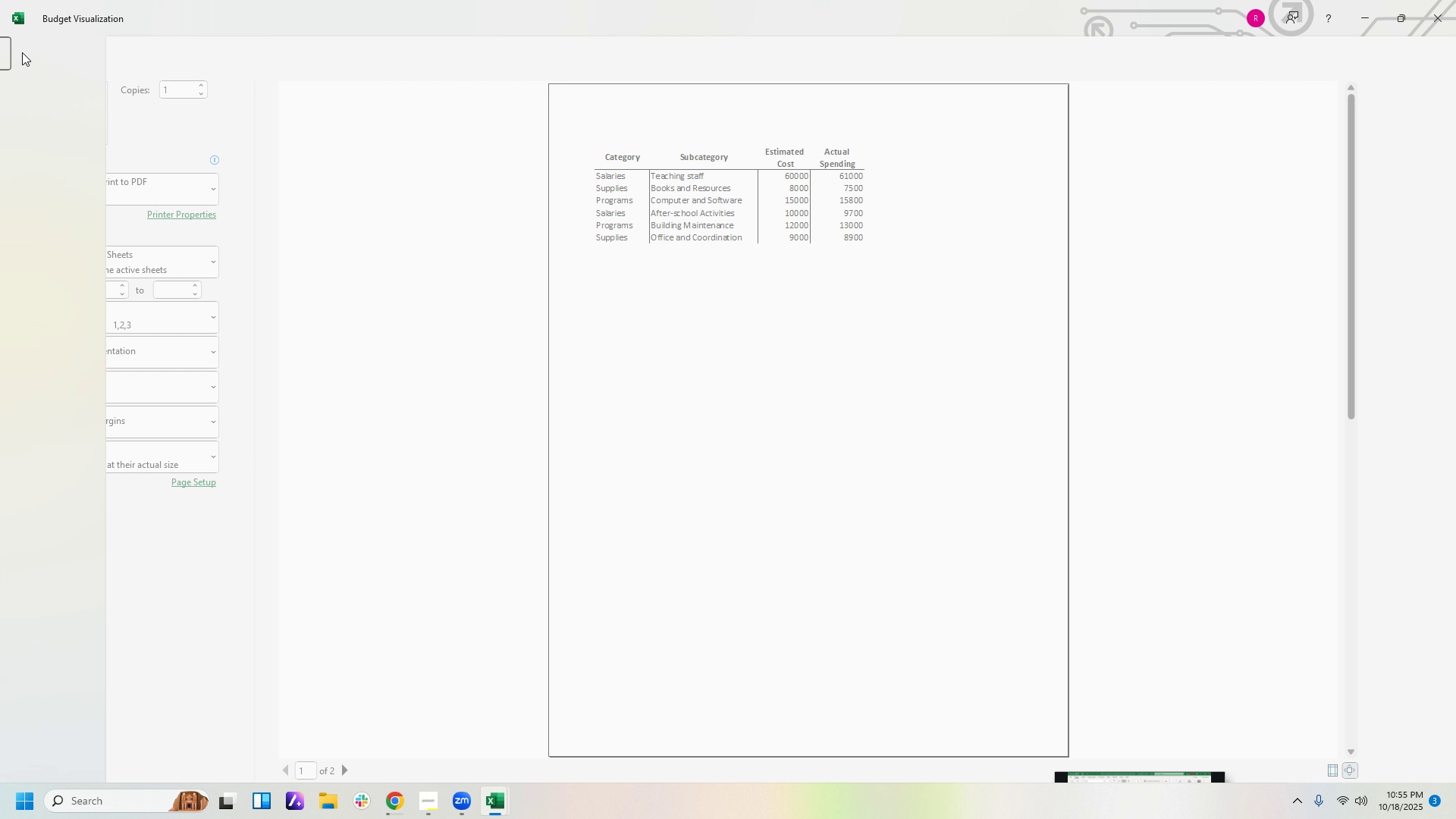 
left_click([22, 52])
 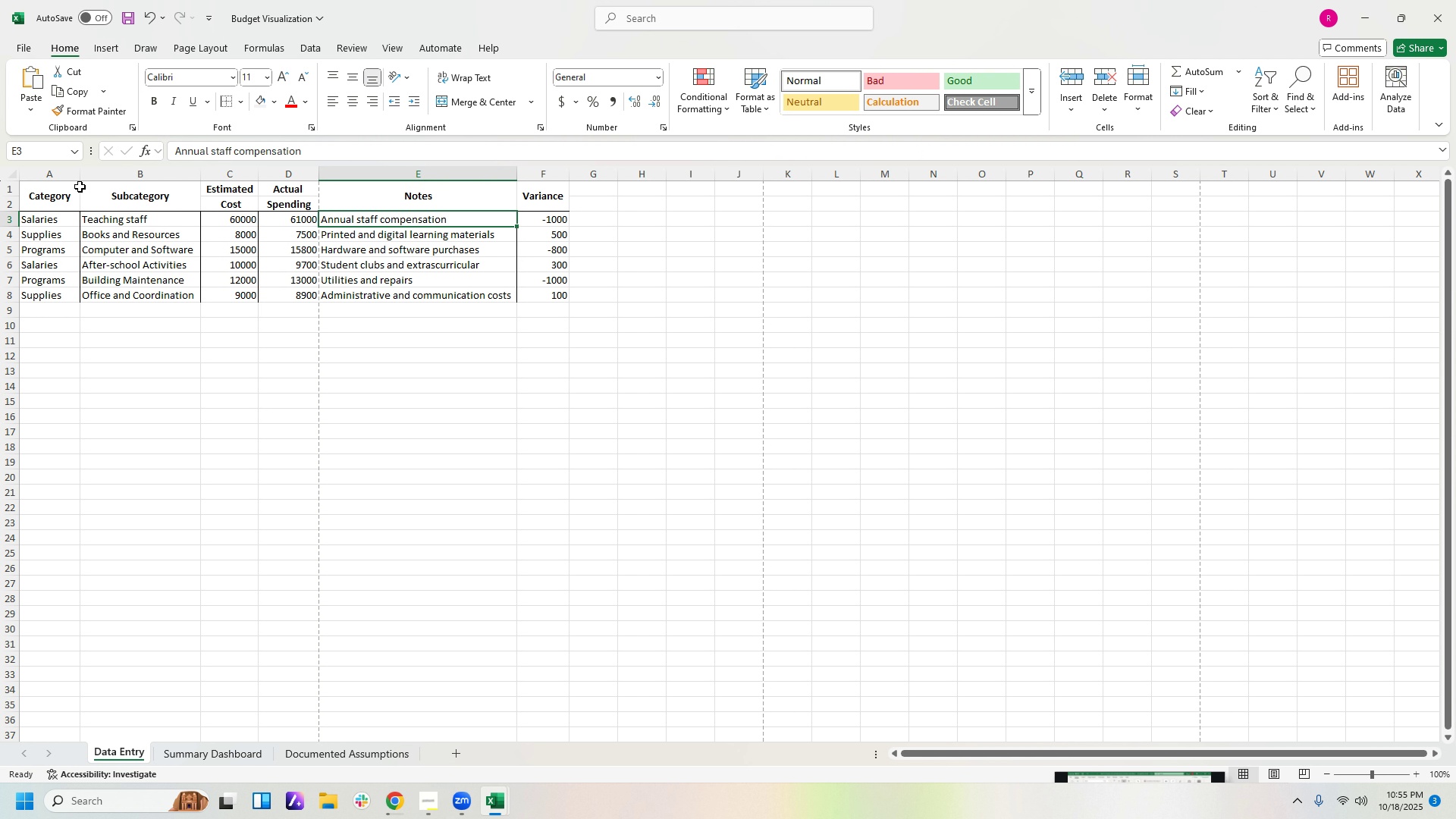 
left_click([69, 192])
 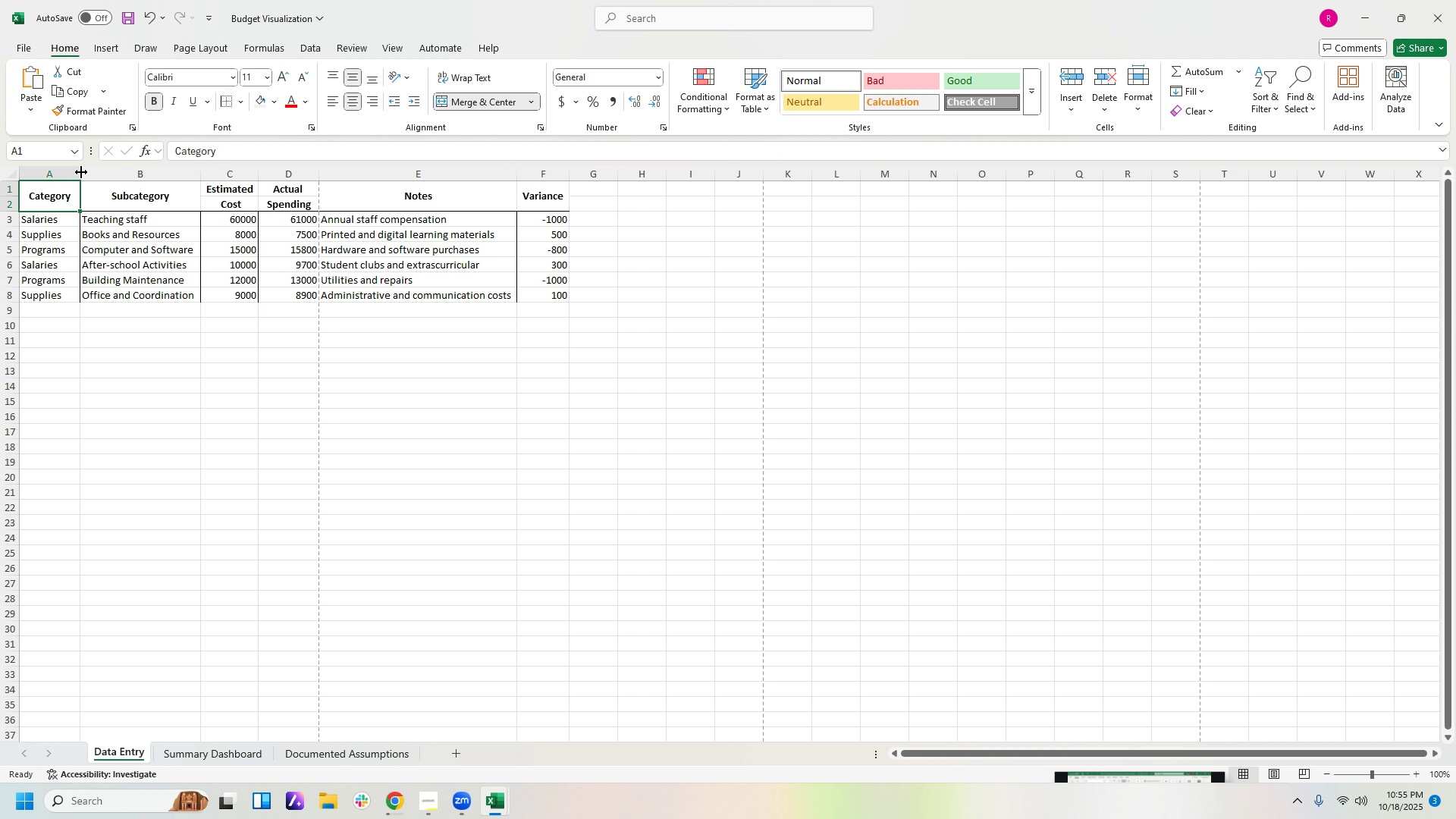 
left_click_drag(start_coordinate=[81, 172], to_coordinate=[74, 172])
 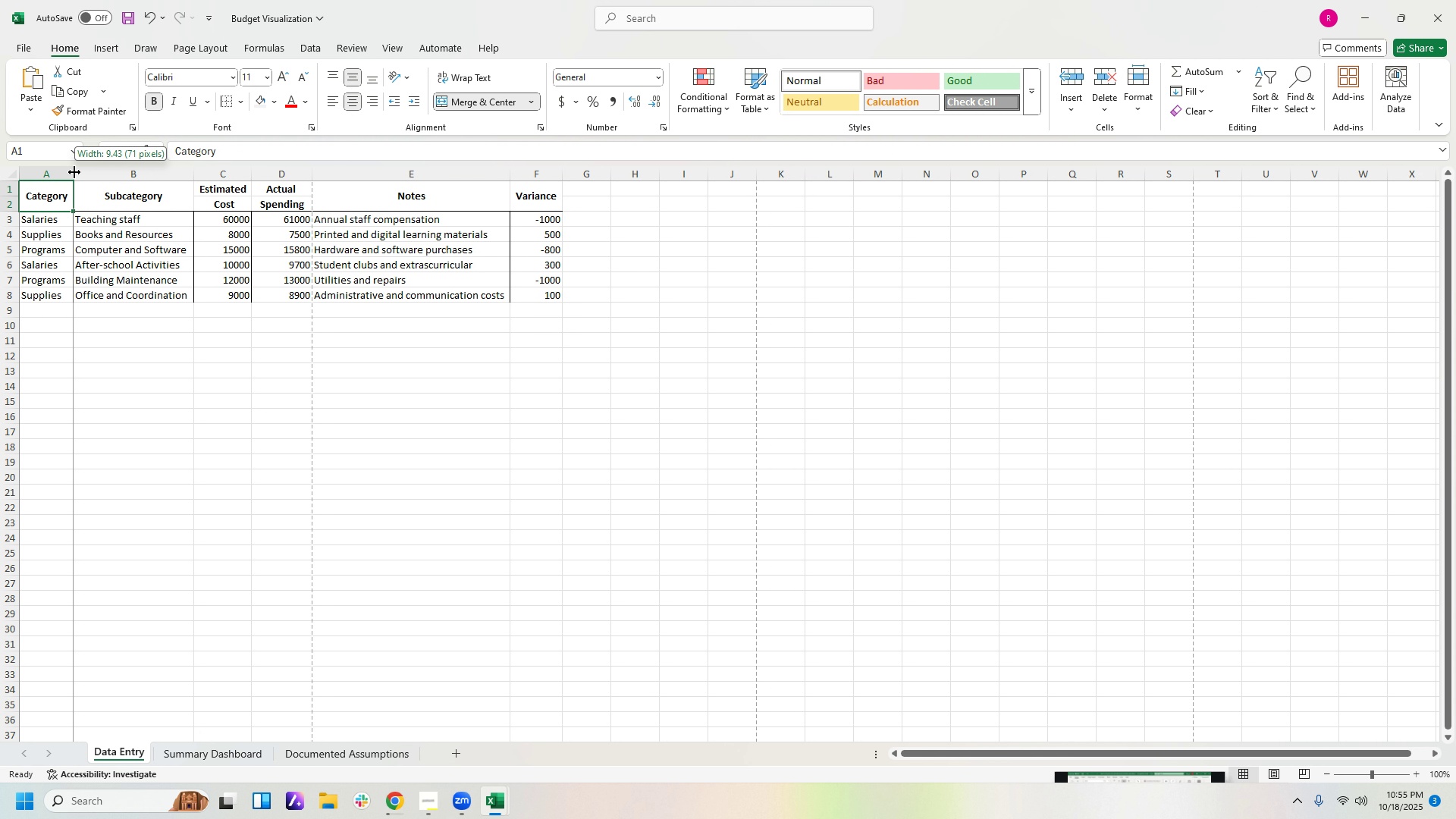 
left_click_drag(start_coordinate=[74, 172], to_coordinate=[68, 174])
 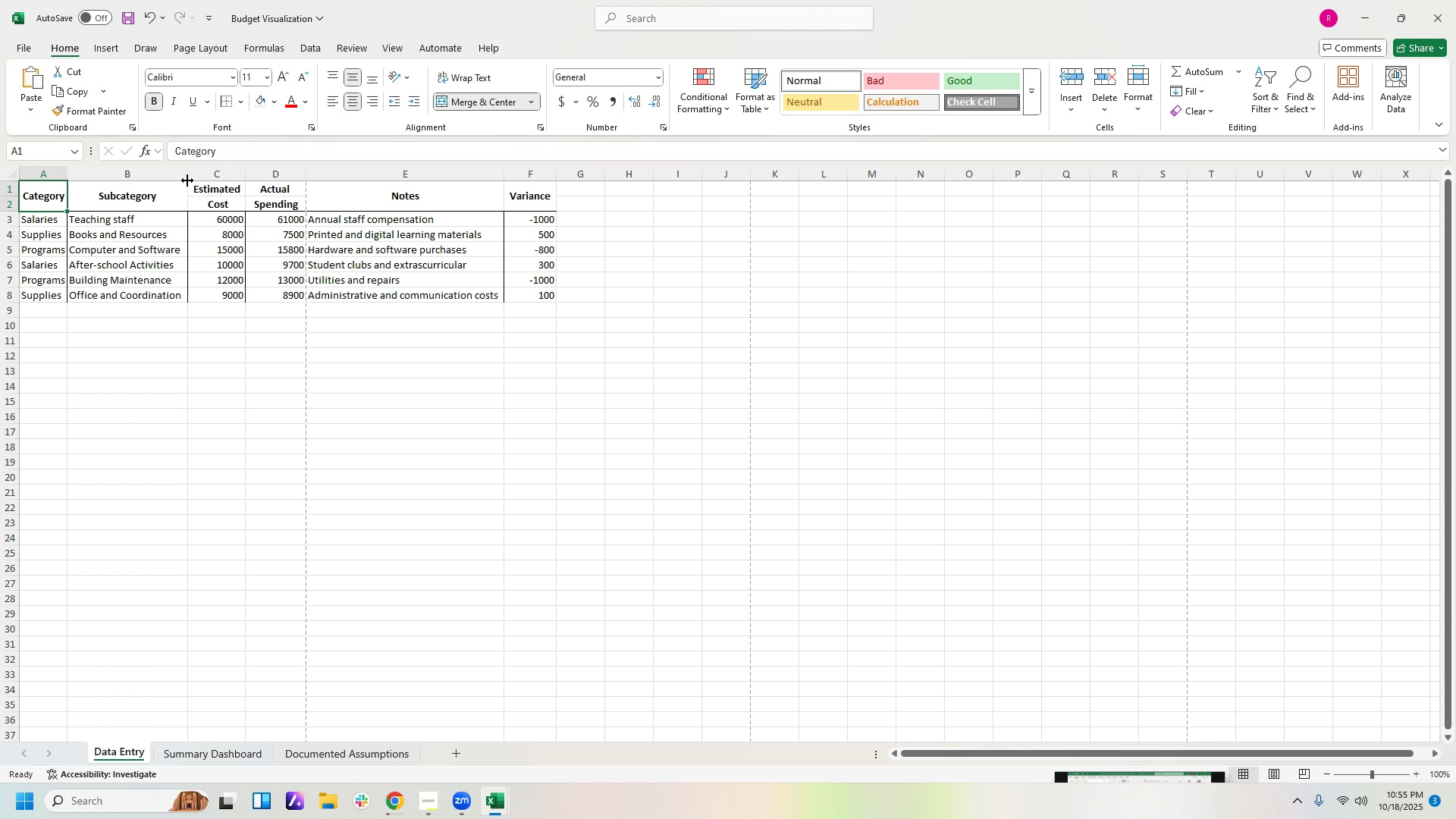 
left_click_drag(start_coordinate=[189, 176], to_coordinate=[185, 177])
 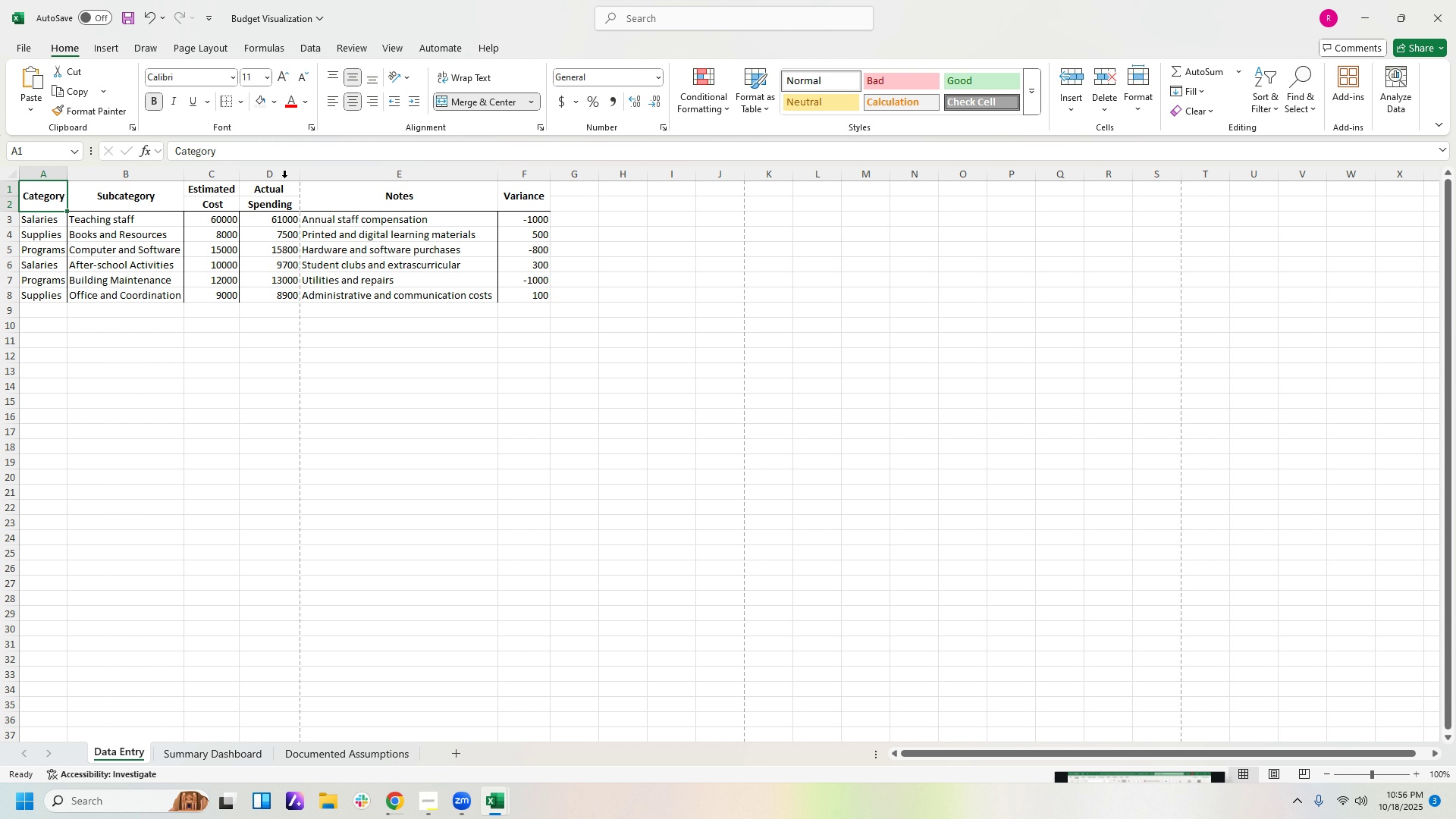 
left_click_drag(start_coordinate=[296, 176], to_coordinate=[290, 176])
 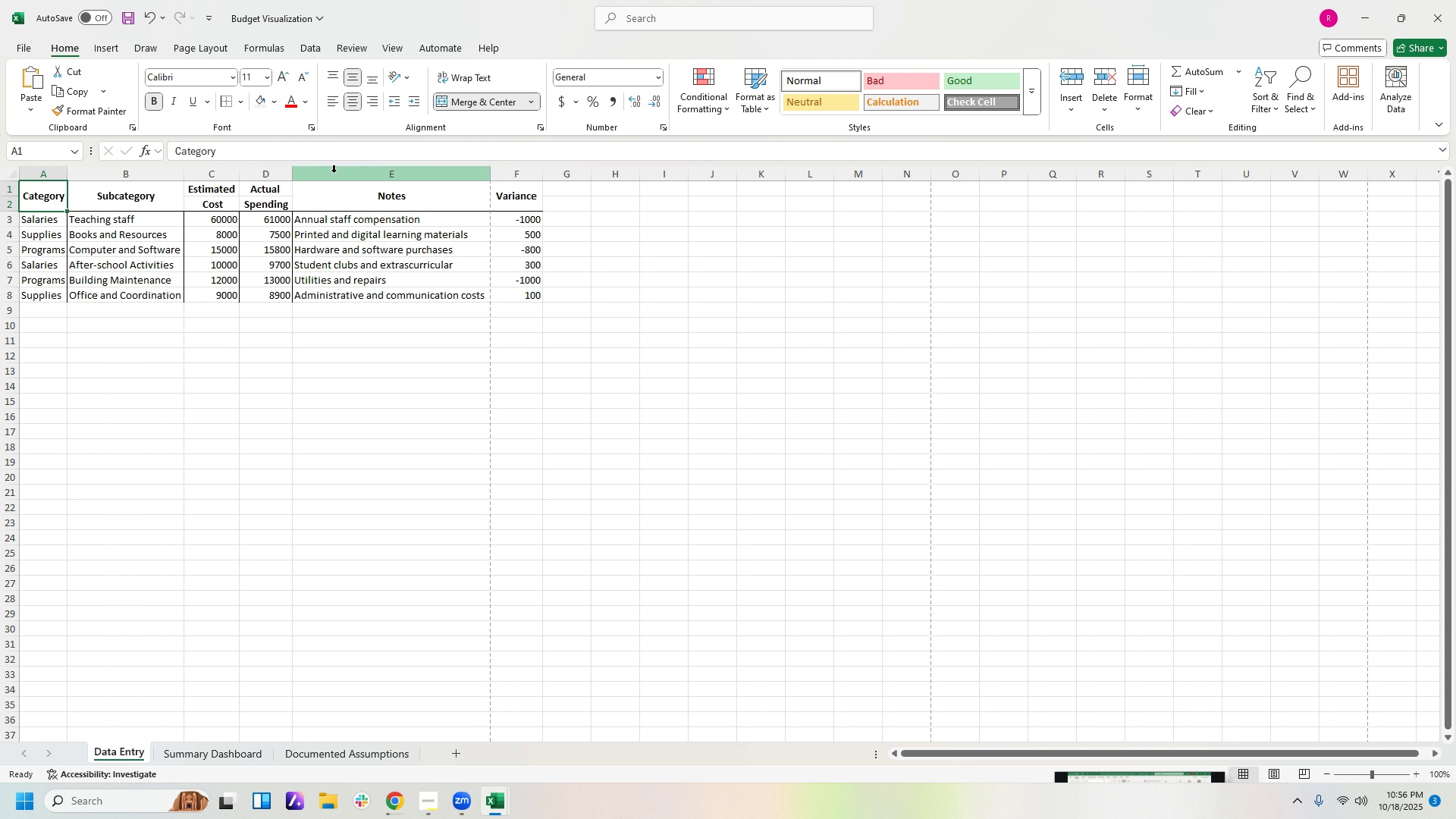 
left_click_drag(start_coordinate=[493, 176], to_coordinate=[489, 178])
 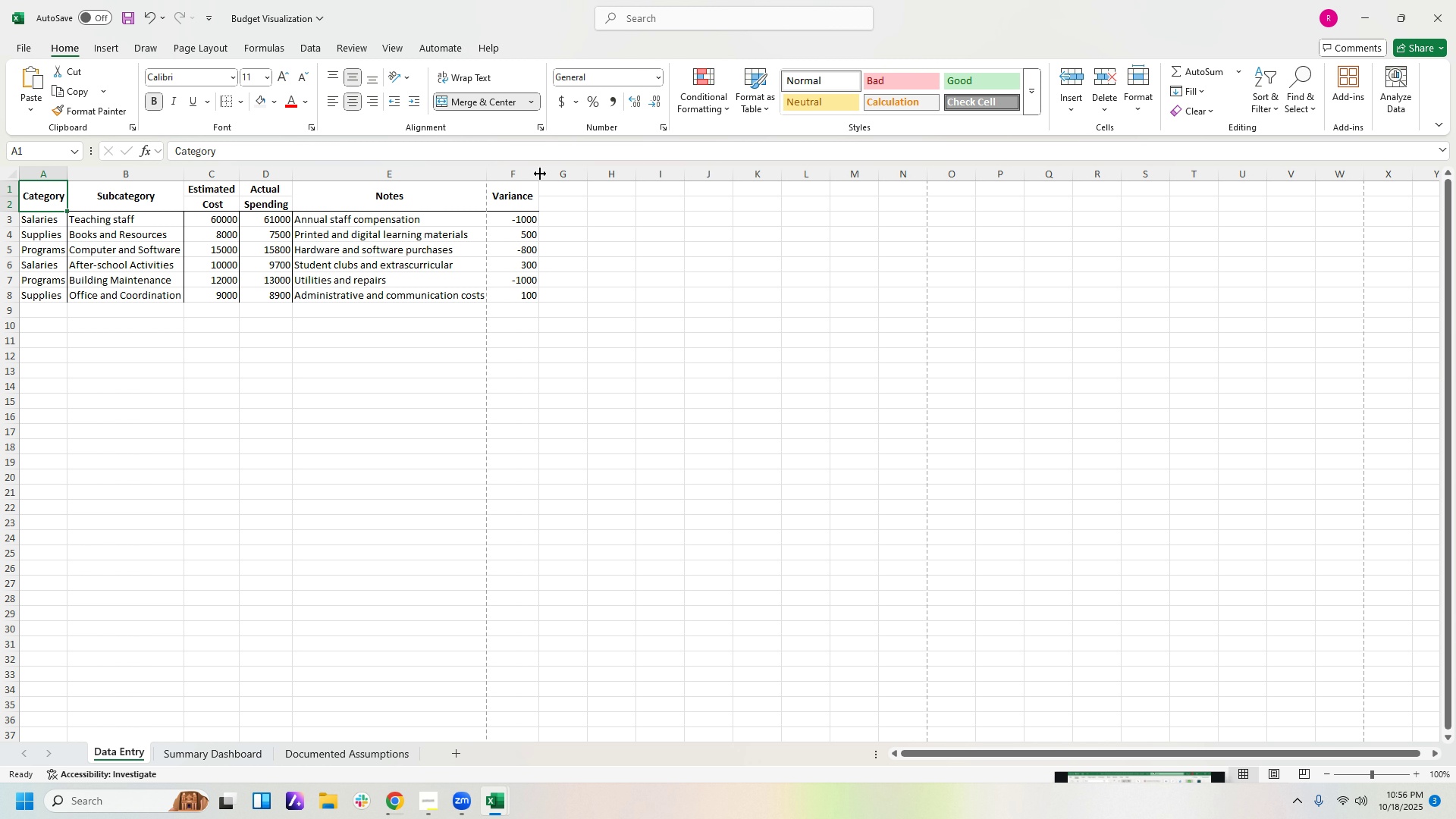 
left_click_drag(start_coordinate=[540, 174], to_coordinate=[536, 174])
 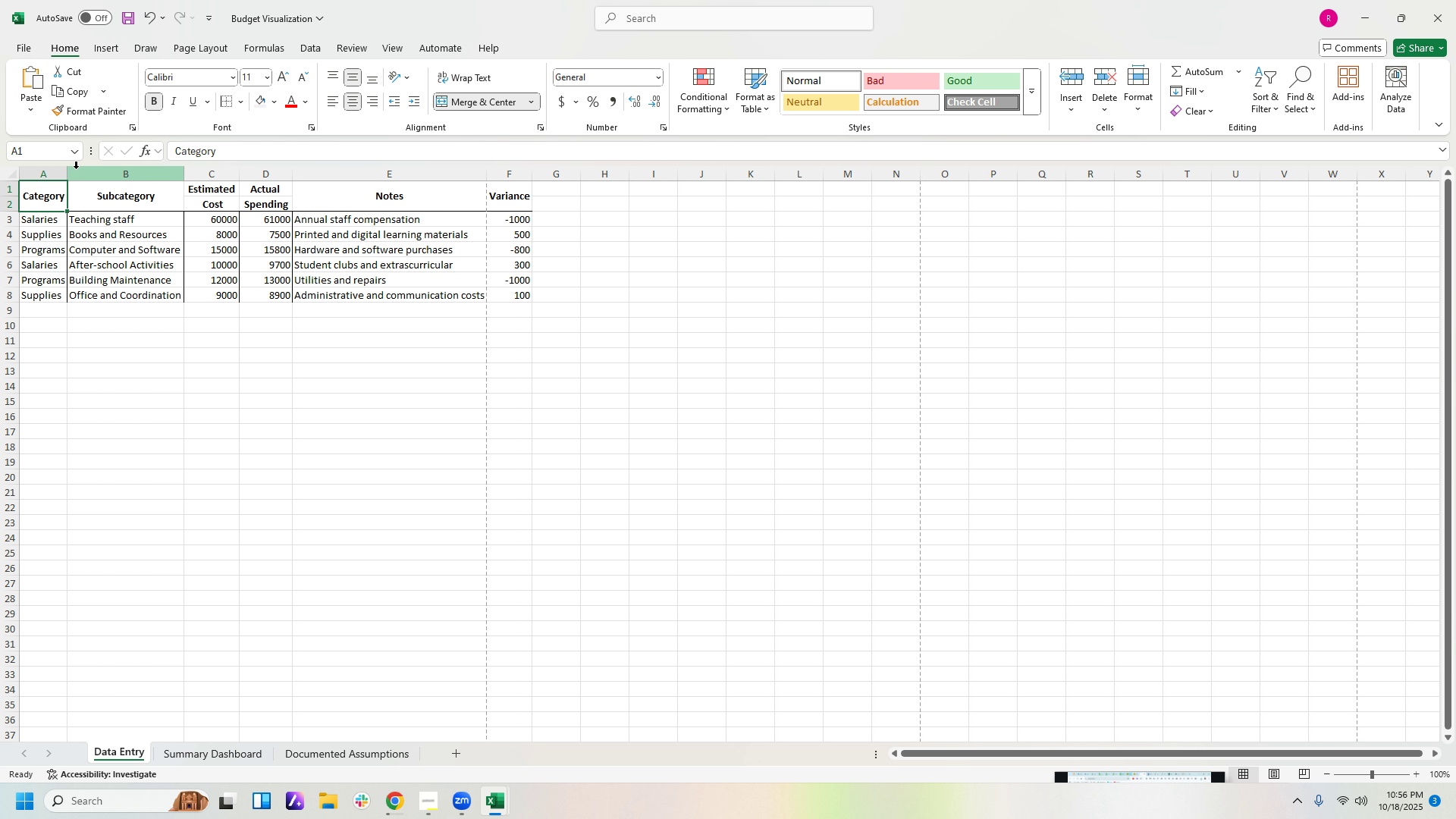 
wait(5.29)
 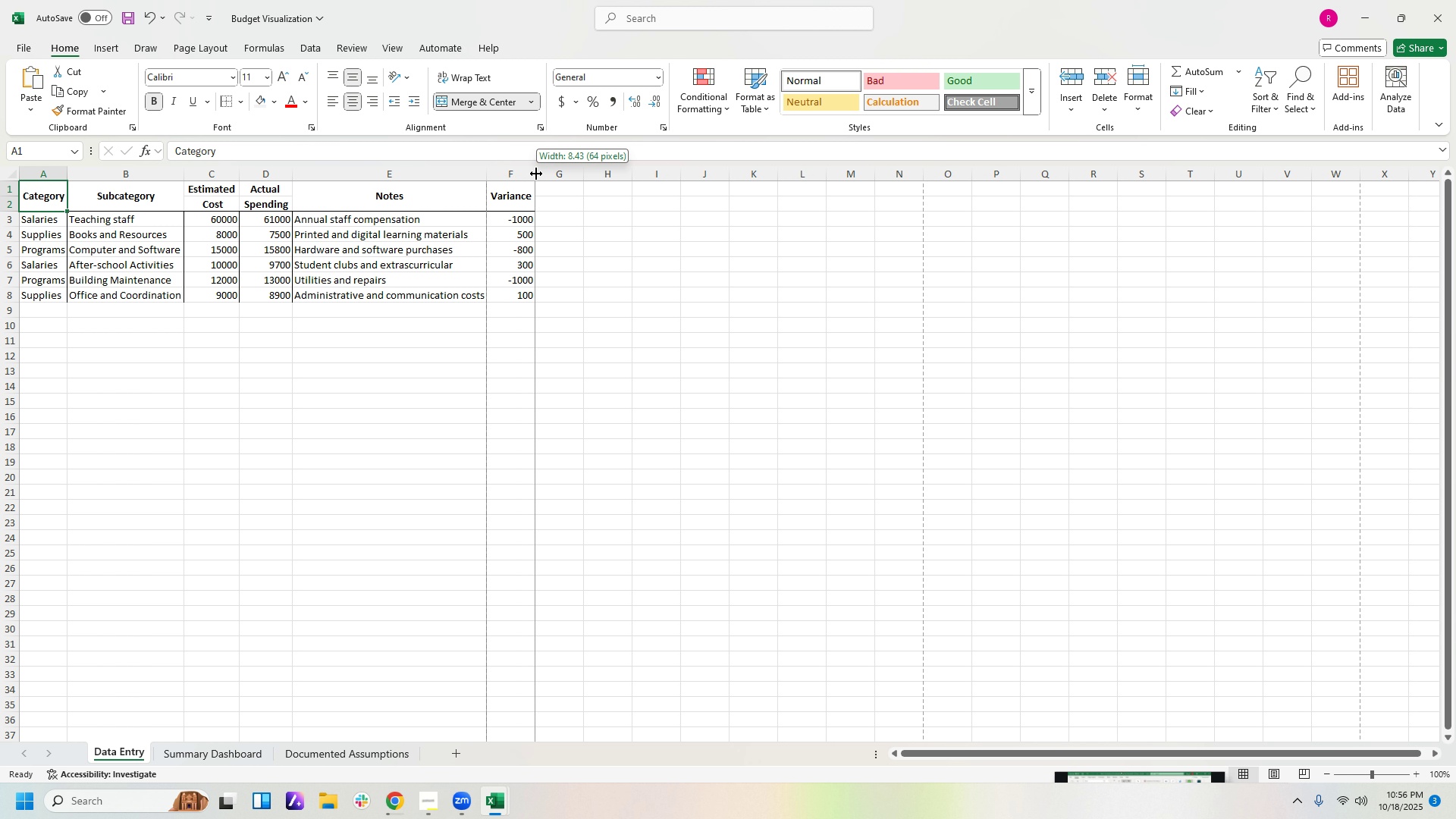 
left_click([67, 173])
 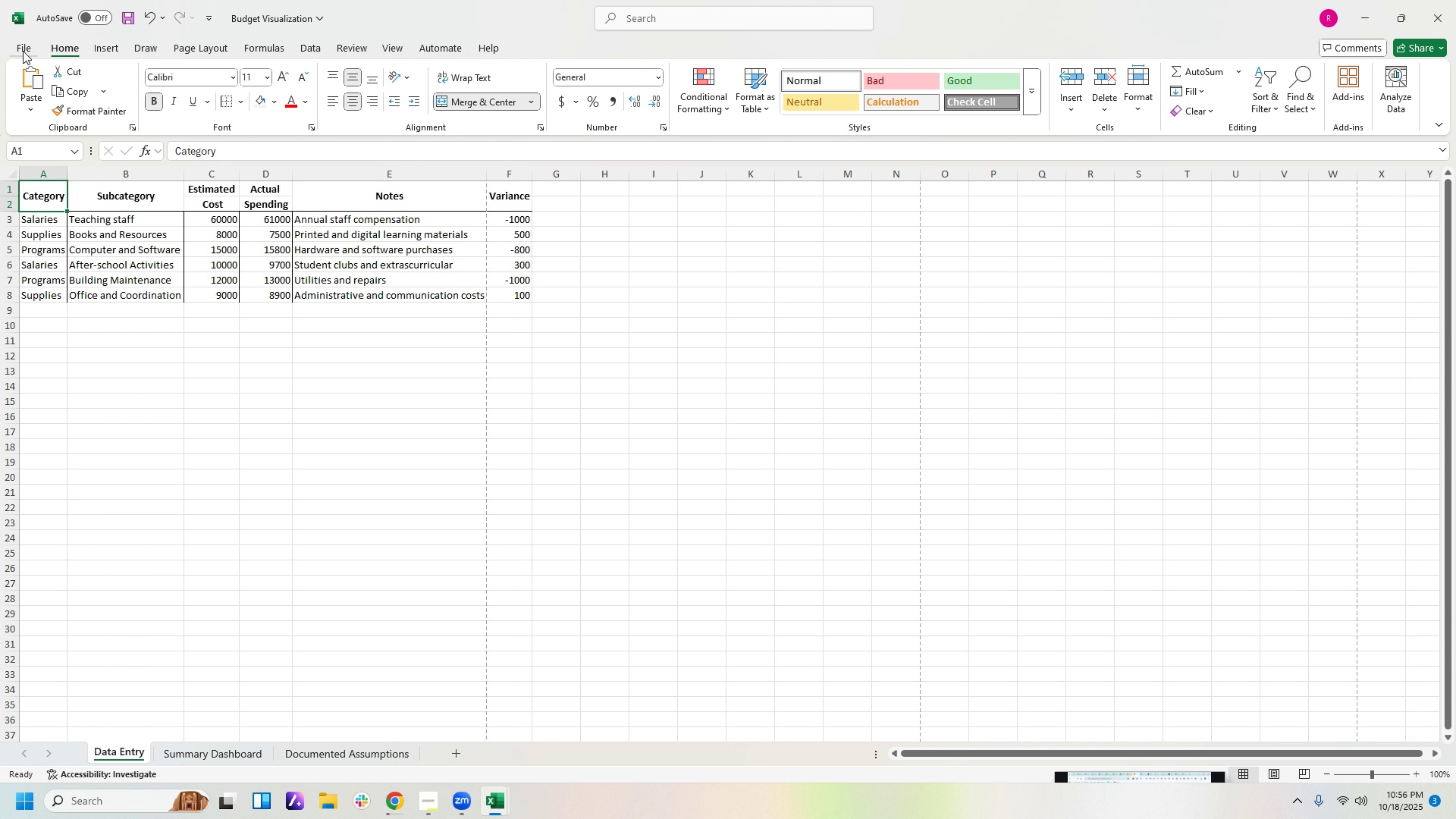 
left_click([23, 51])
 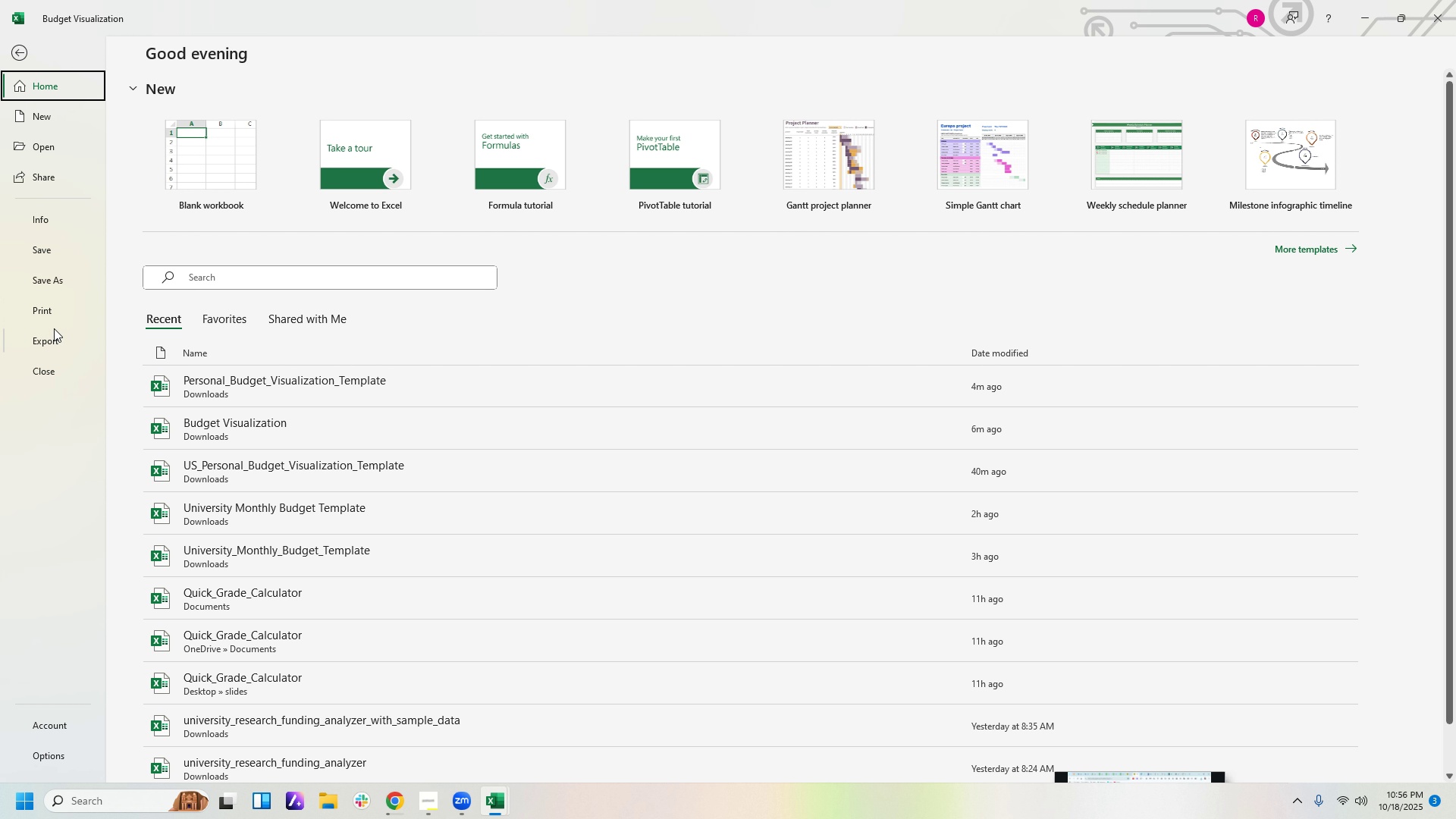 
left_click([56, 312])
 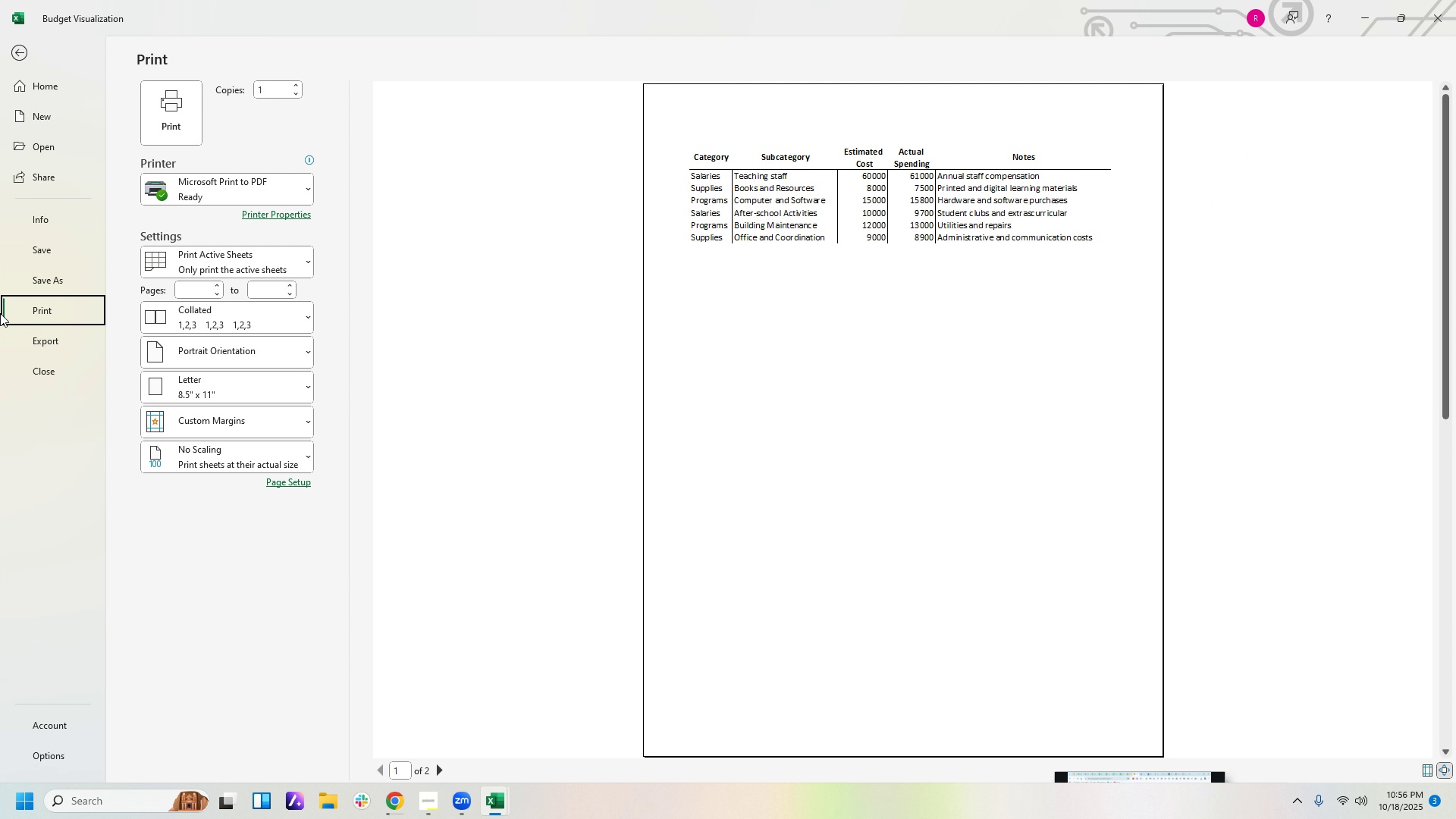 
wait(5.82)
 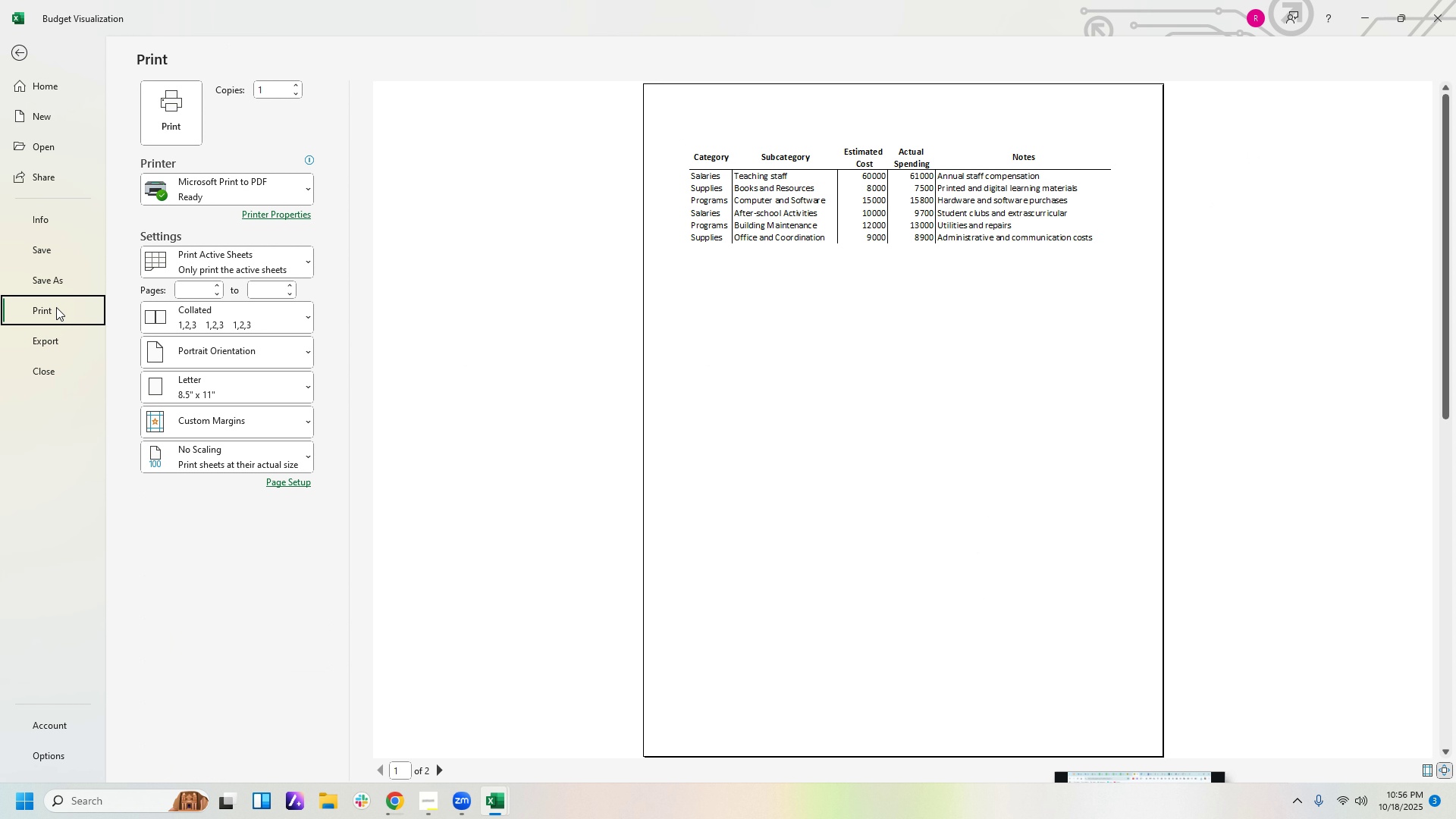 
left_click([16, 47])
 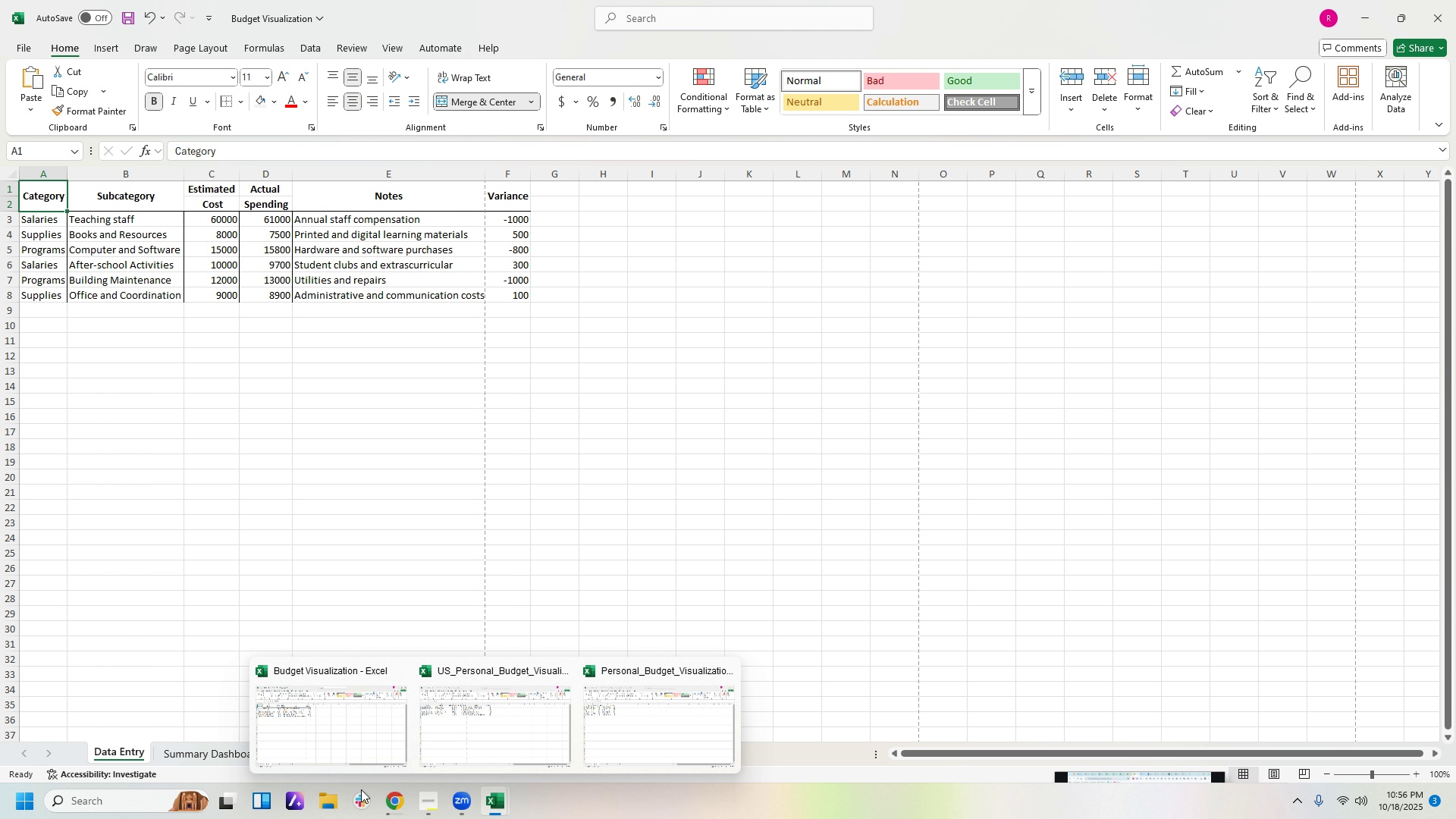 
wait(6.48)
 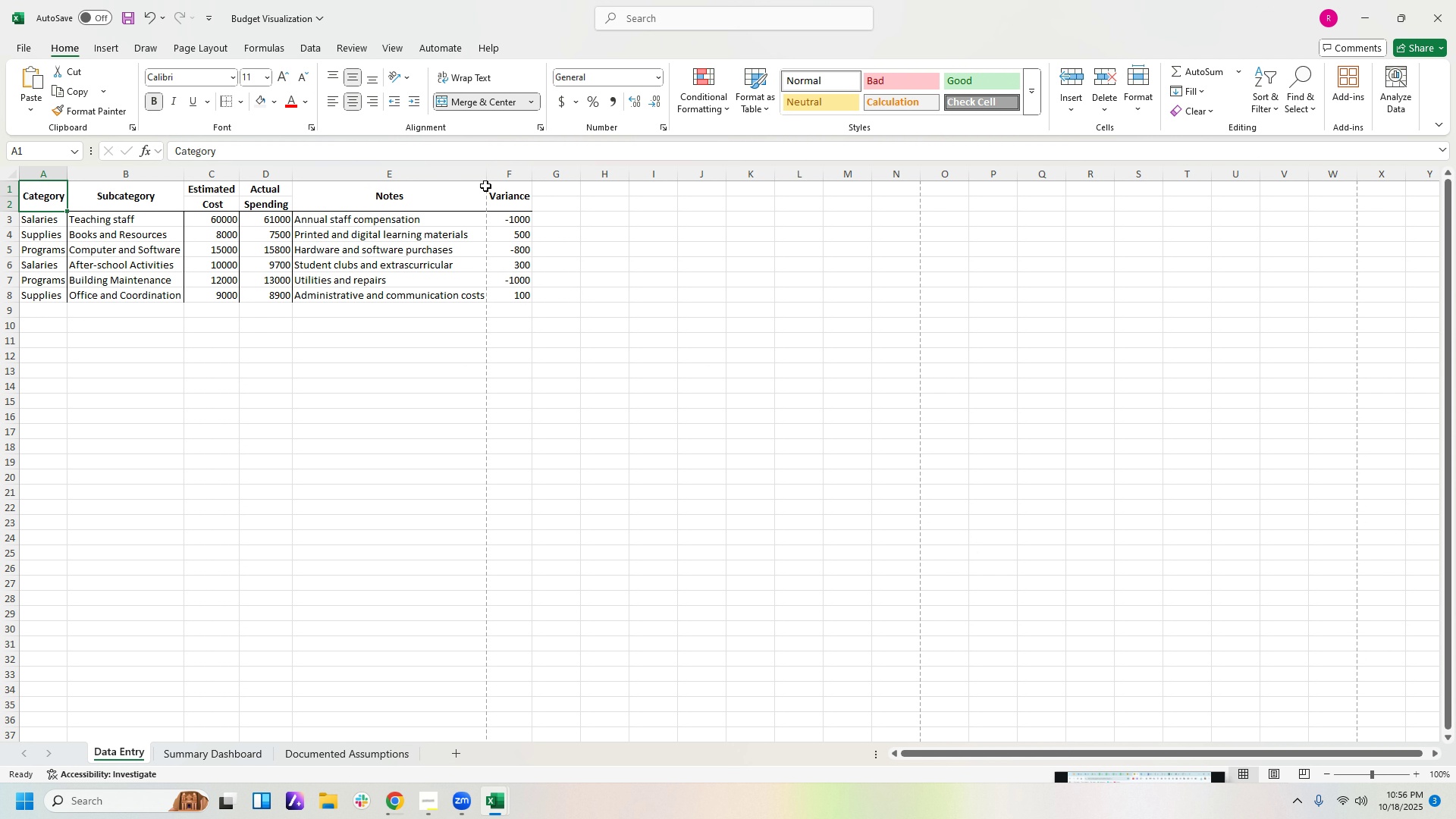 
left_click([499, 806])
 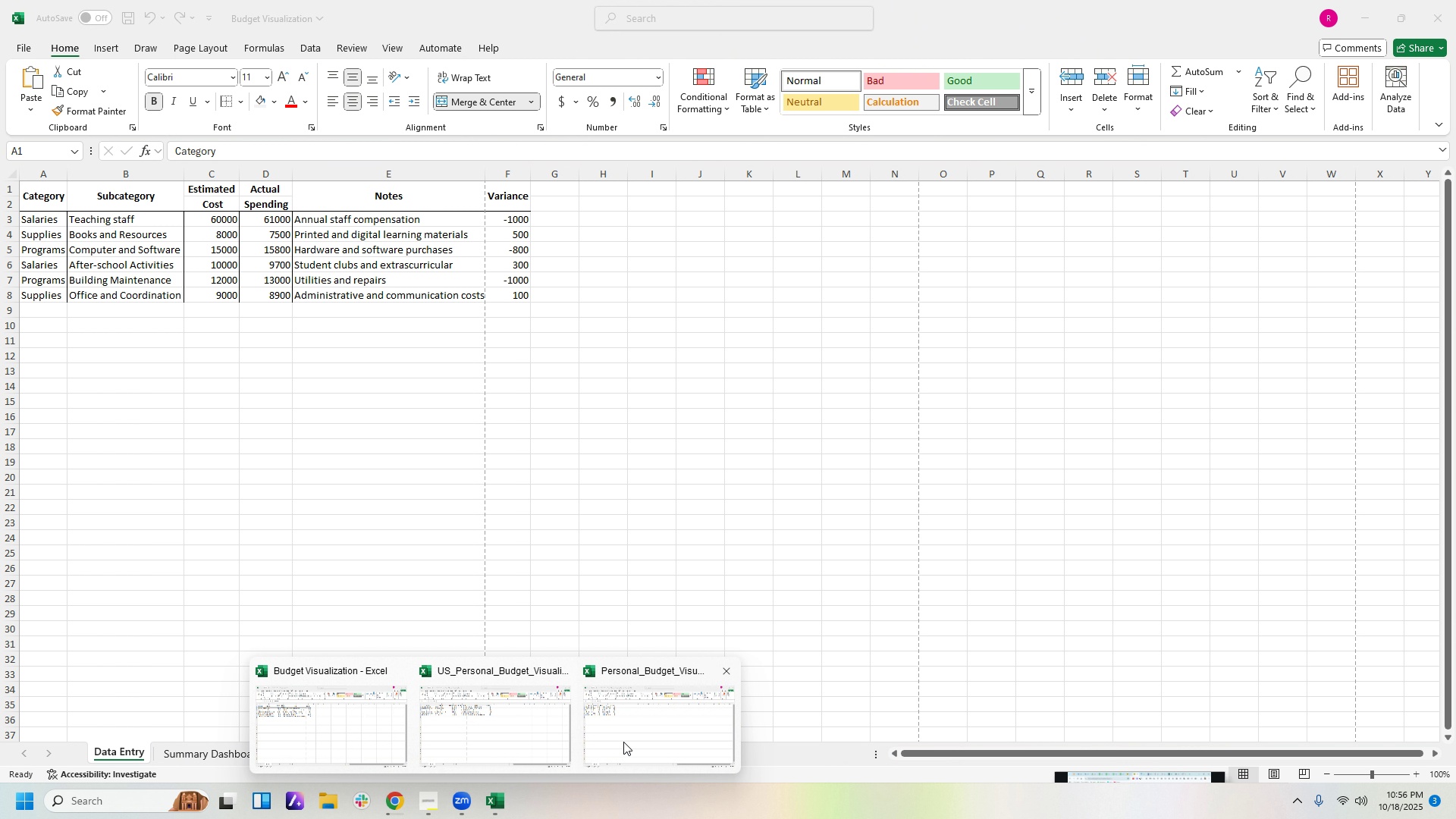 
left_click([623, 742])
 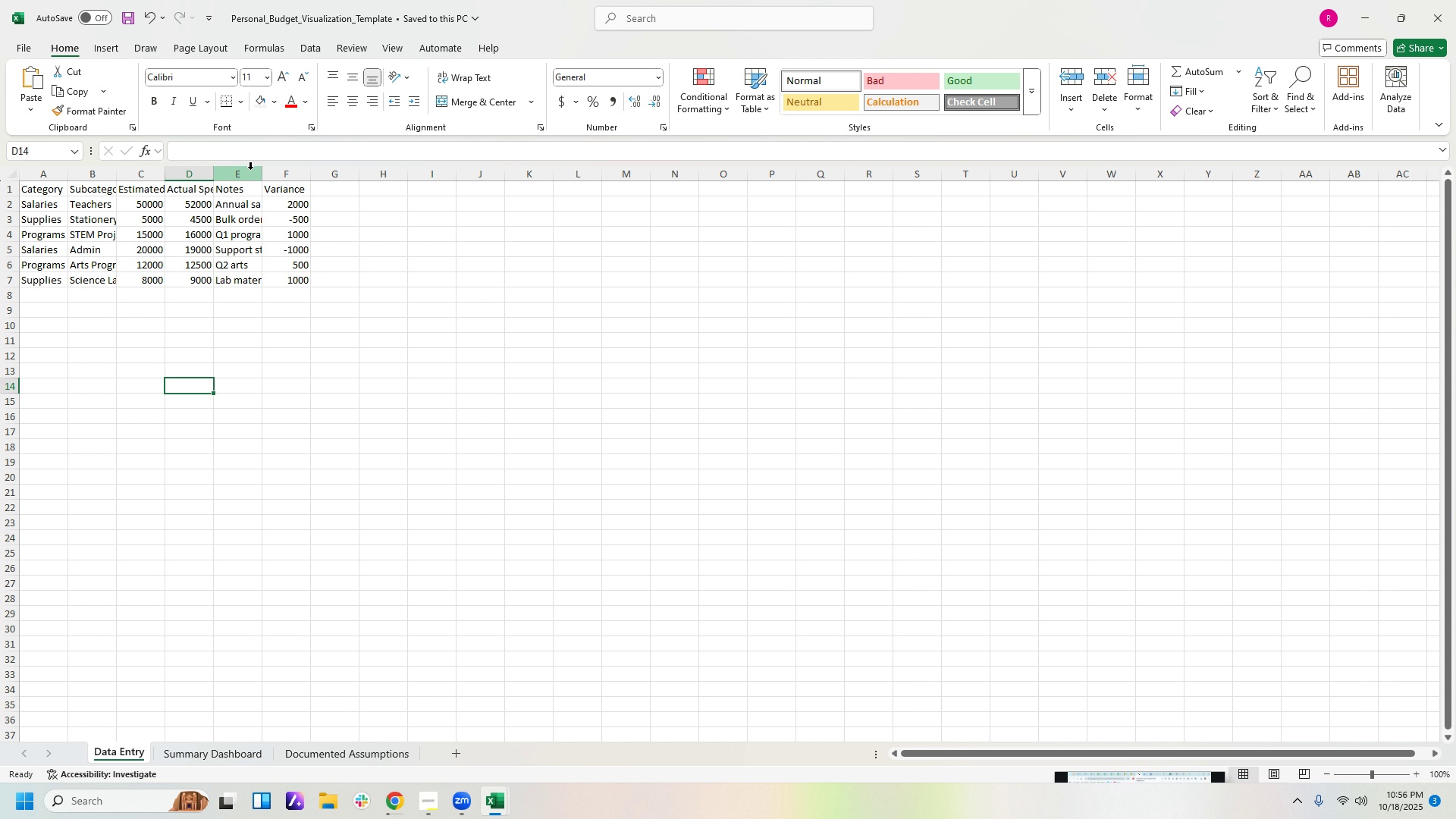 
left_click_drag(start_coordinate=[261, 173], to_coordinate=[374, 191])
 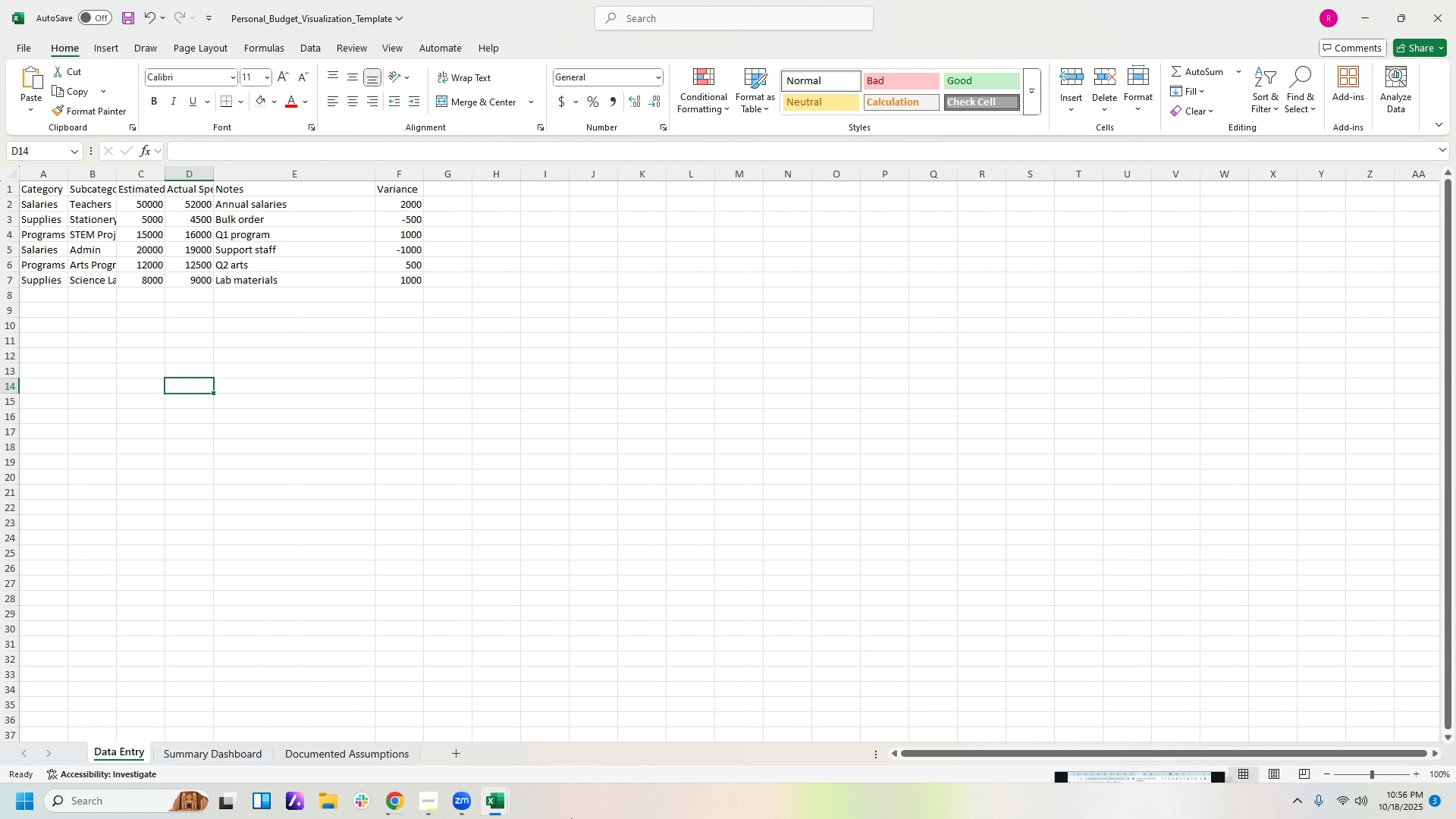 
left_click([487, 794])
 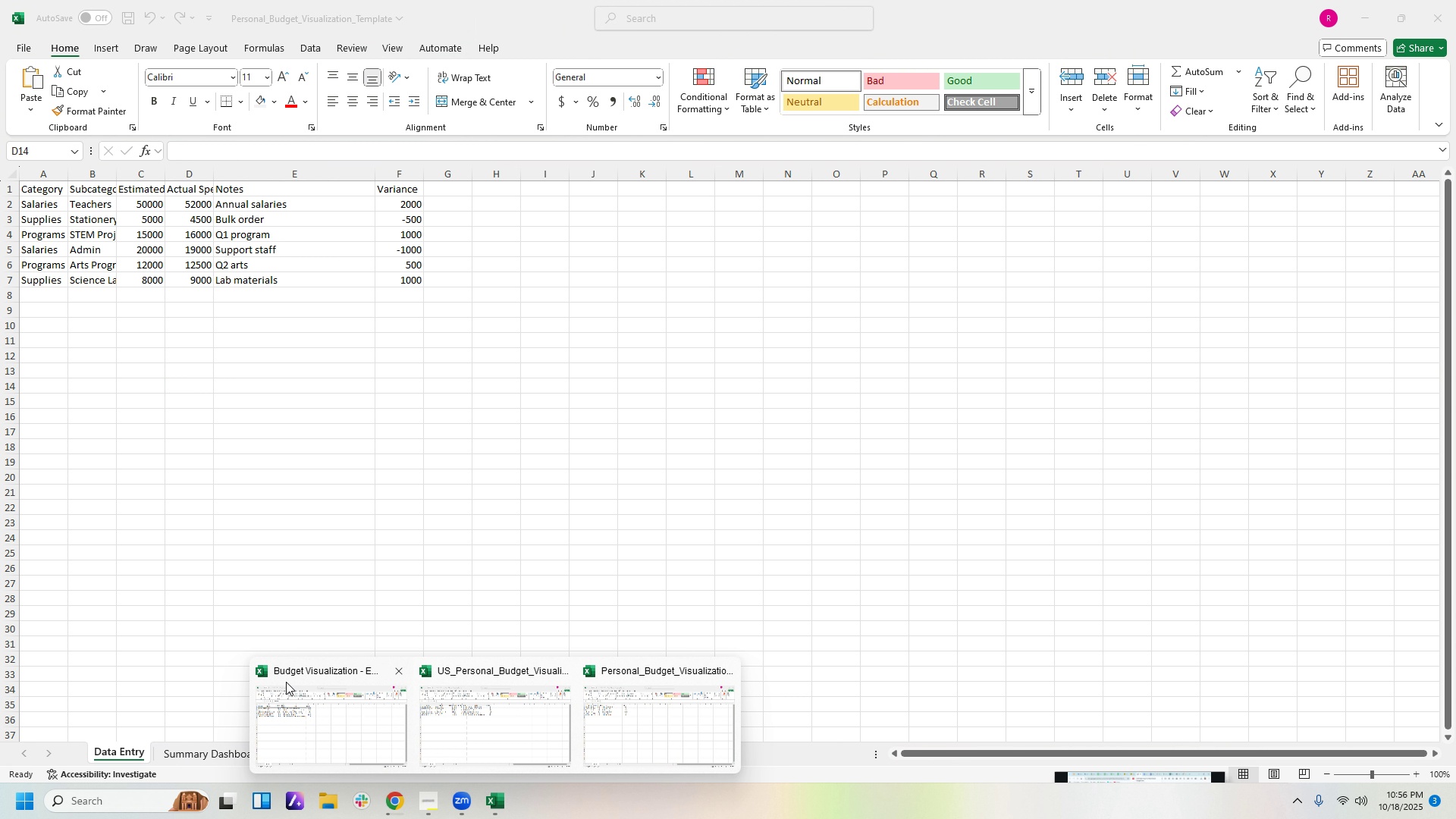 
left_click([285, 689])
 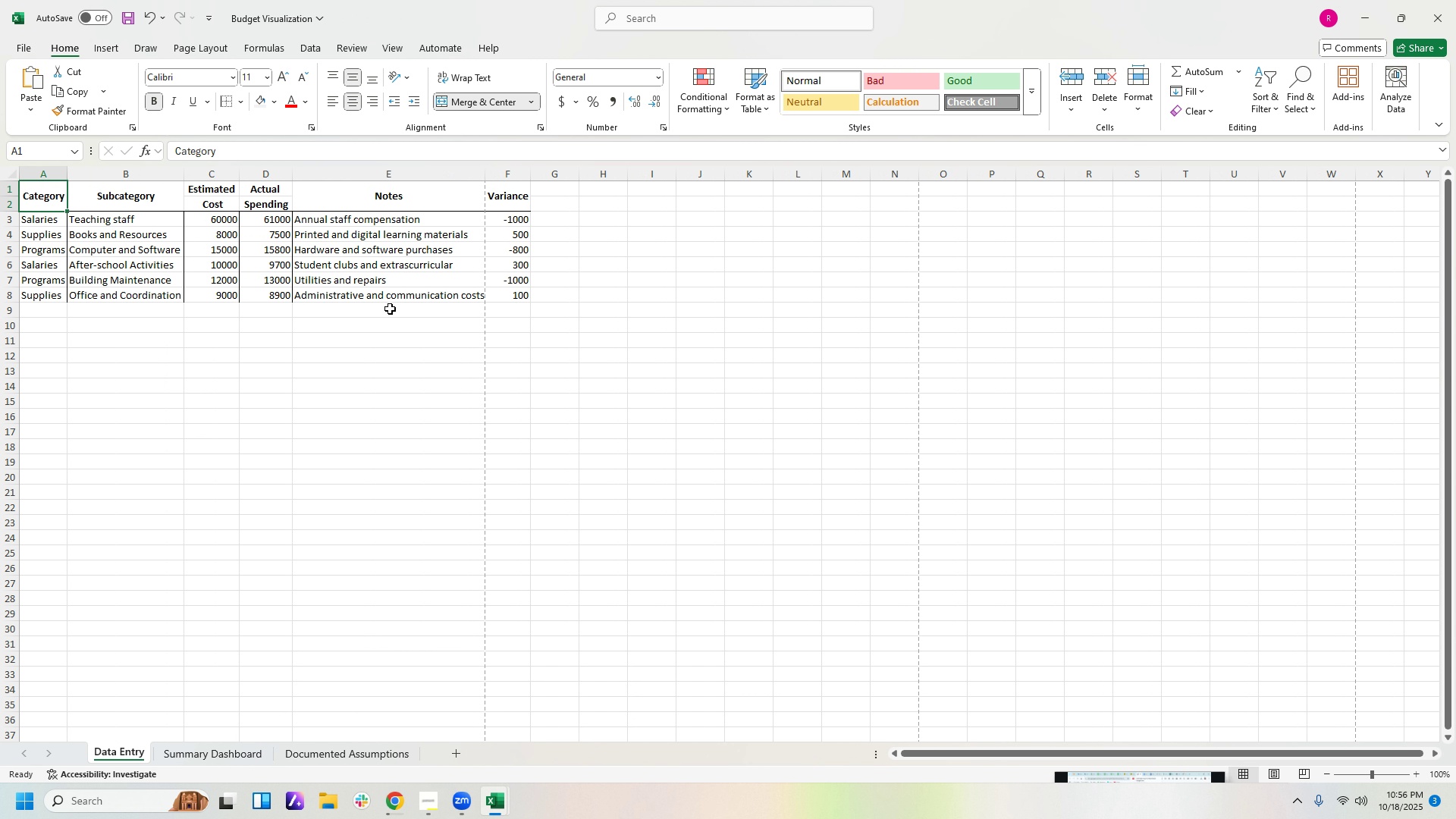 
left_click([419, 218])
 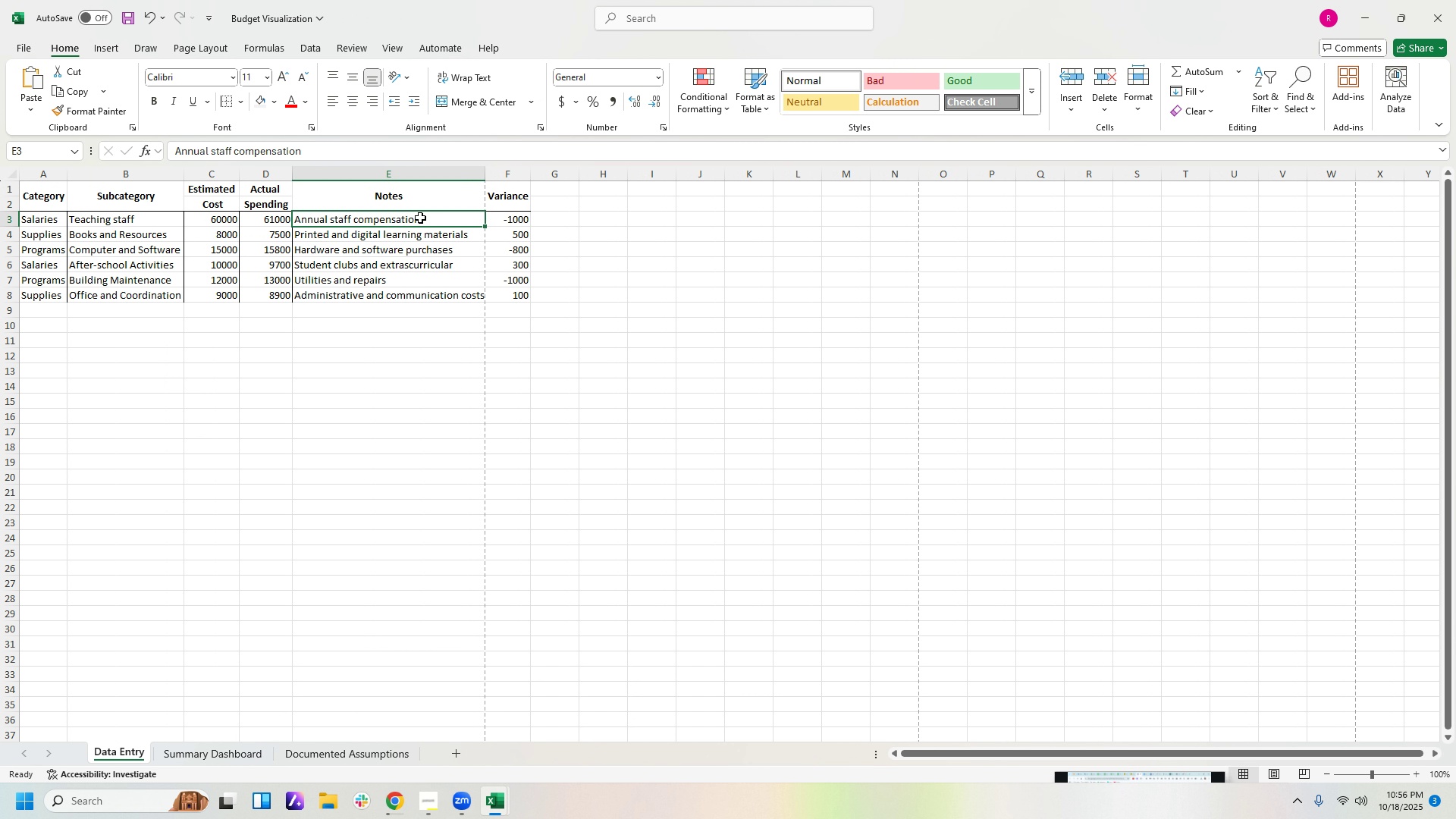 
double_click([420, 218])
 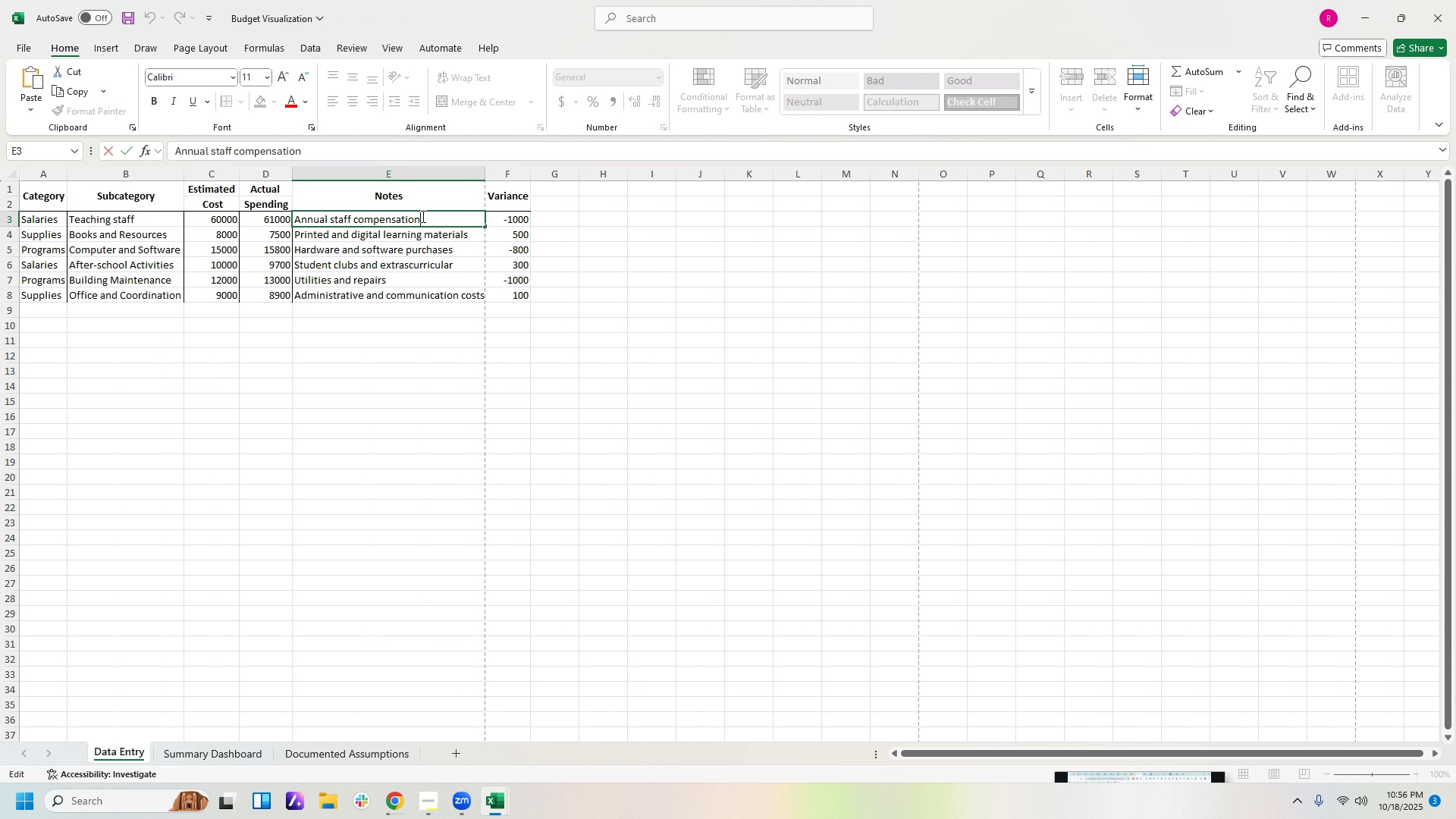 
key(Backspace)
key(Backspace)
key(Backspace)
key(Backspace)
key(Backspace)
key(Backspace)
key(Backspace)
key(Backspace)
key(Backspace)
key(Backspace)
key(Backspace)
key(Backspace)
key(Backspace)
key(Backspace)
key(Backspace)
key(Backspace)
key(Backspace)
type(a;atoe)
key(Backspace)
key(Backspace)
key(Backspace)
key(Backspace)
key(Backspace)
type(laries)
 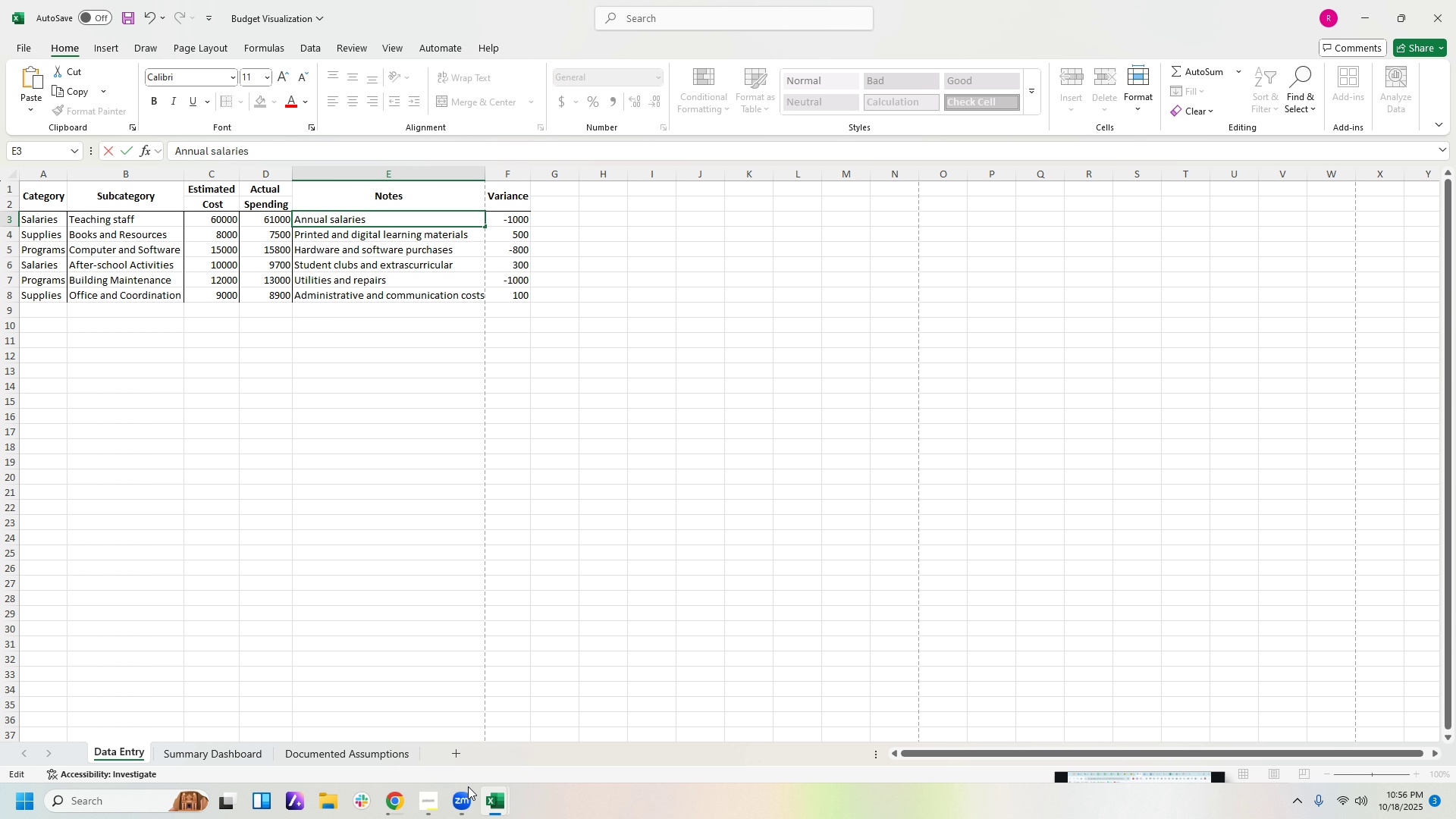 
left_click([490, 797])
 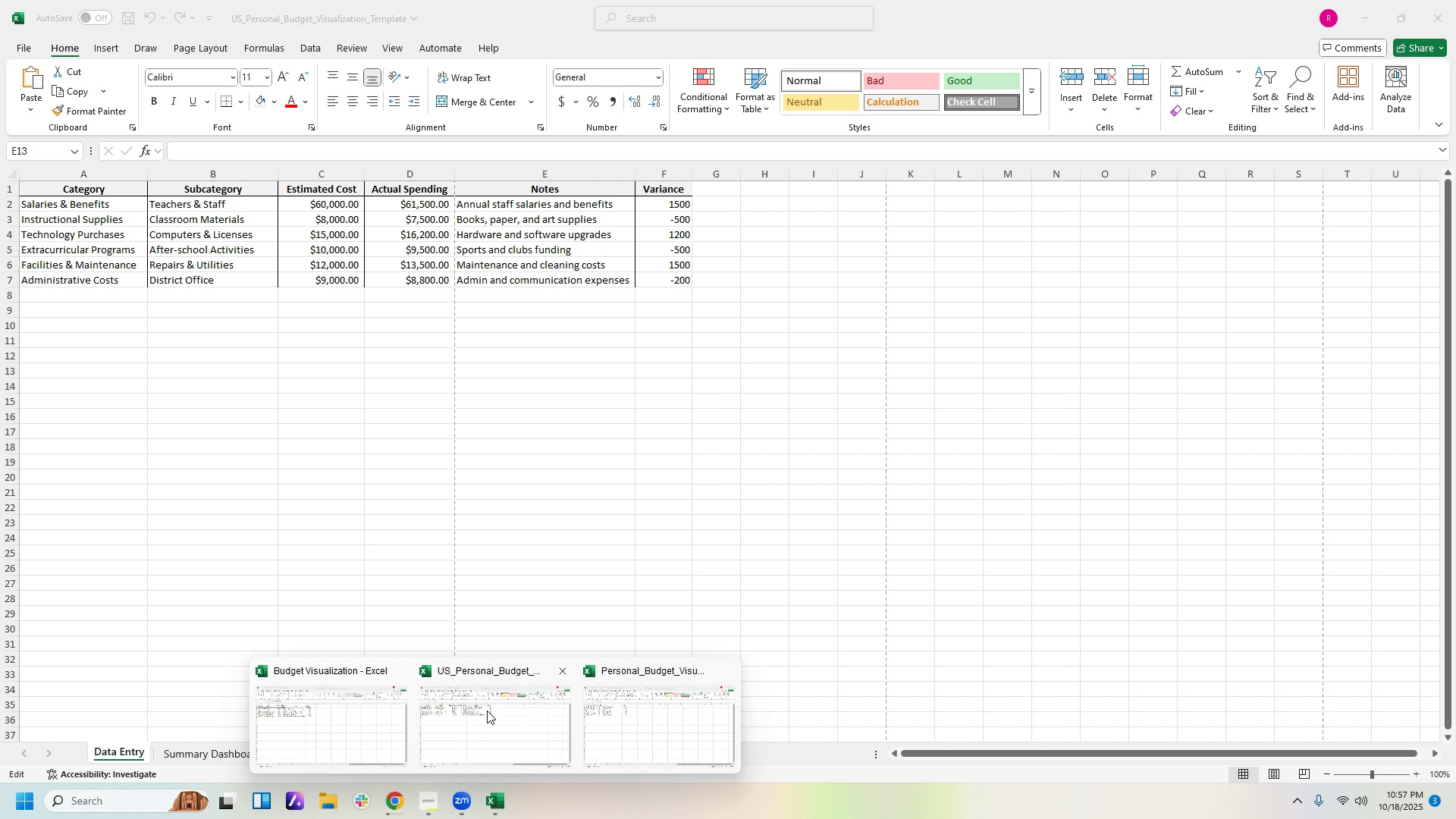 
wait(21.33)
 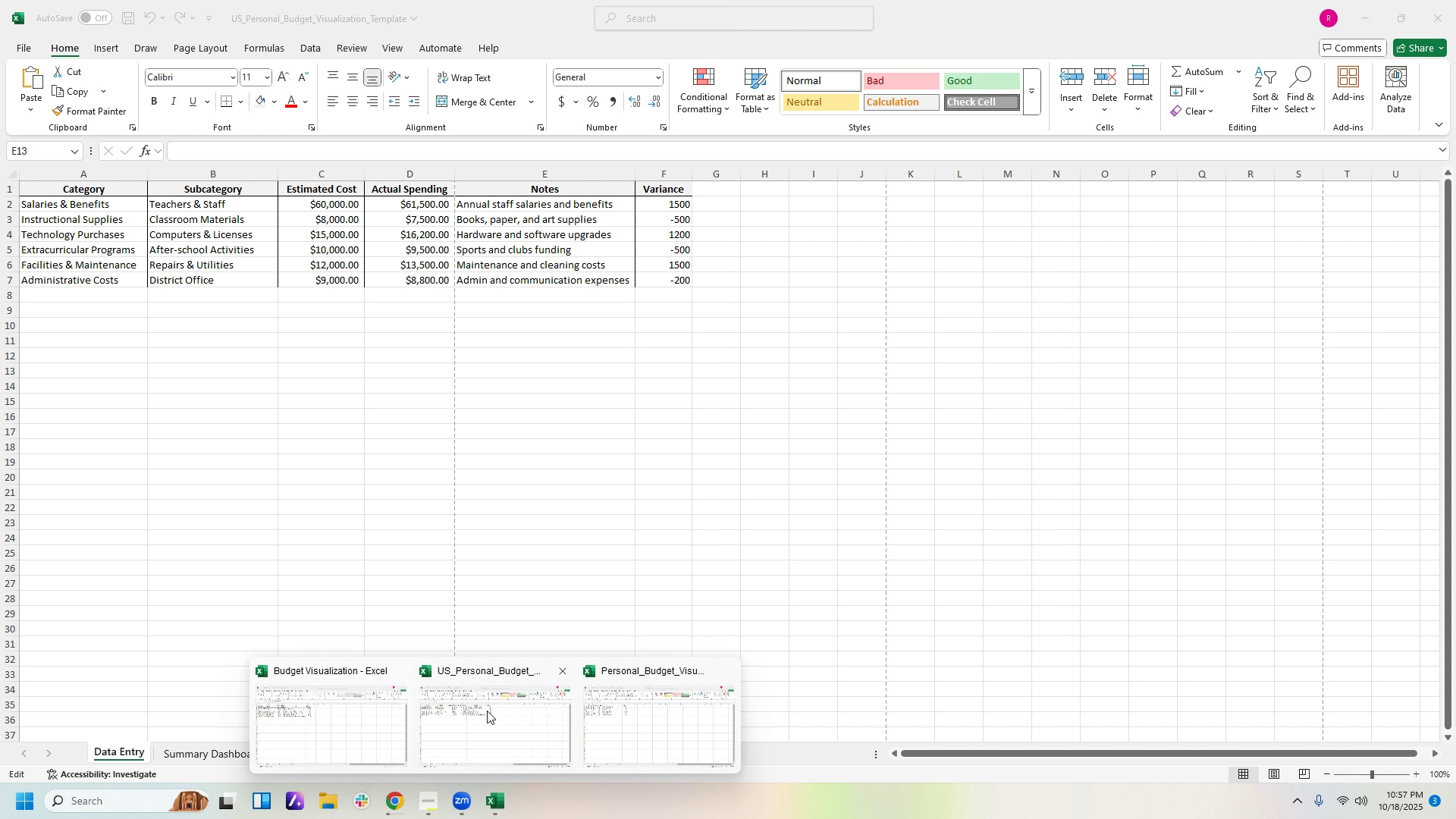 
left_click([360, 721])
 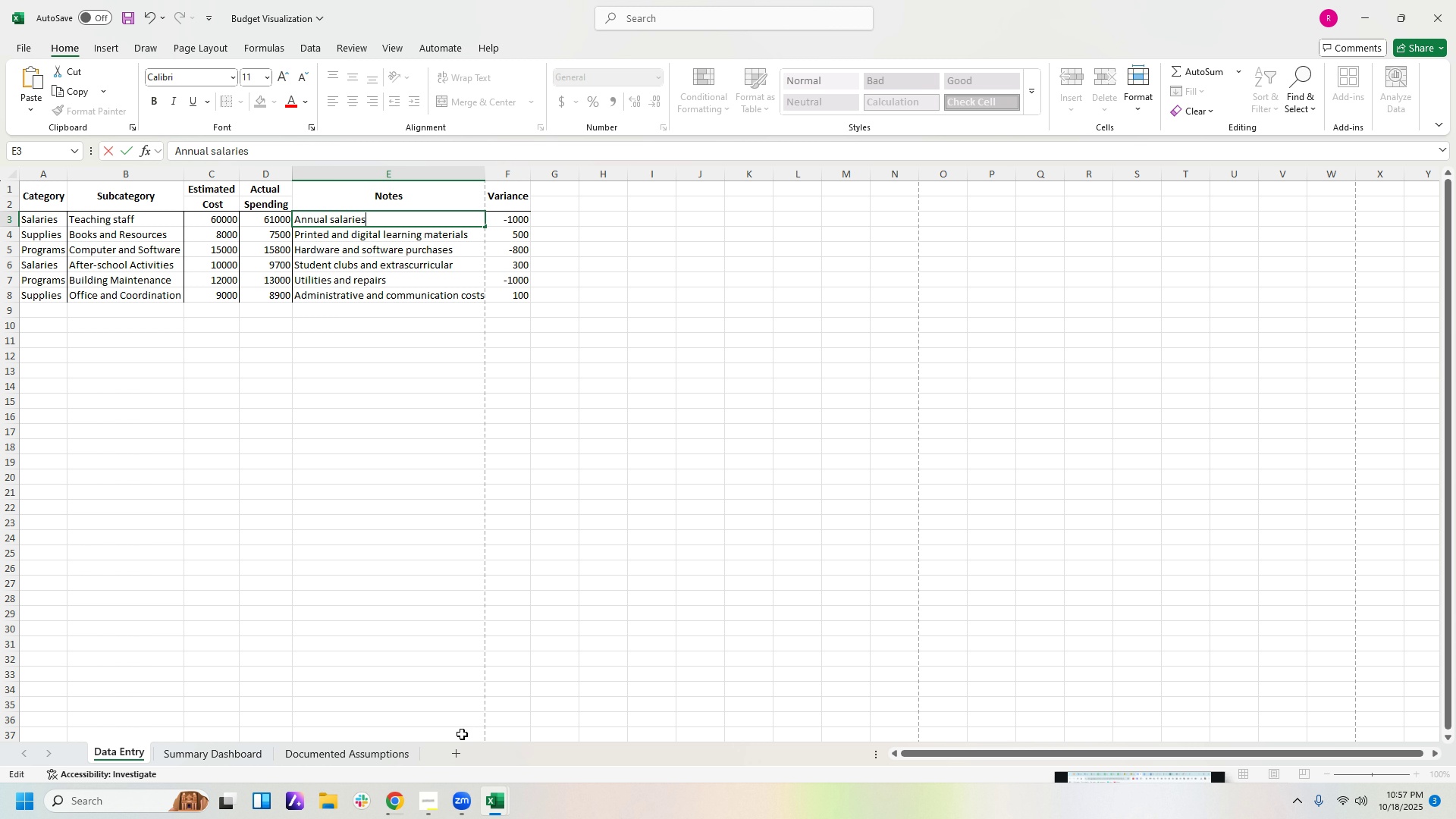 
wait(19.62)
 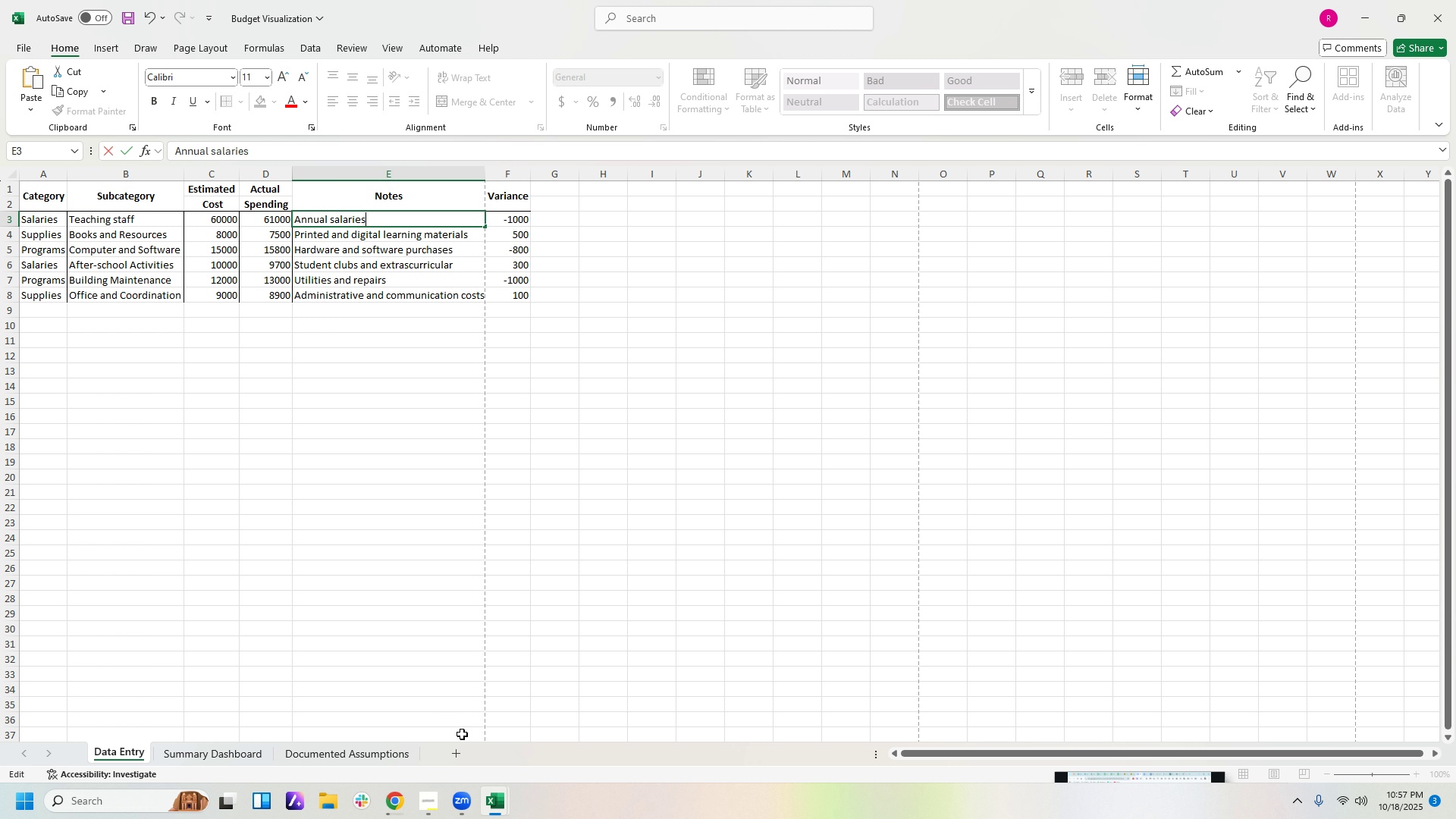 
left_click([475, 171])
 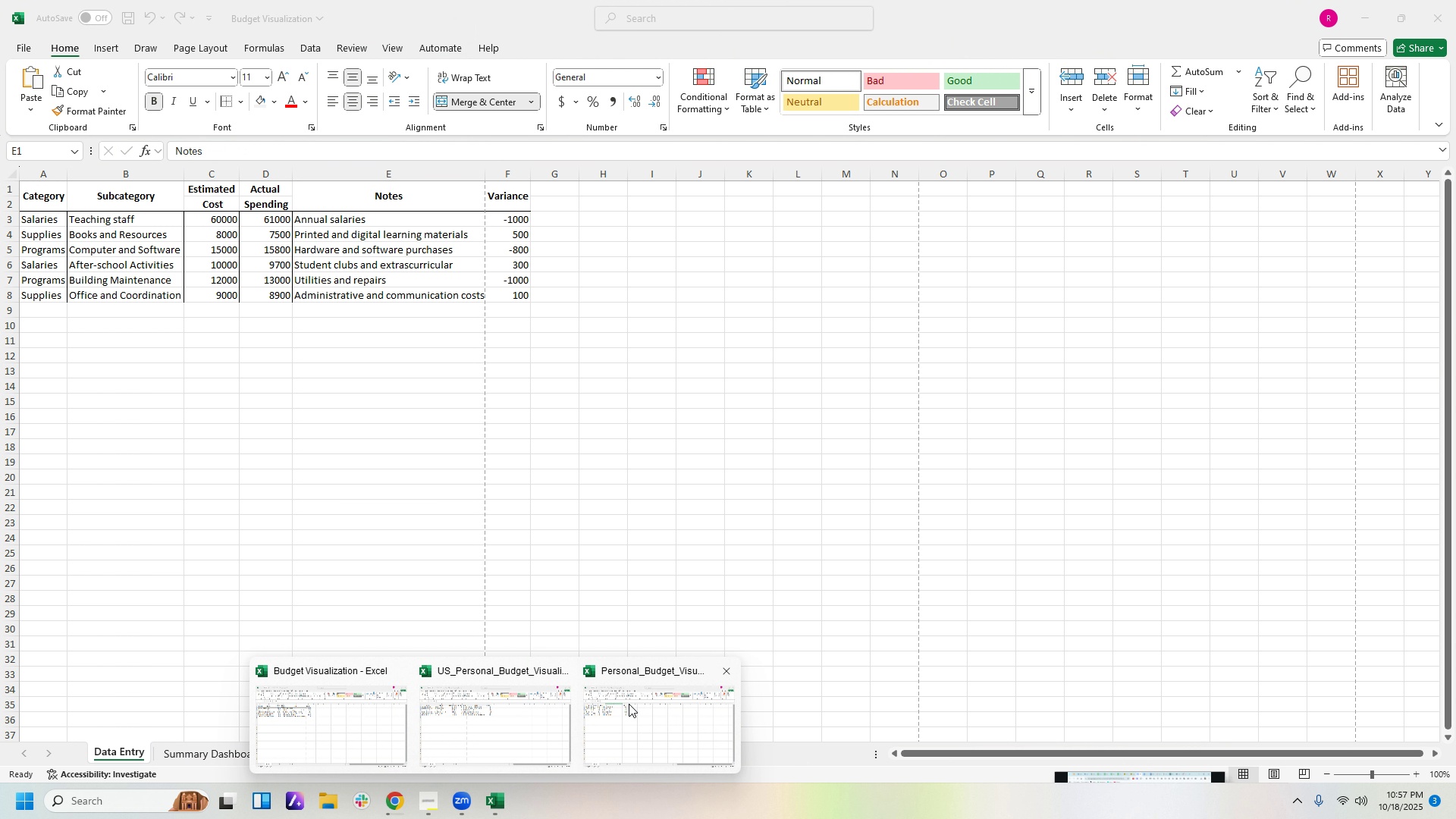 
left_click([617, 709])
 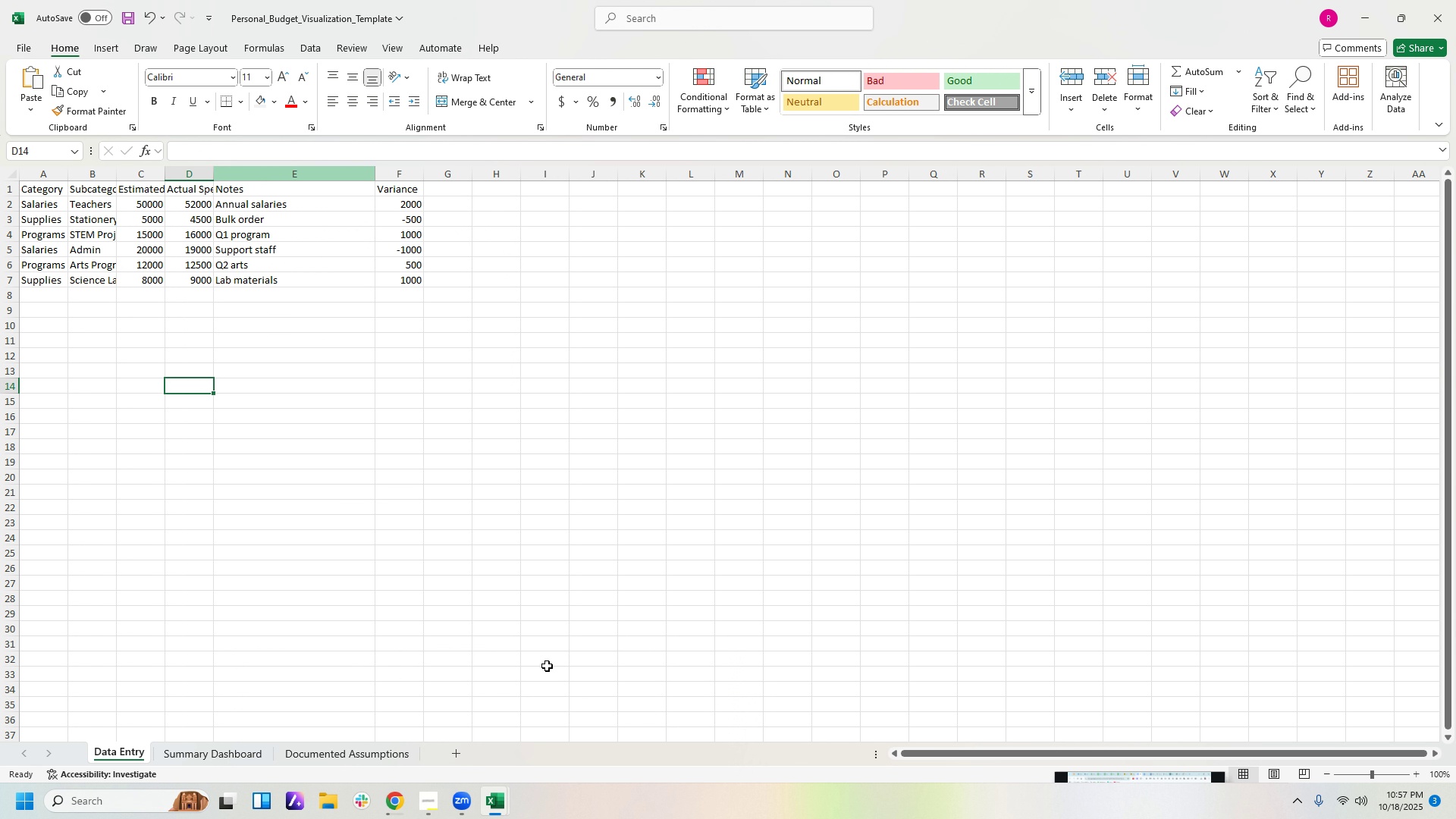 
wait(5.11)
 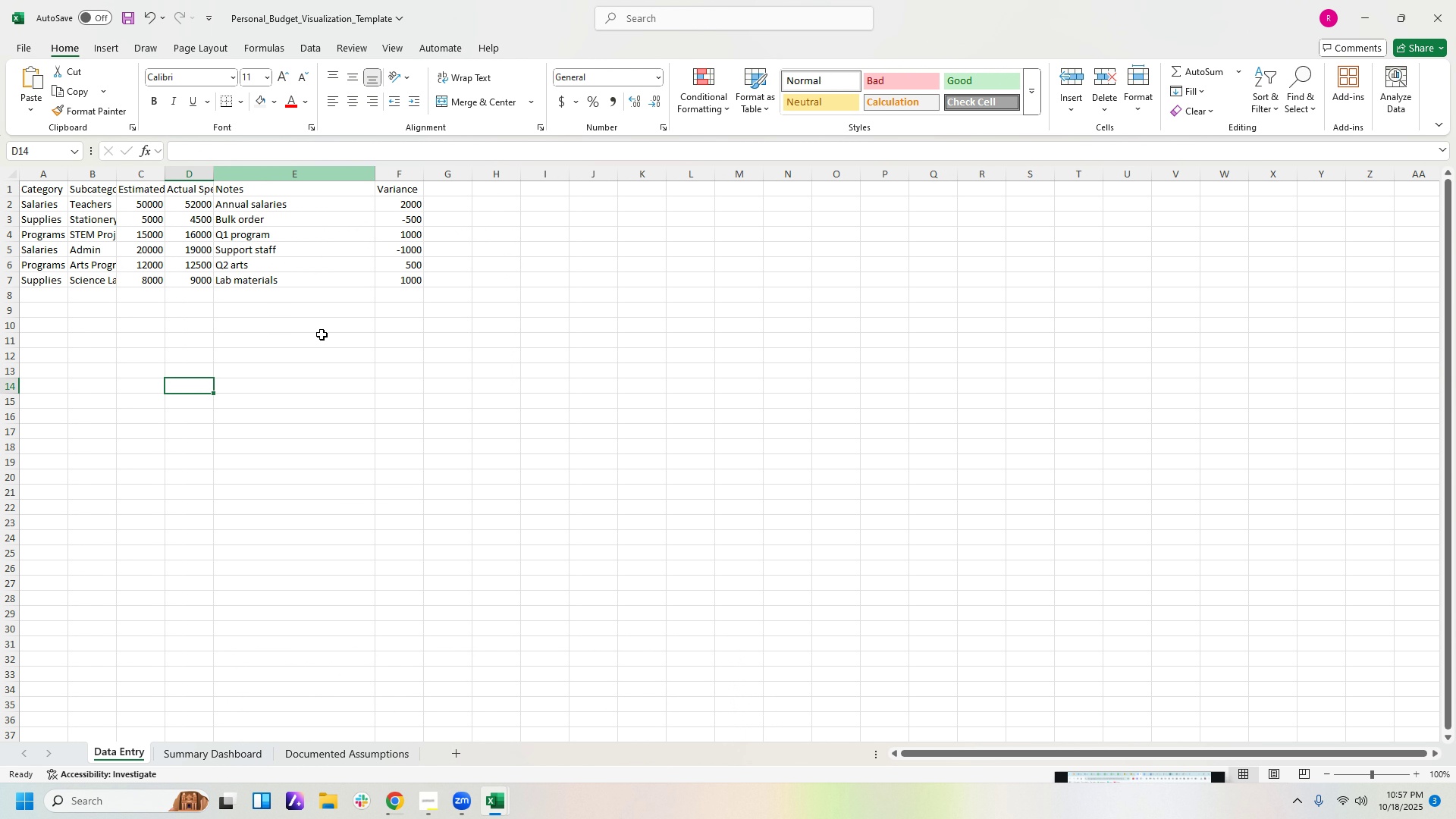 
left_click([488, 804])
 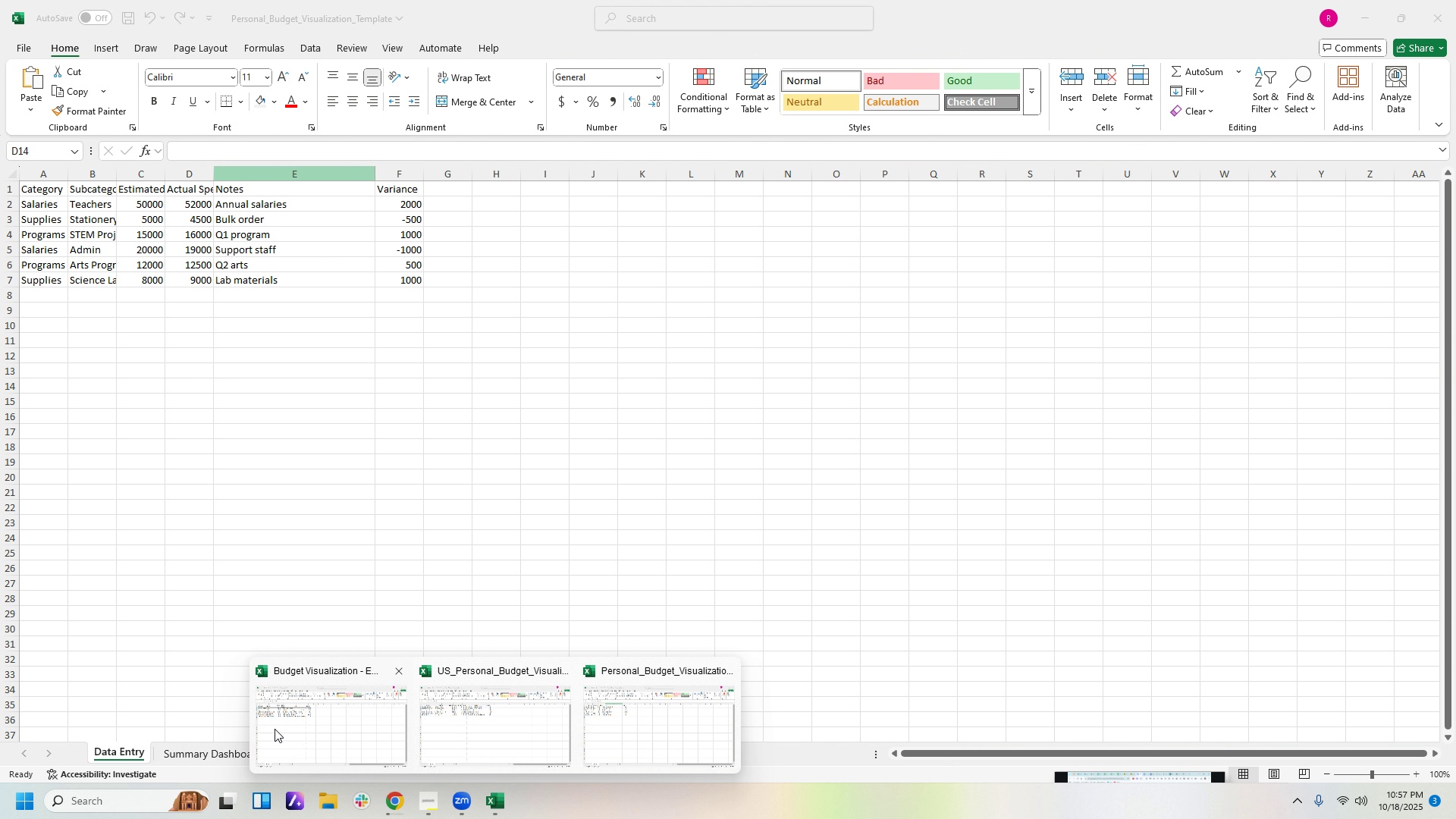 
left_click([275, 729])
 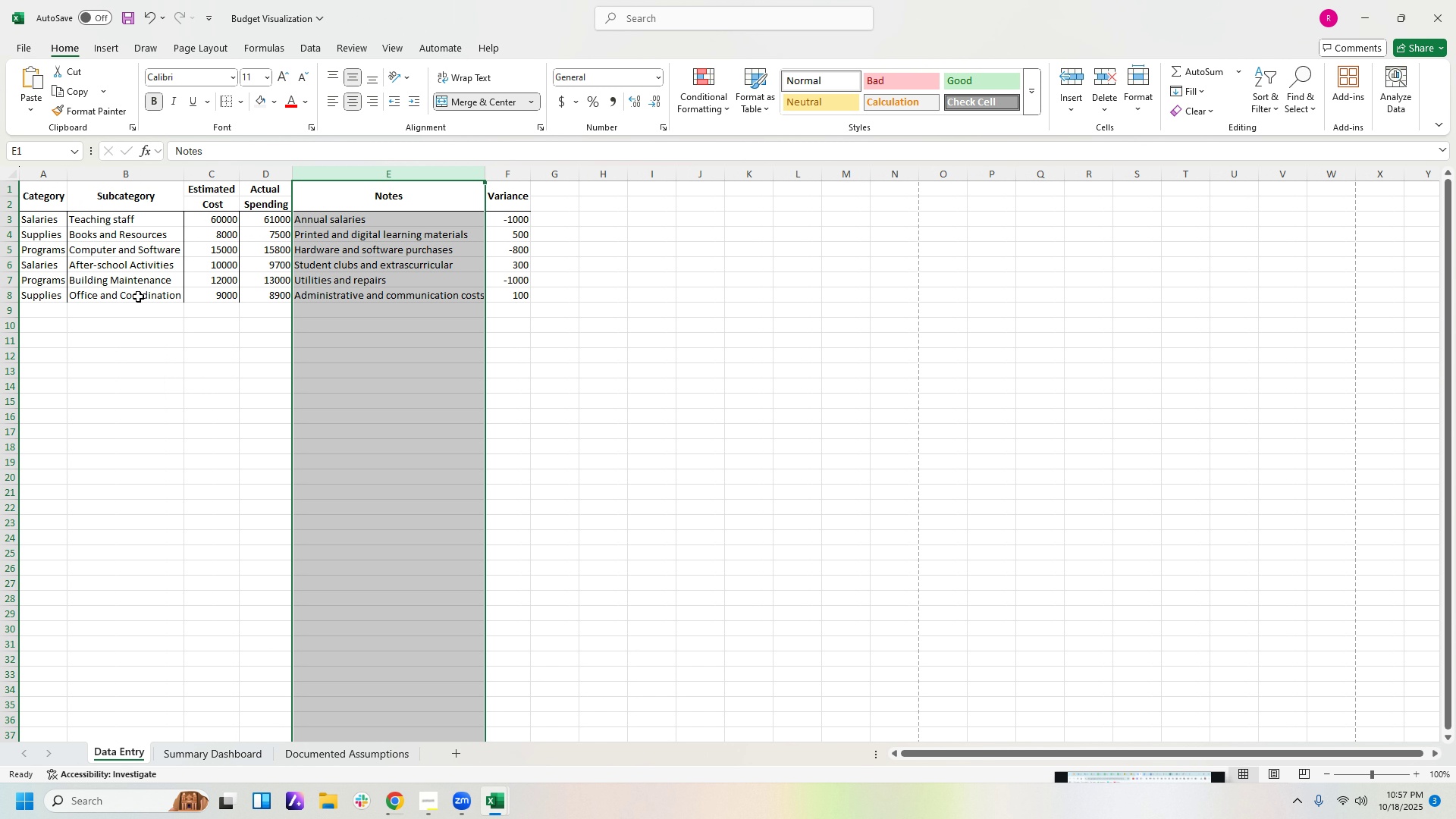 
left_click([138, 297])
 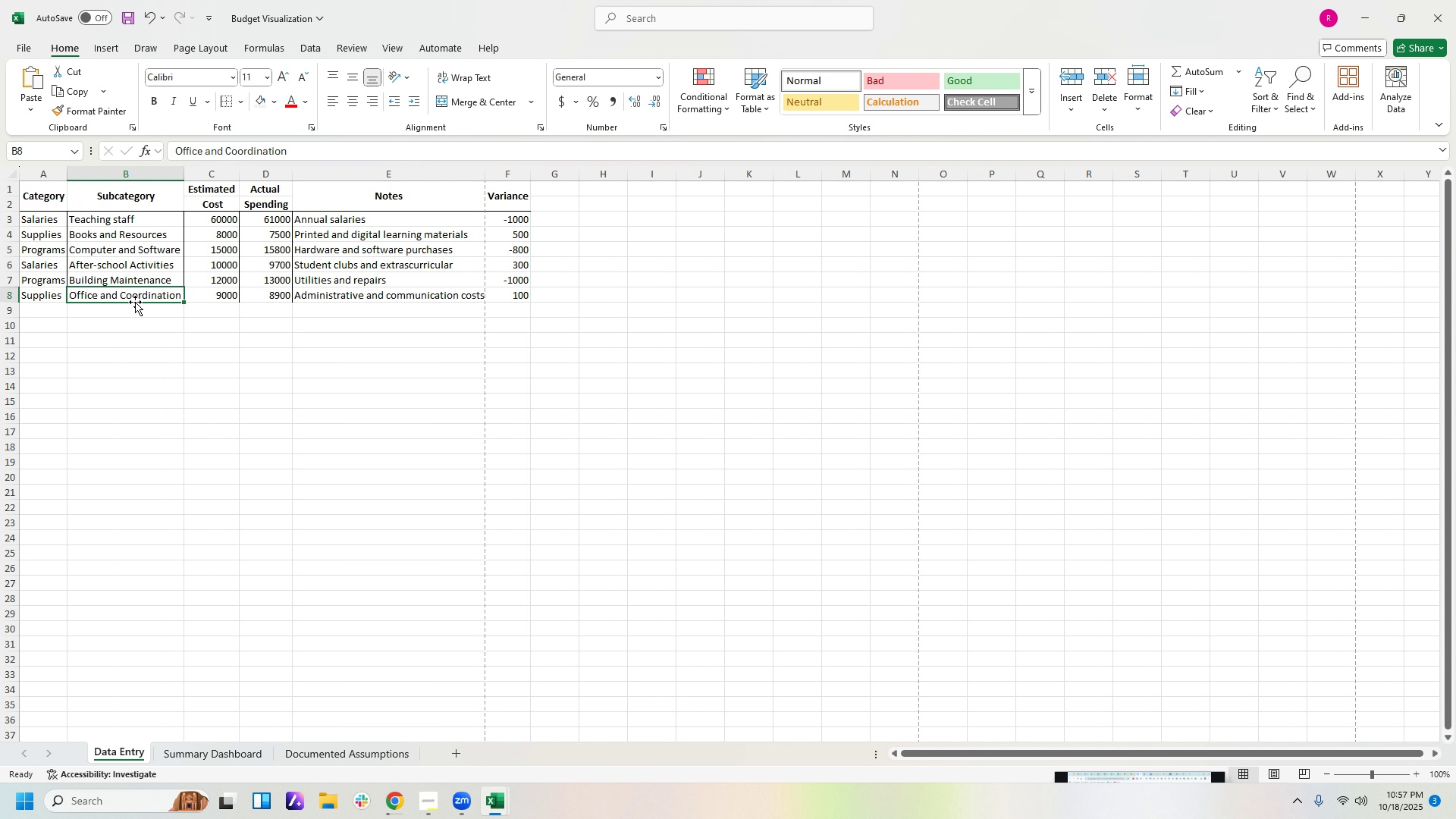 
type(Science Lab)
 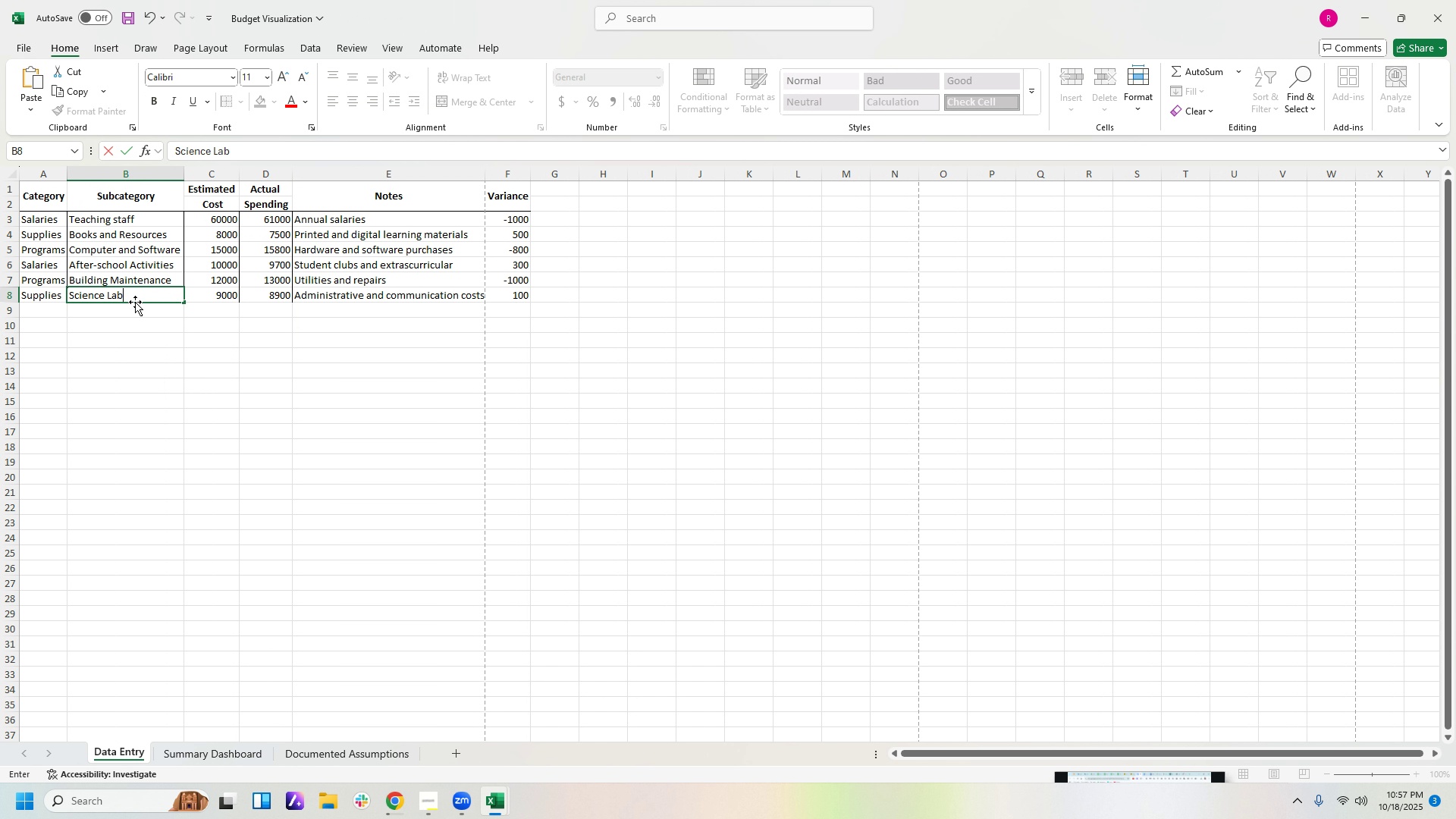 
left_click([503, 818])
 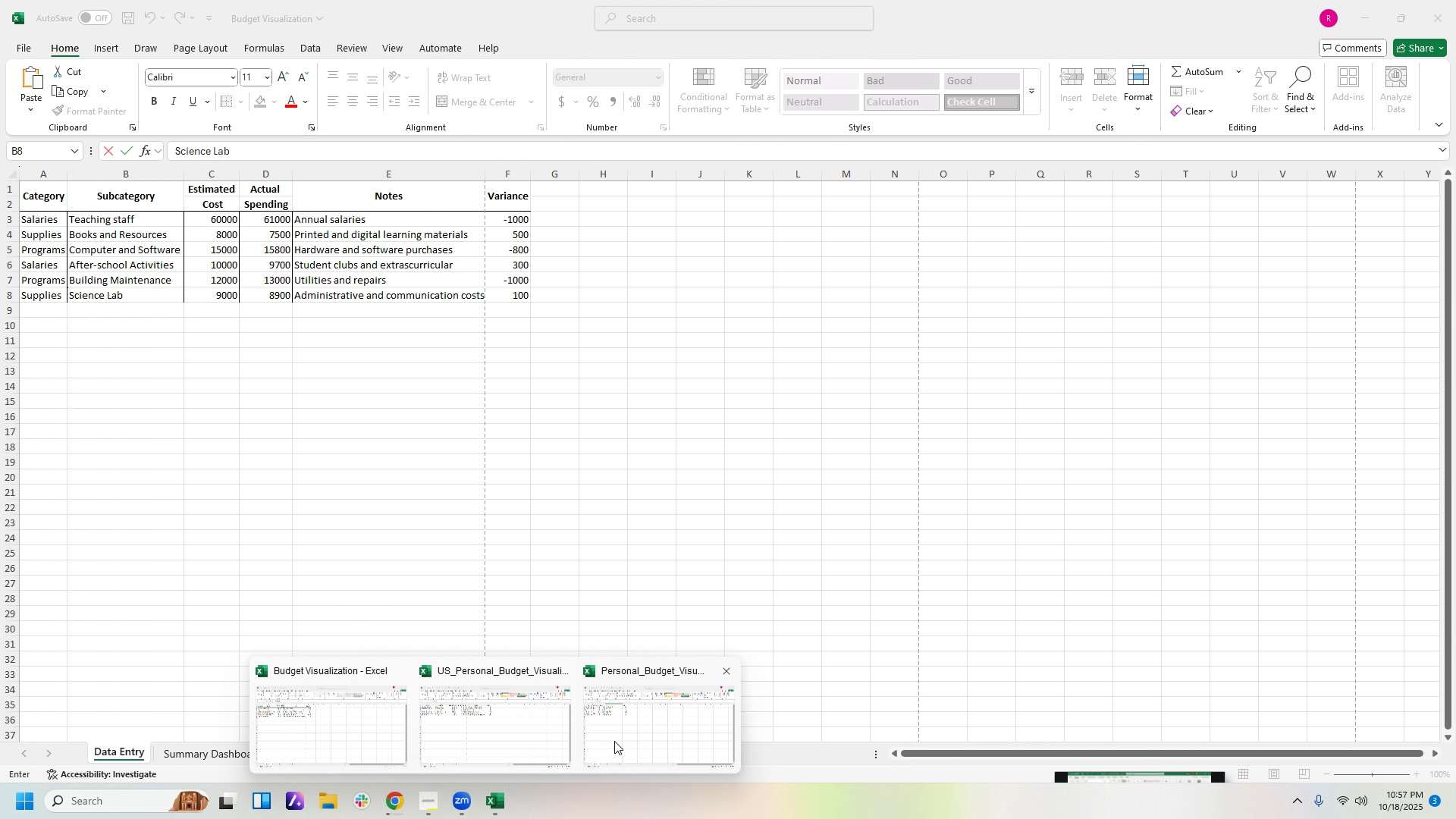 
left_click([614, 741])
 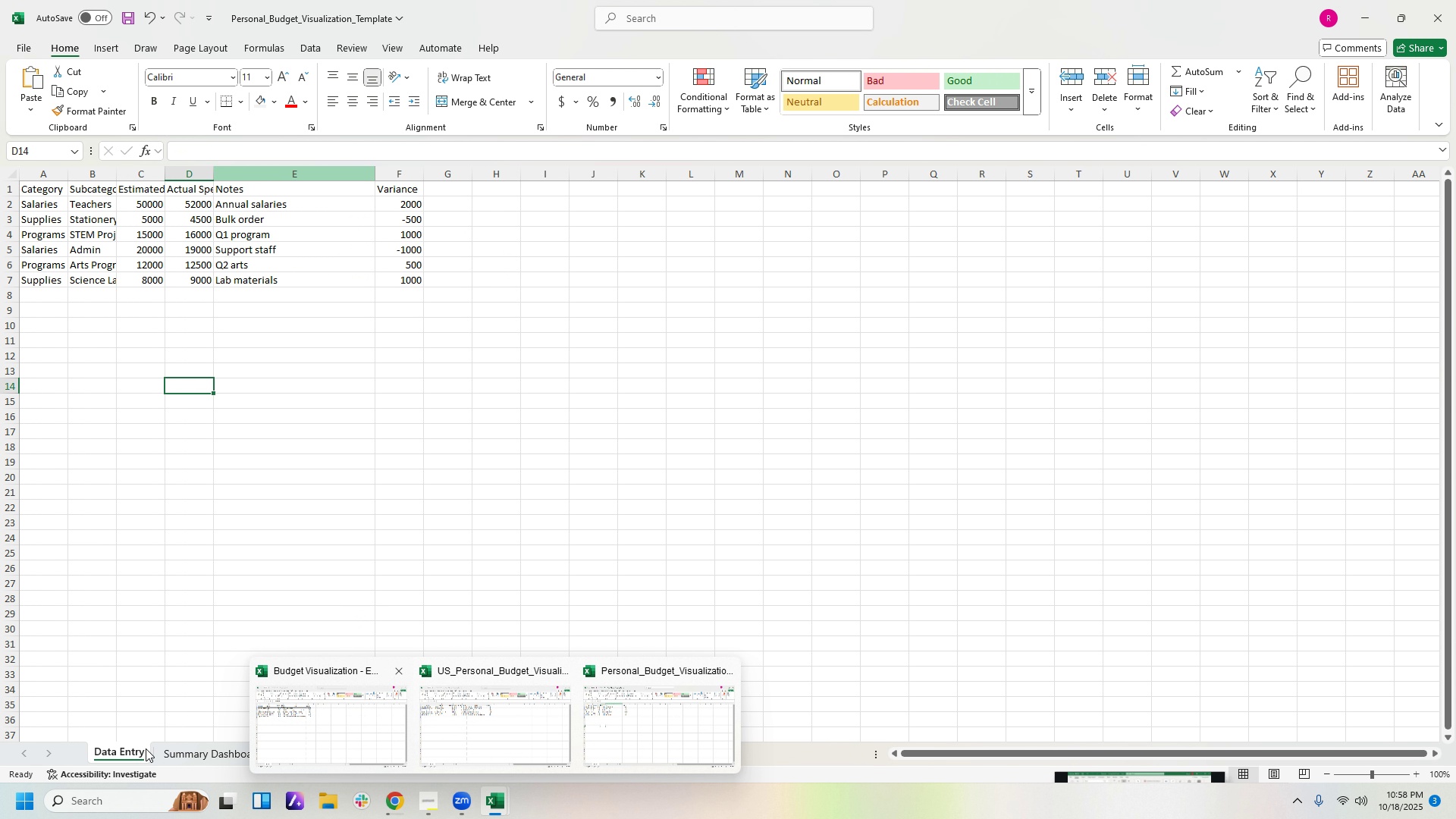 
left_click([486, 808])
 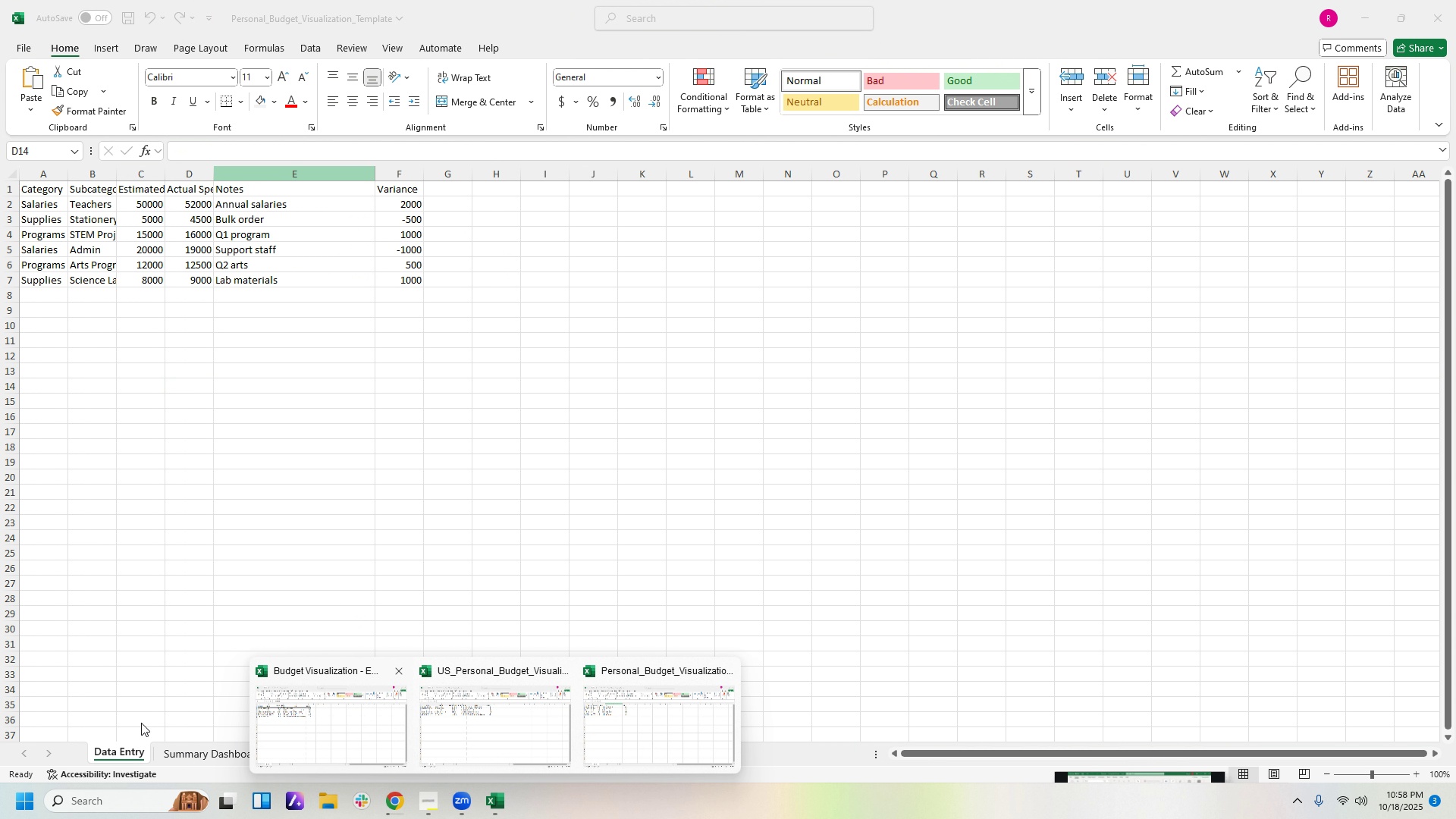 
left_click([317, 720])
 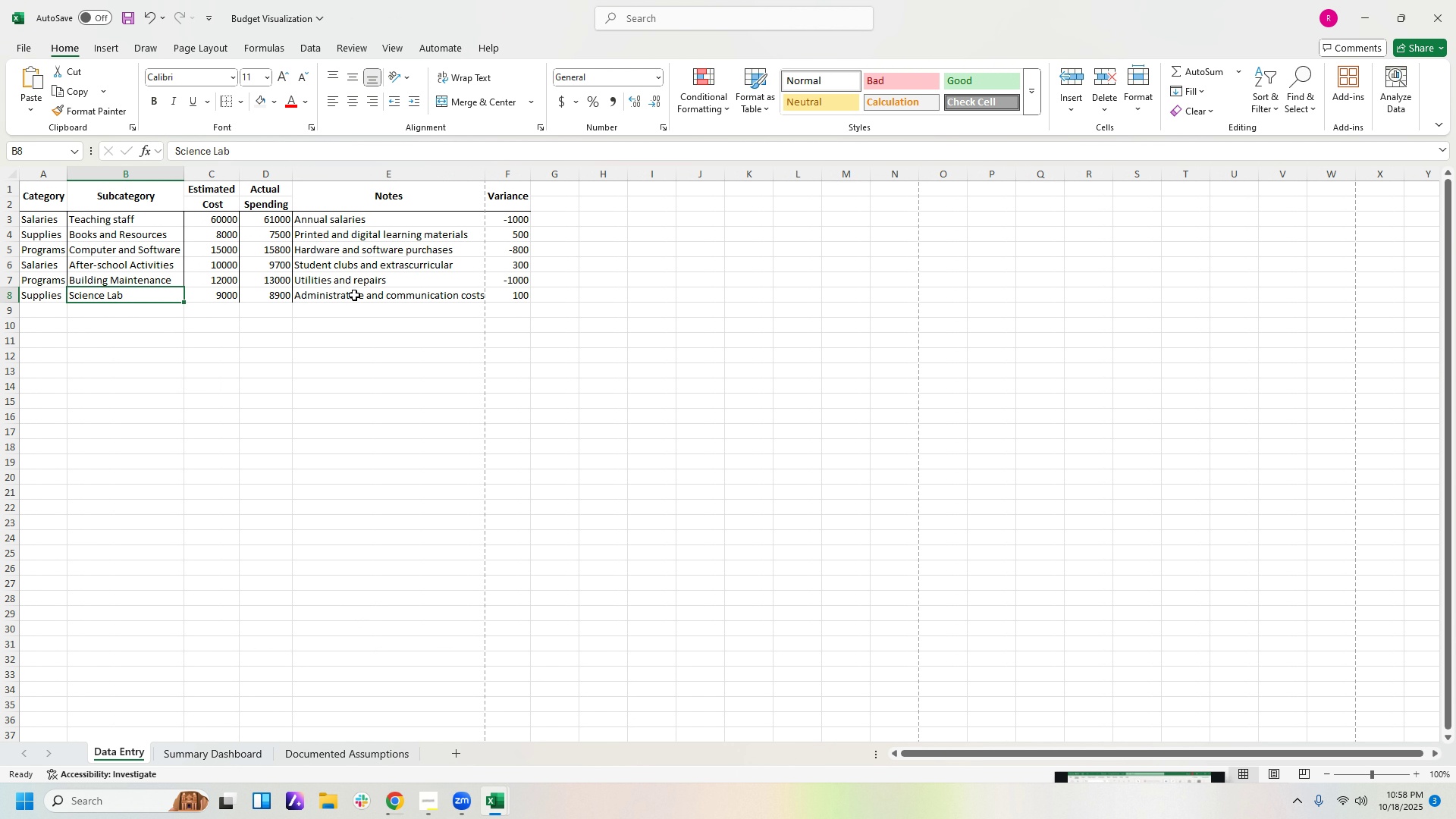 
left_click([354, 295])
 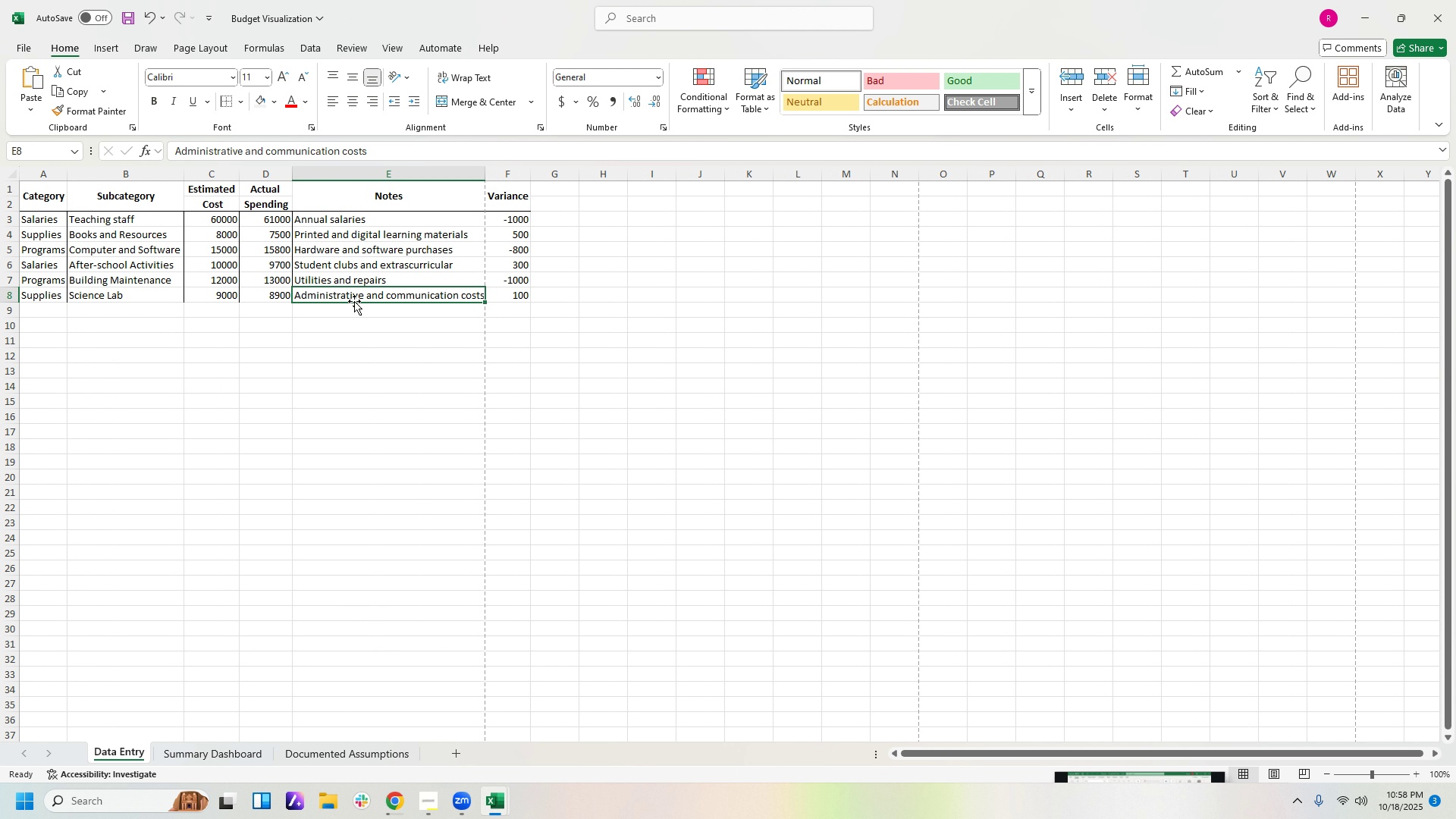 
type(Lab materials)
 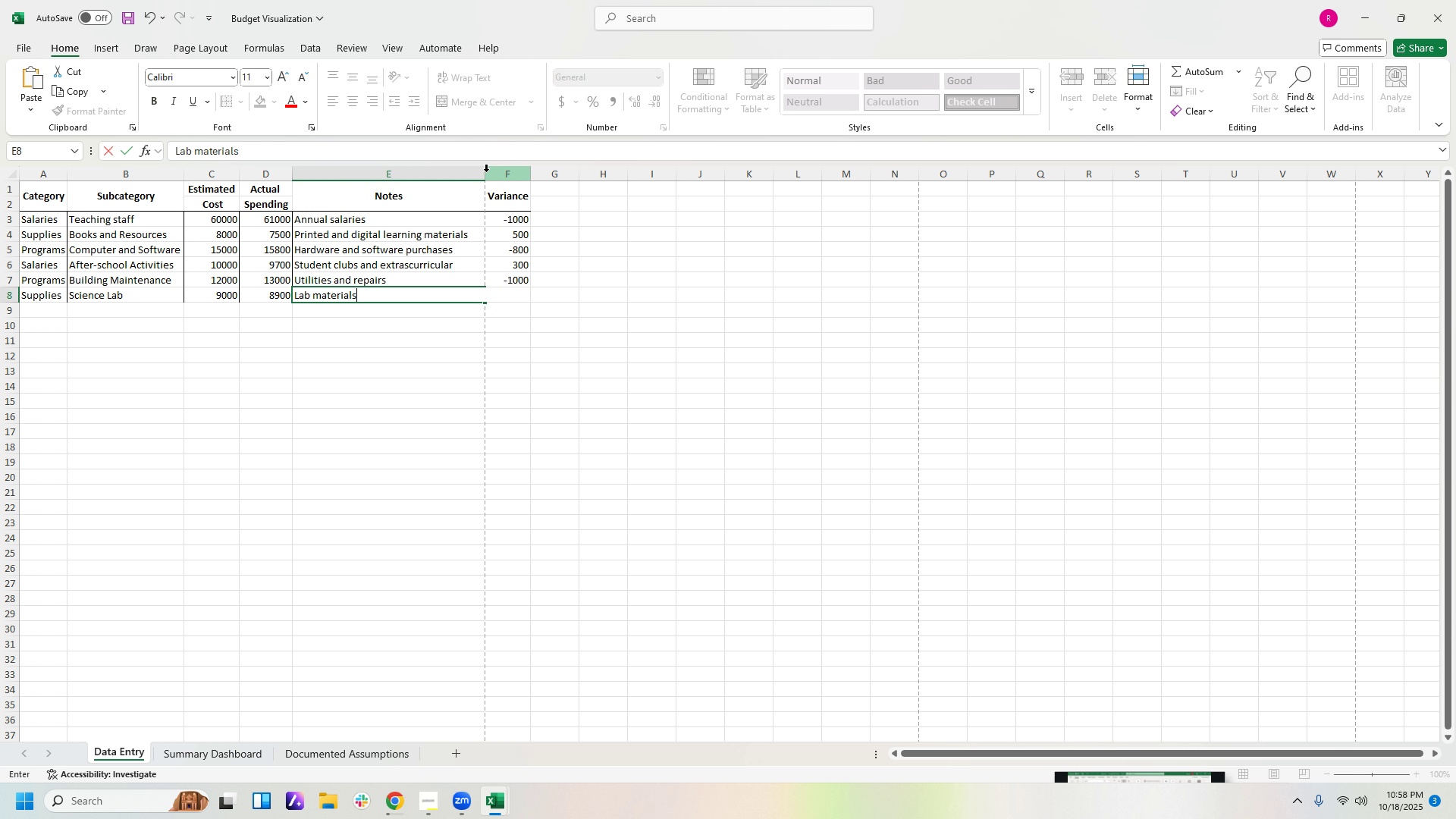 
left_click([483, 175])
 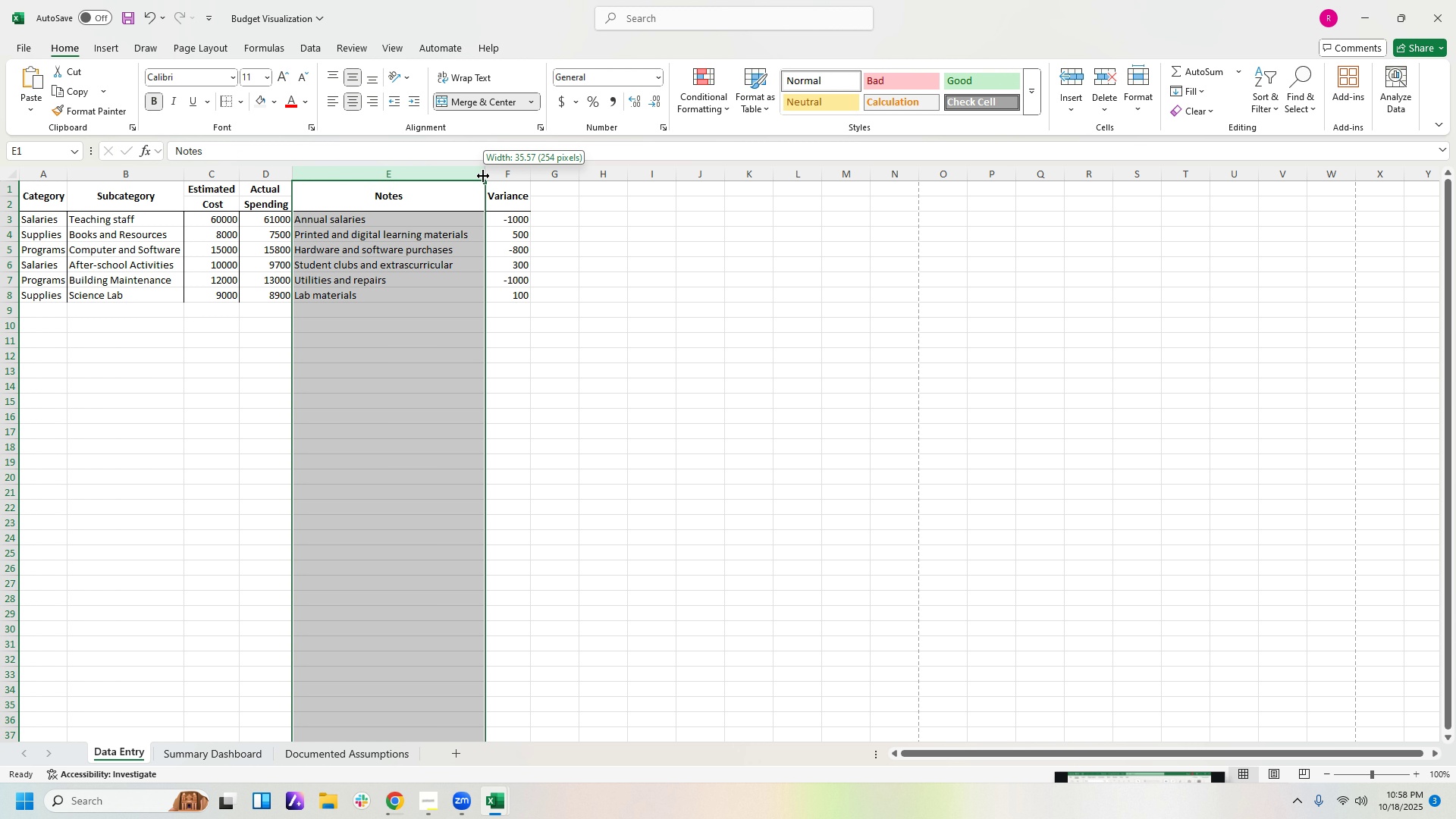 
left_click_drag(start_coordinate=[483, 176], to_coordinate=[468, 179])
 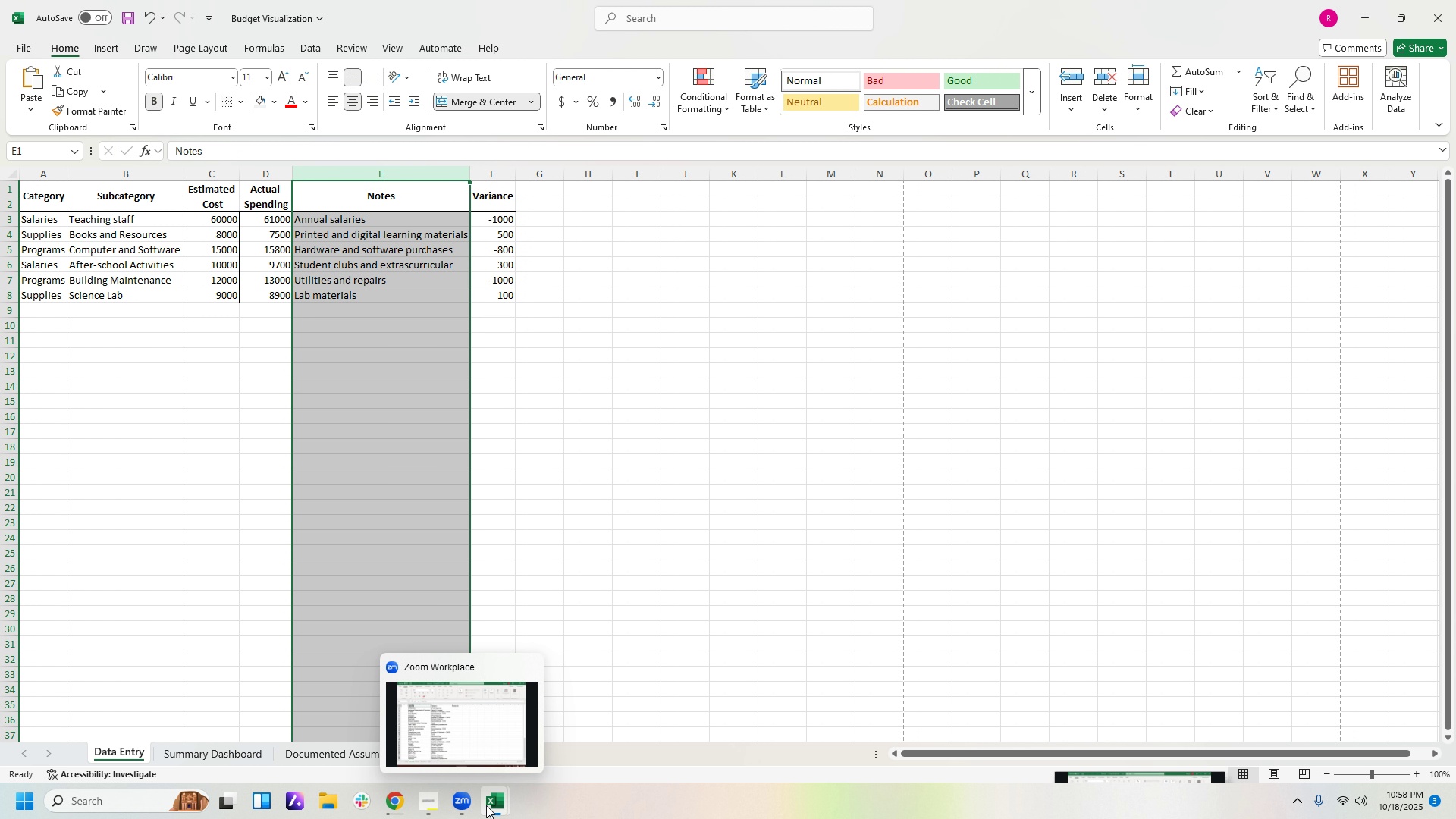 
left_click([486, 805])
 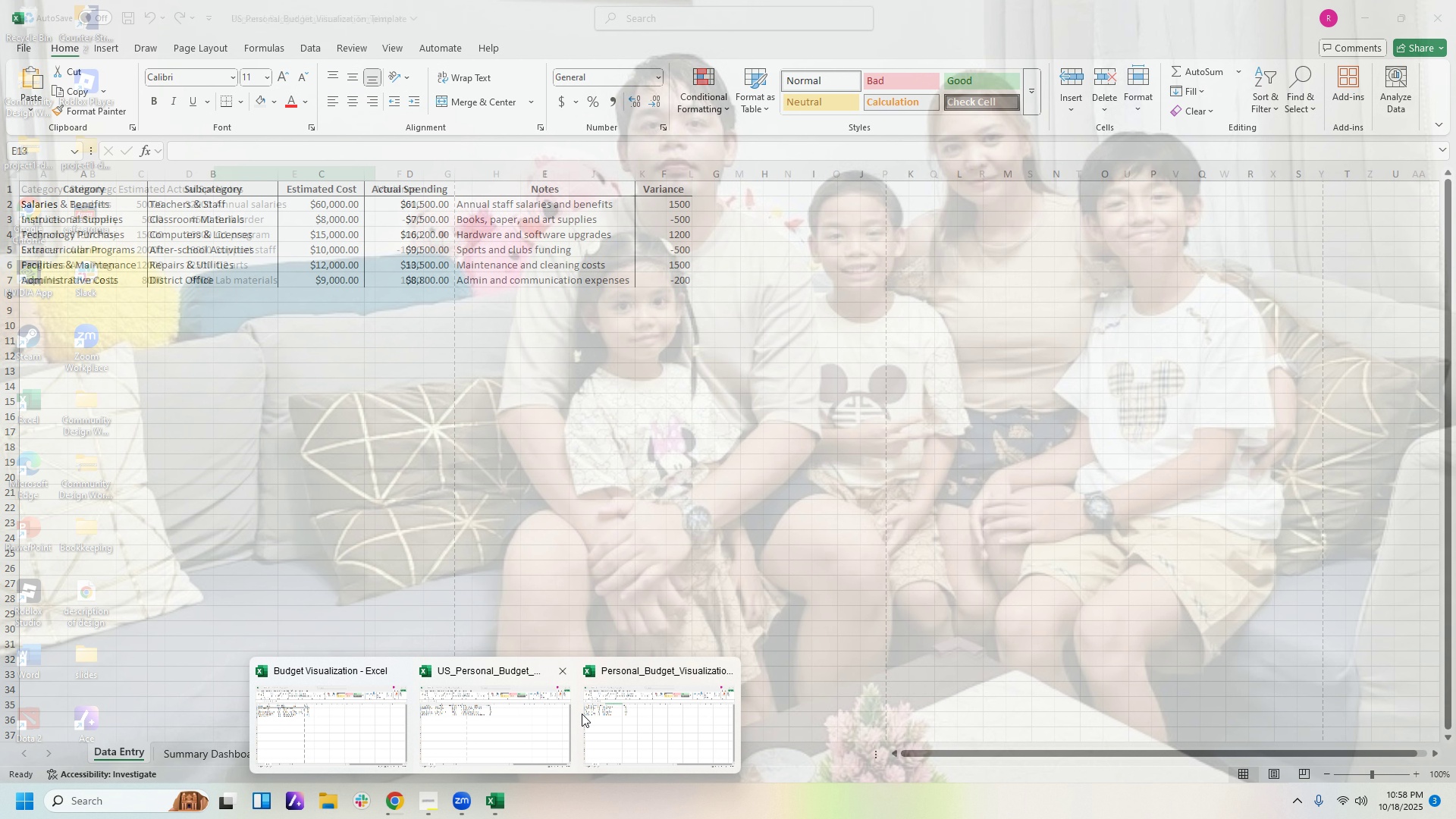 
left_click([628, 714])
 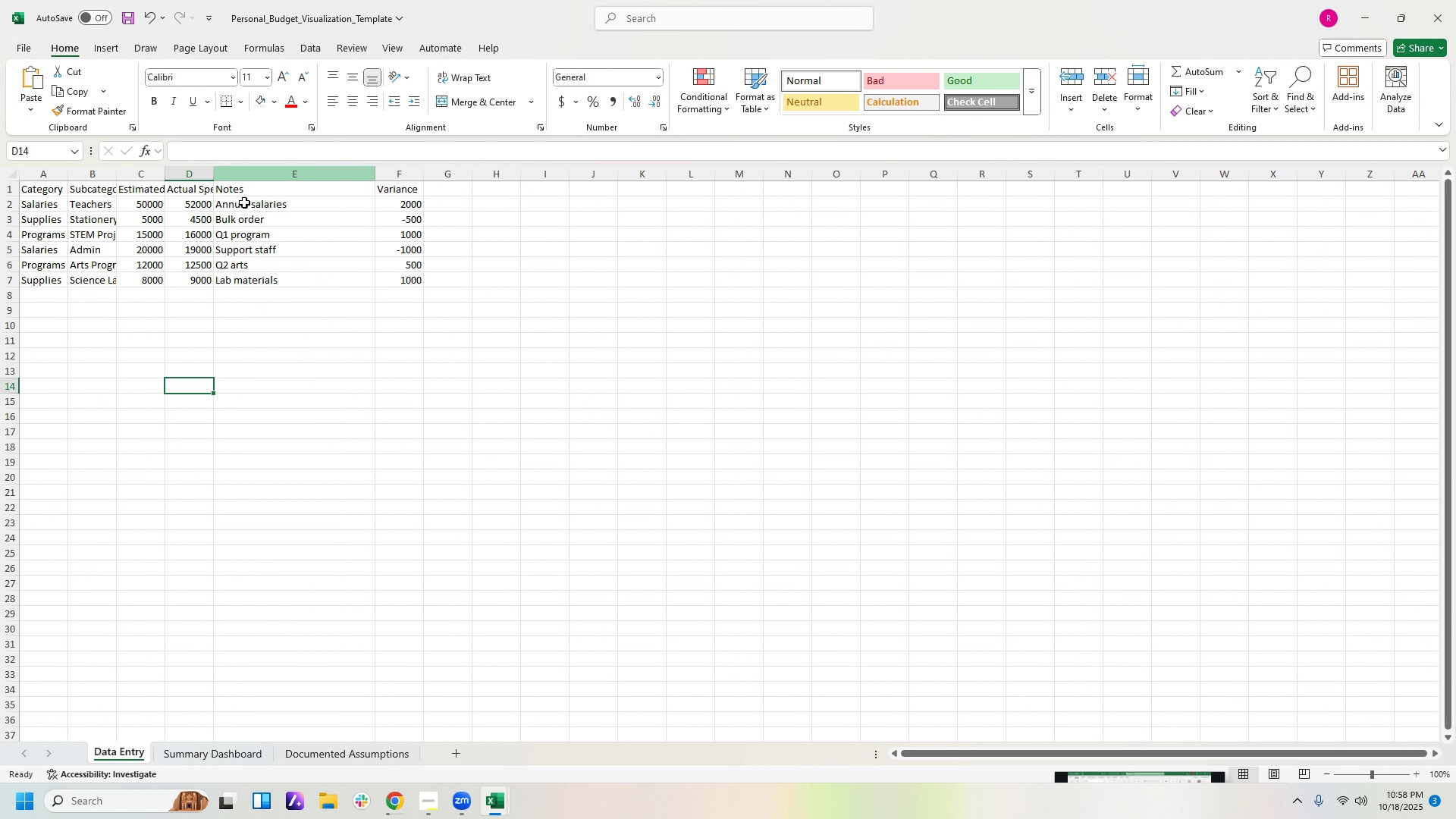 
left_click_drag(start_coordinate=[244, 202], to_coordinate=[249, 277])
 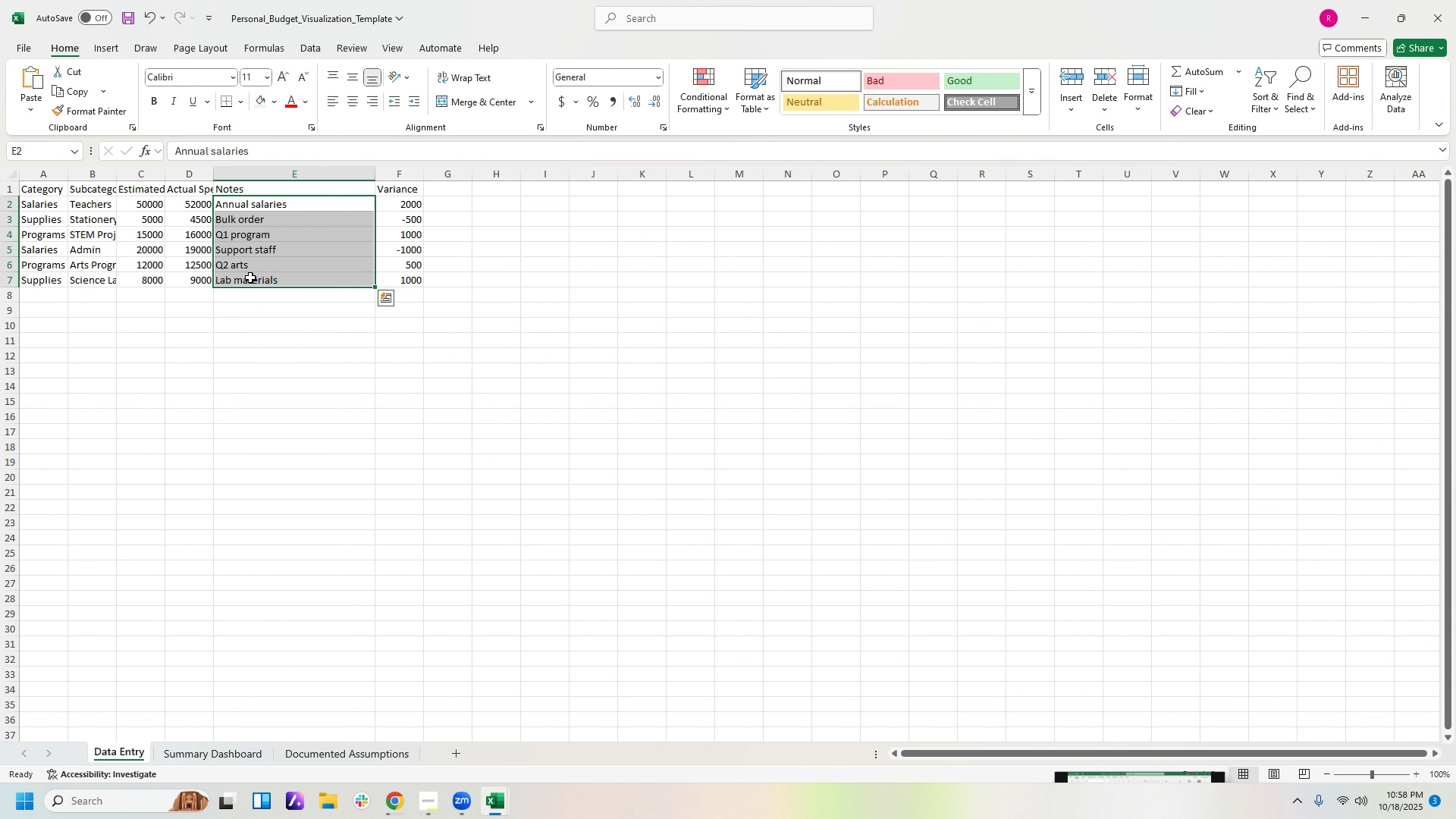 
key(Control+X)
 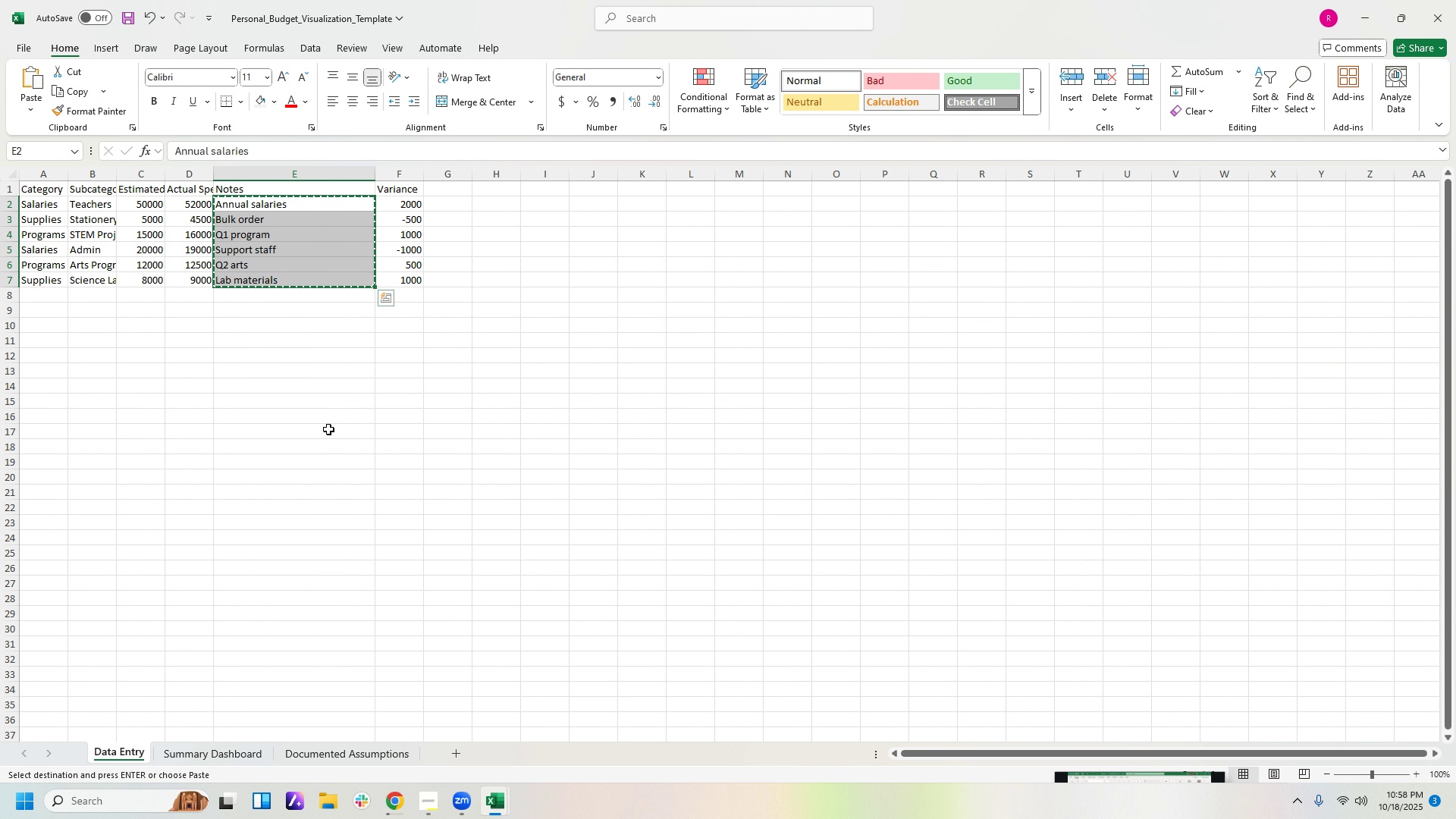 
wait(5.7)
 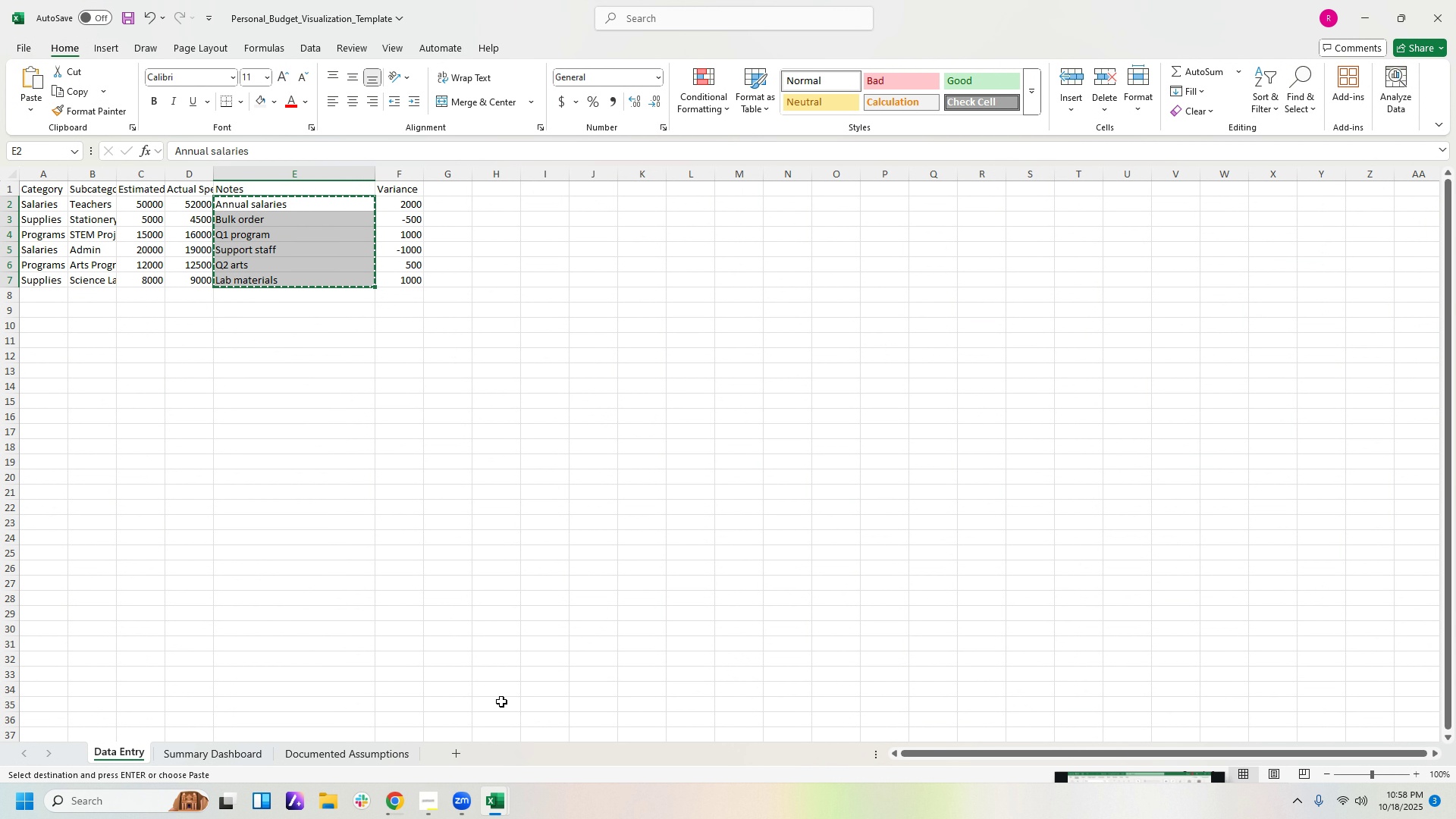 
left_click([328, 429])
 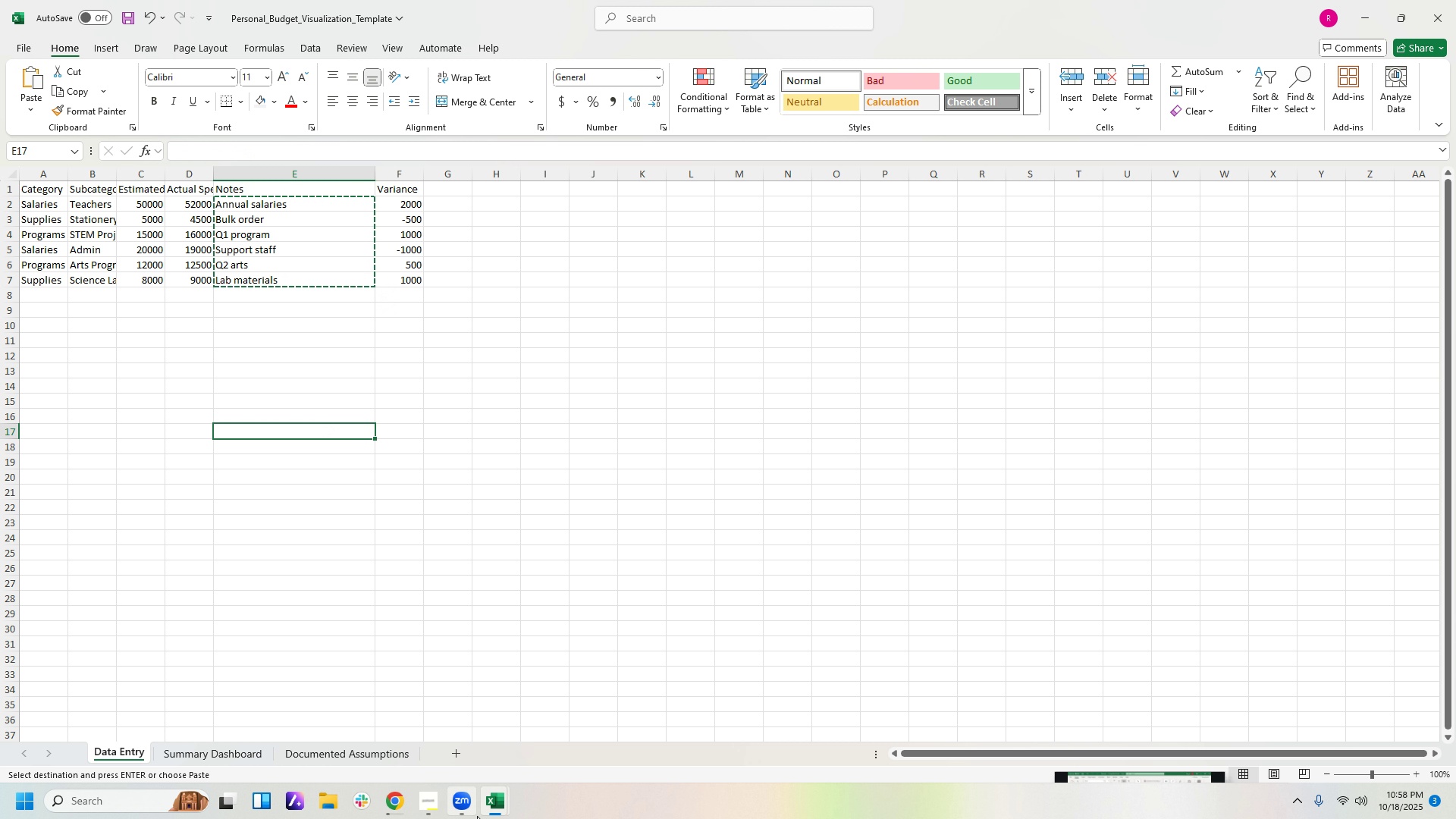 
left_click([483, 806])
 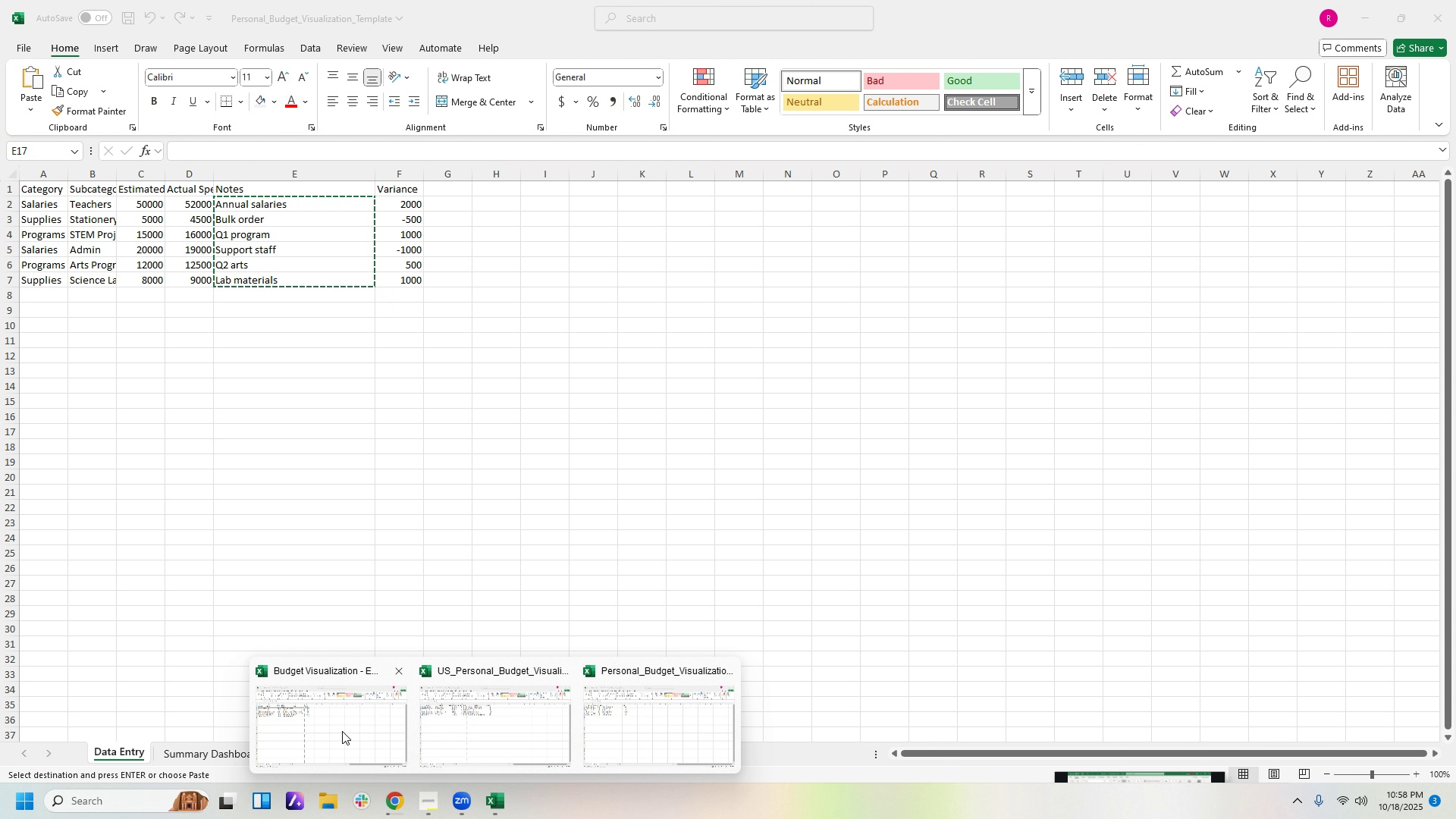 
left_click([342, 731])
 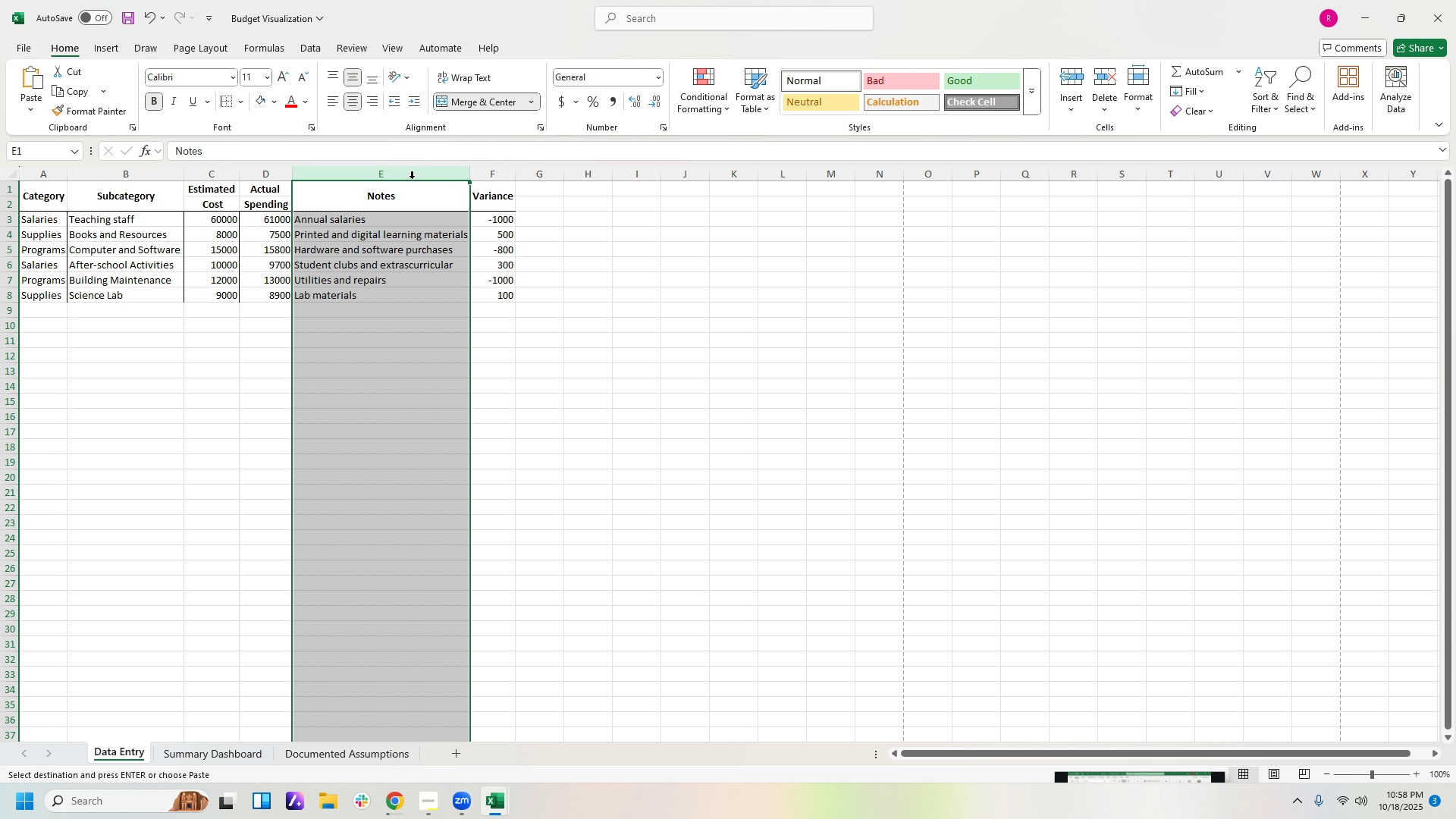 
wait(12.62)
 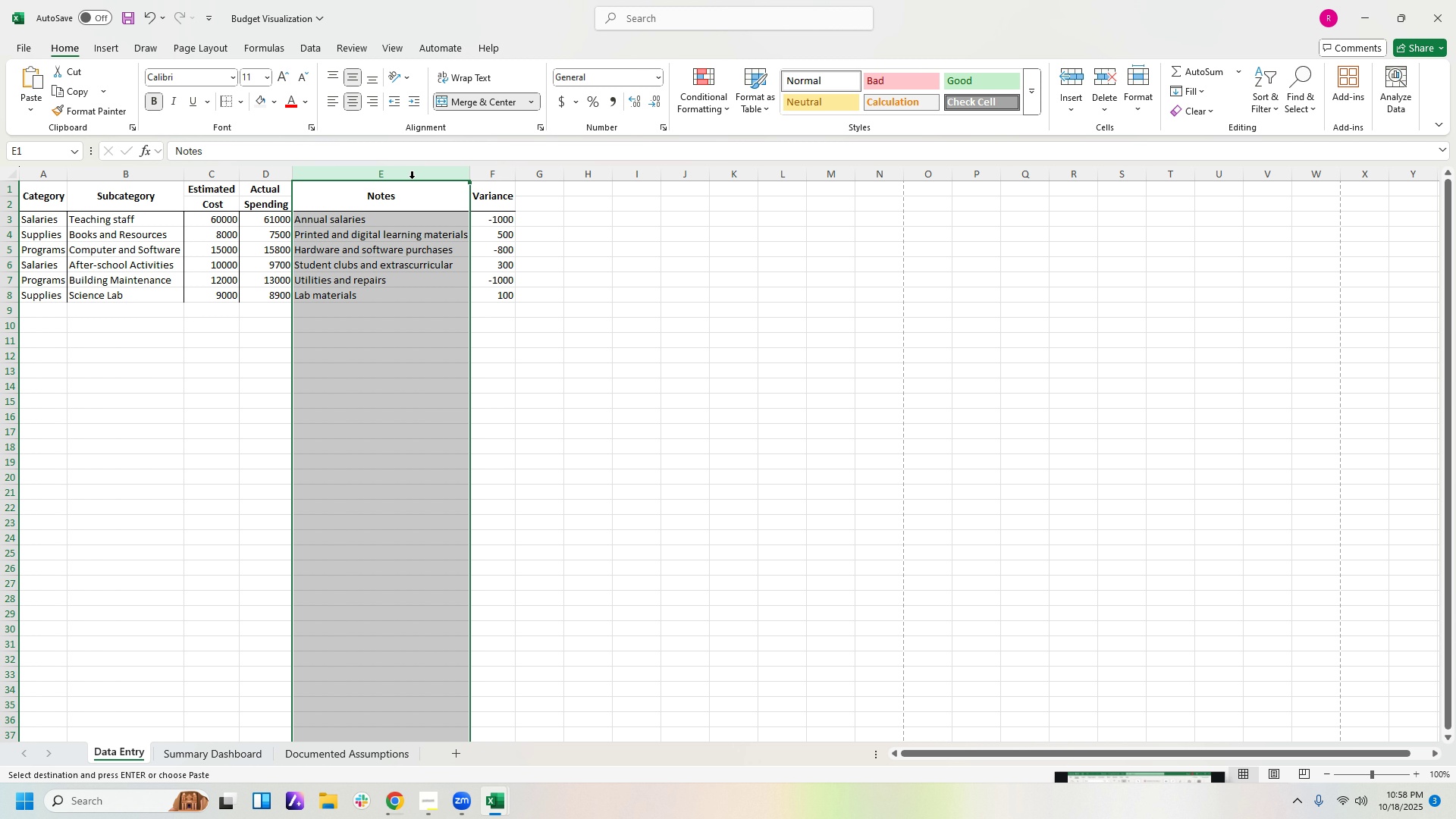 
double_click([347, 235])
 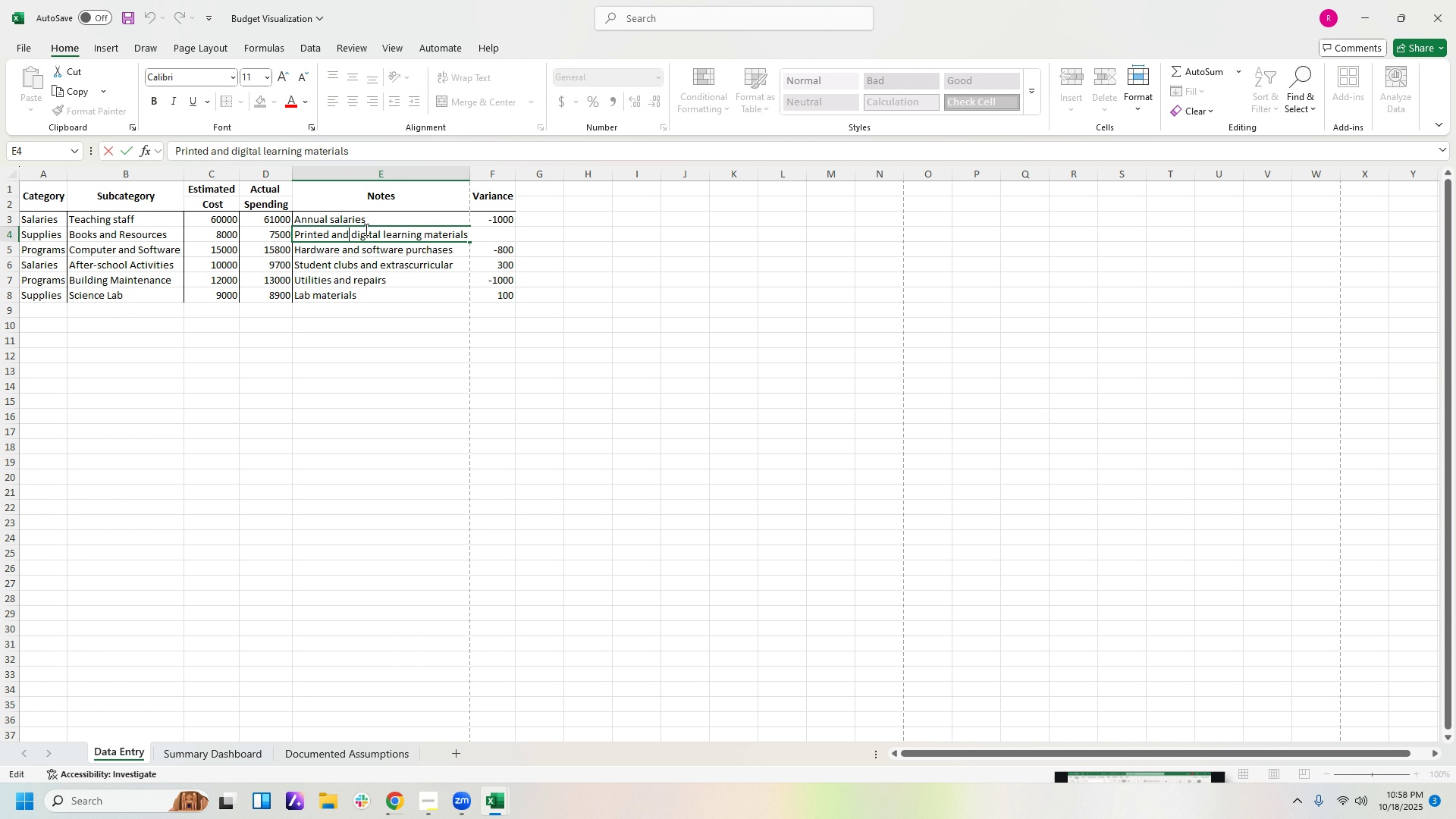 
key(Backspace)
 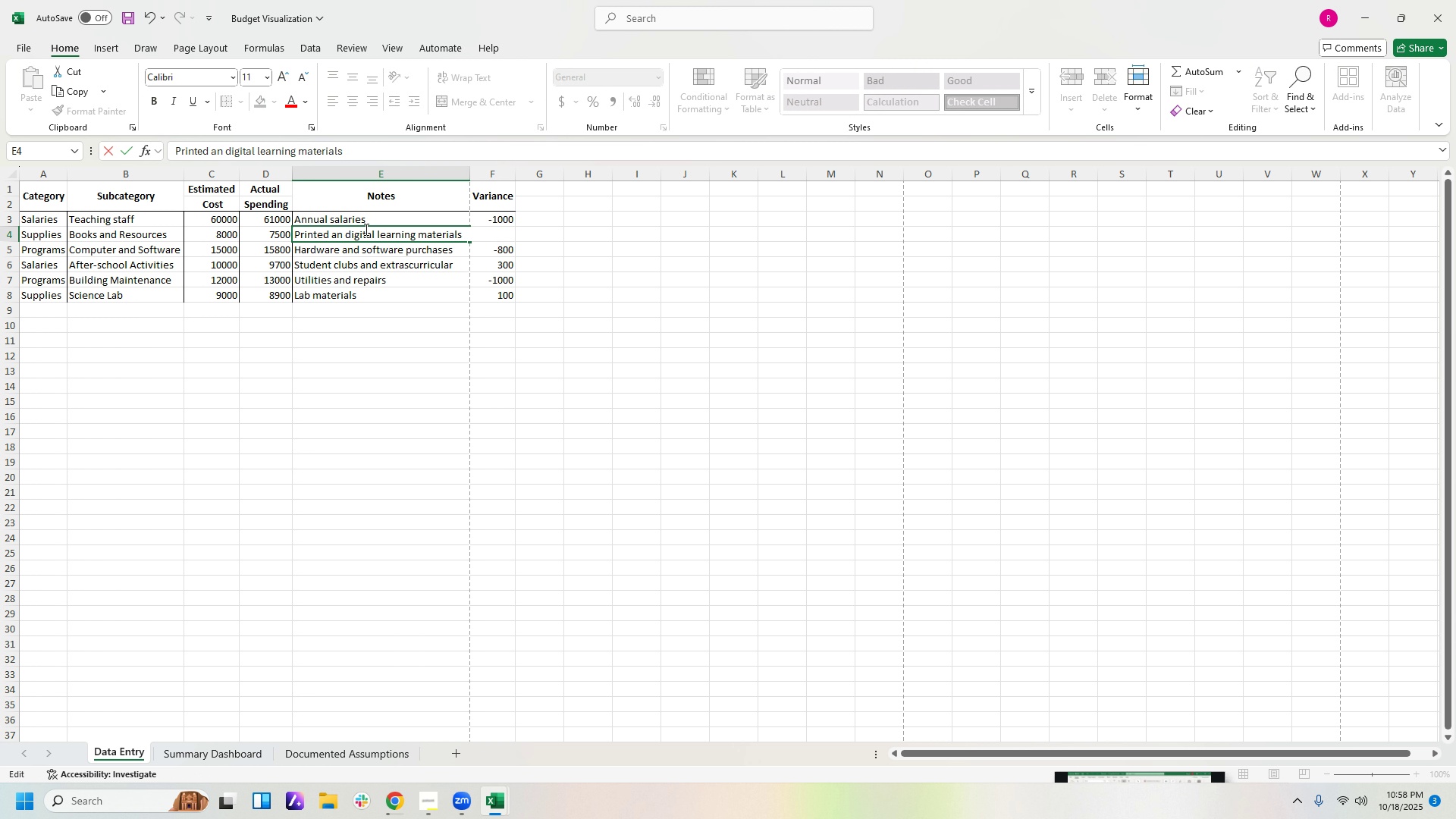 
key(Backspace)
 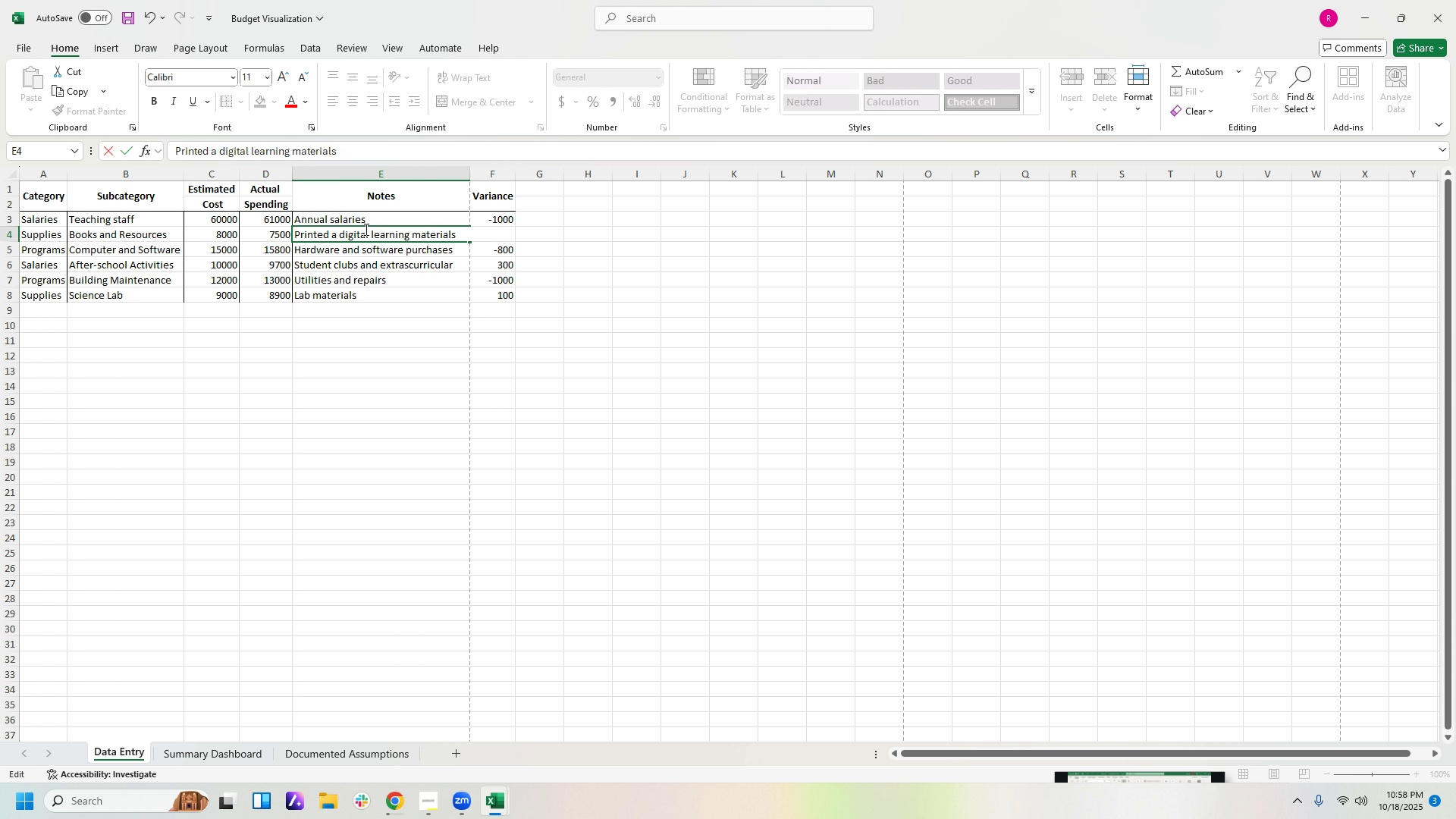 
key(Backspace)
 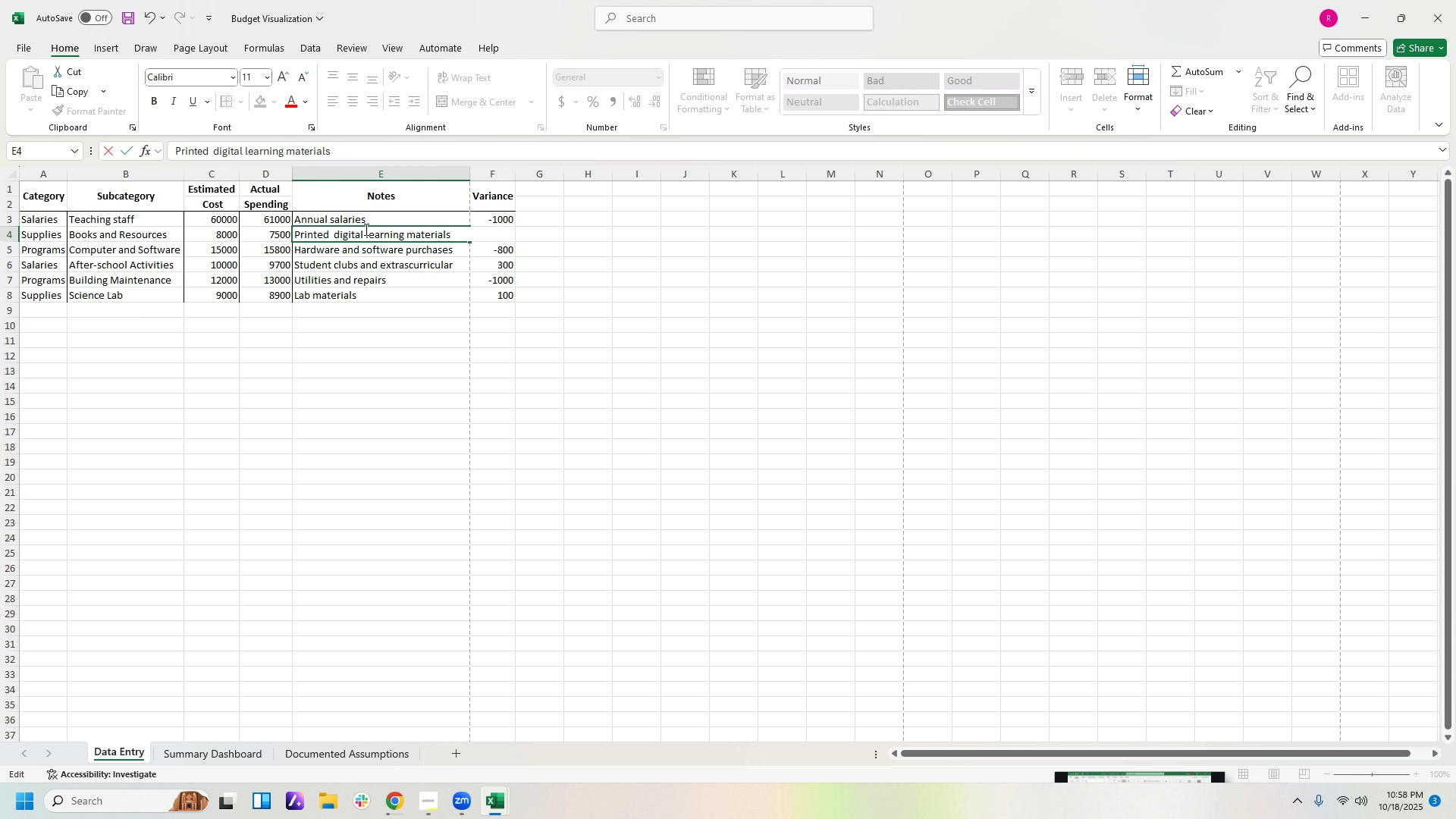 
key(Shift+7)
 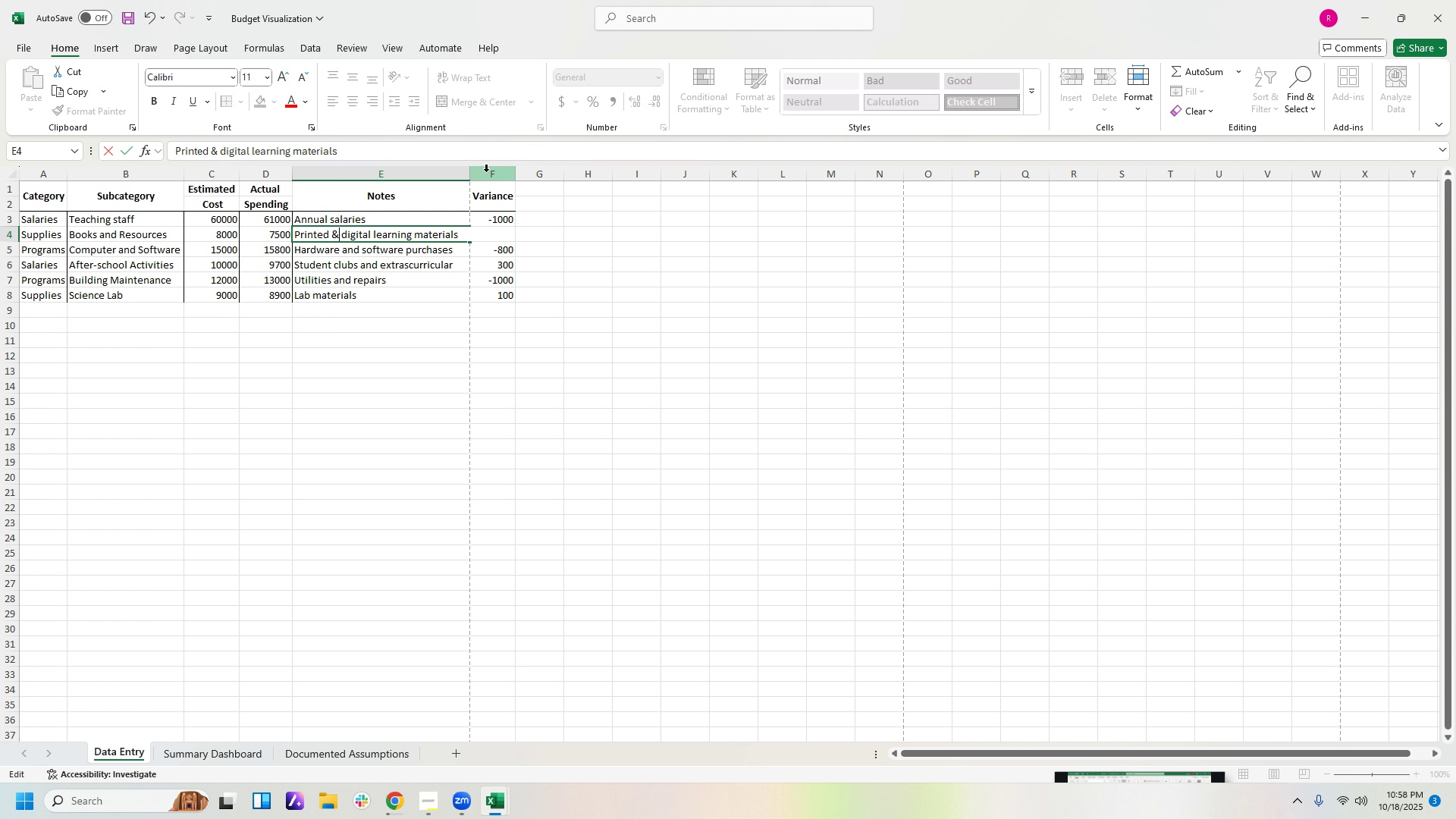 
left_click([461, 174])
 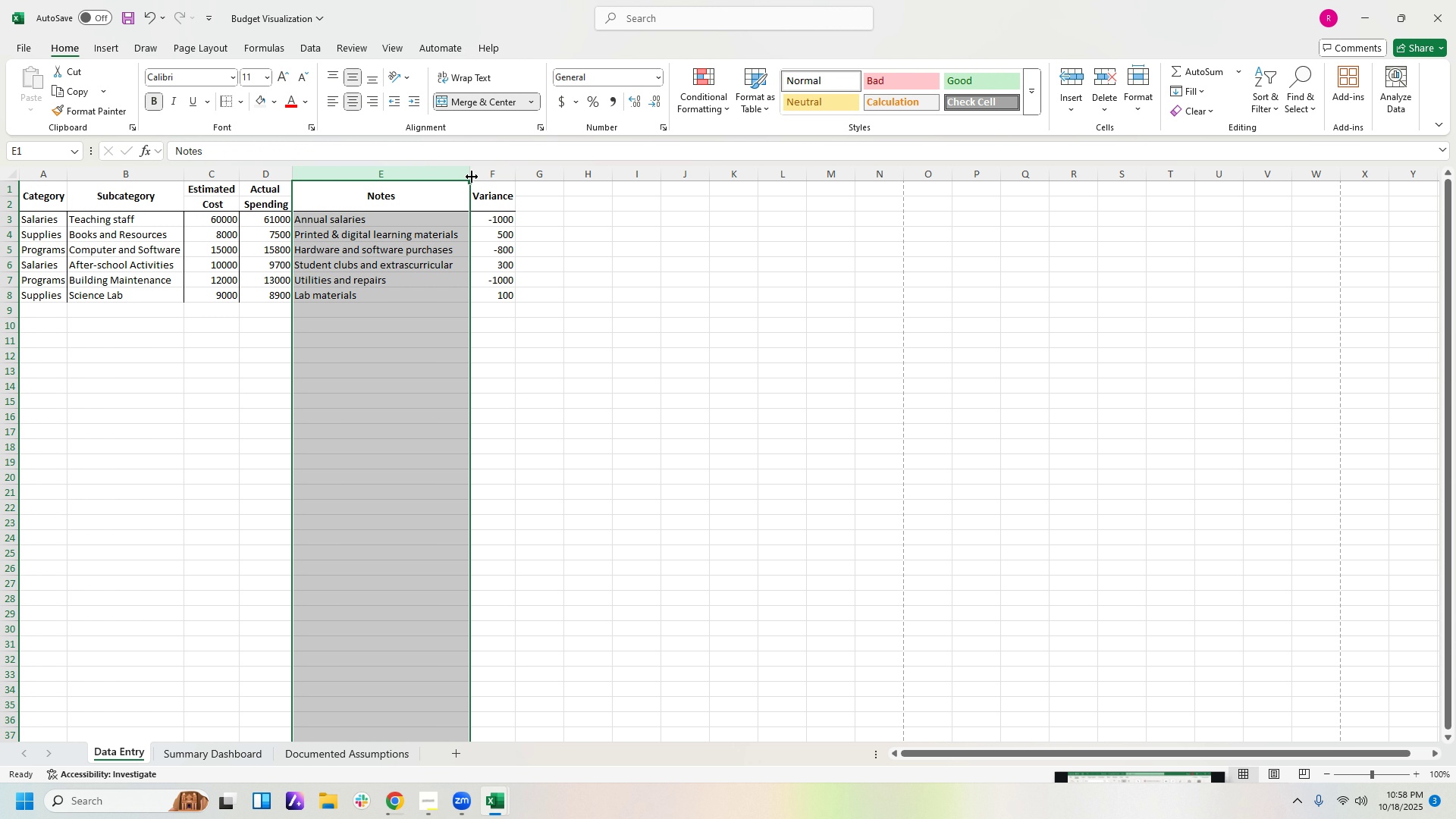 
left_click_drag(start_coordinate=[472, 176], to_coordinate=[461, 177])
 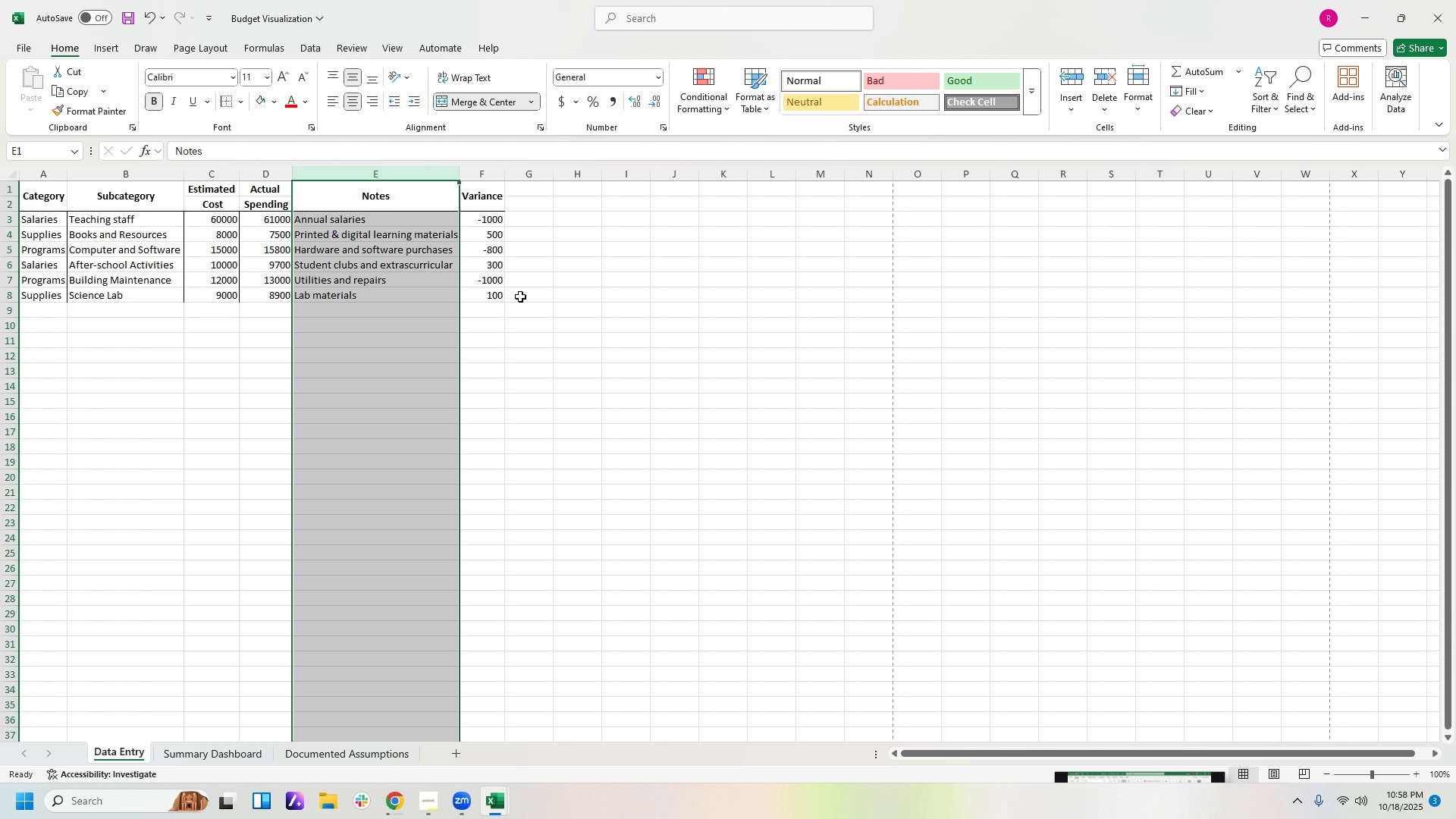 
left_click([520, 313])
 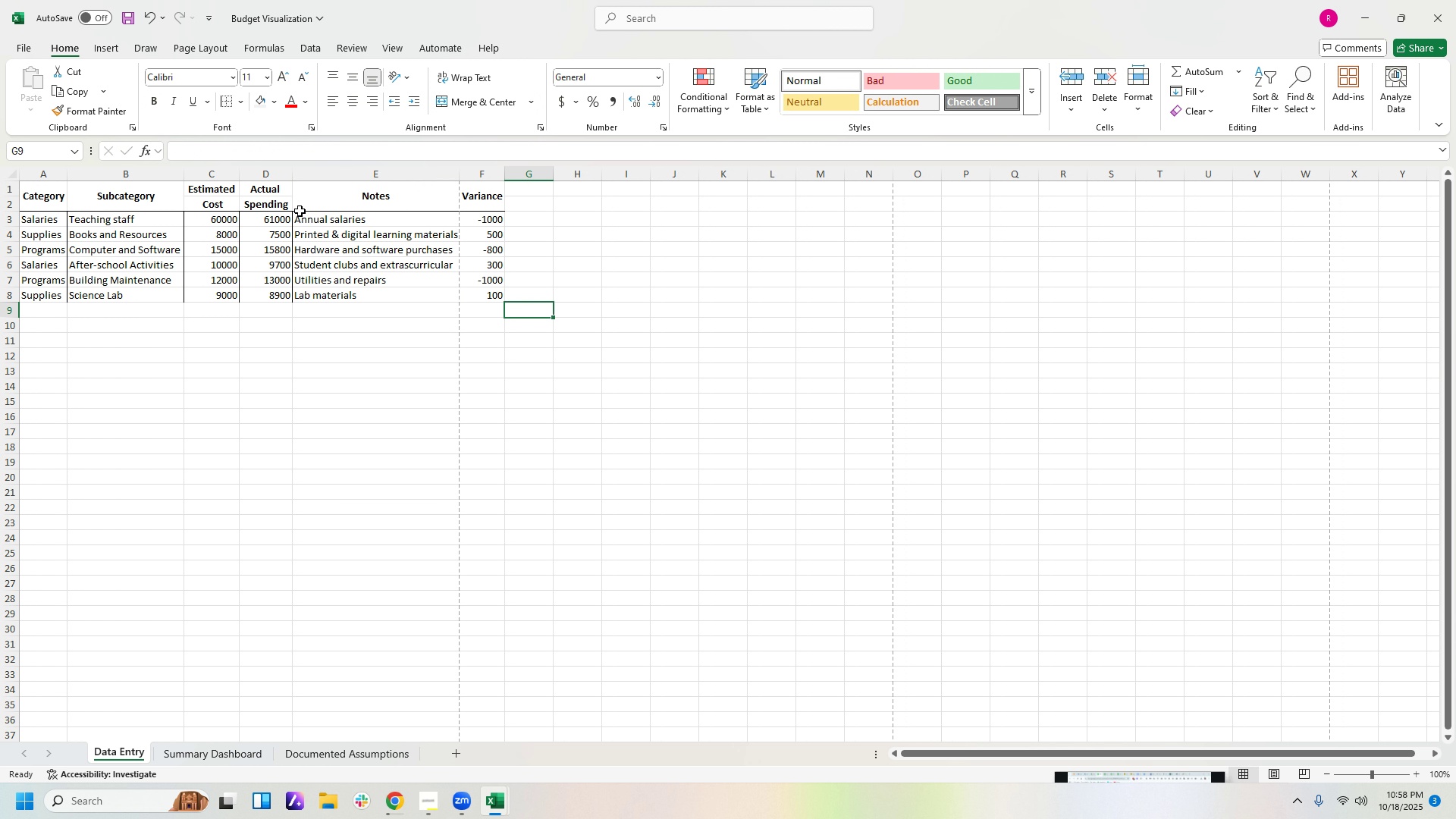 
mouse_move([277, 167])
 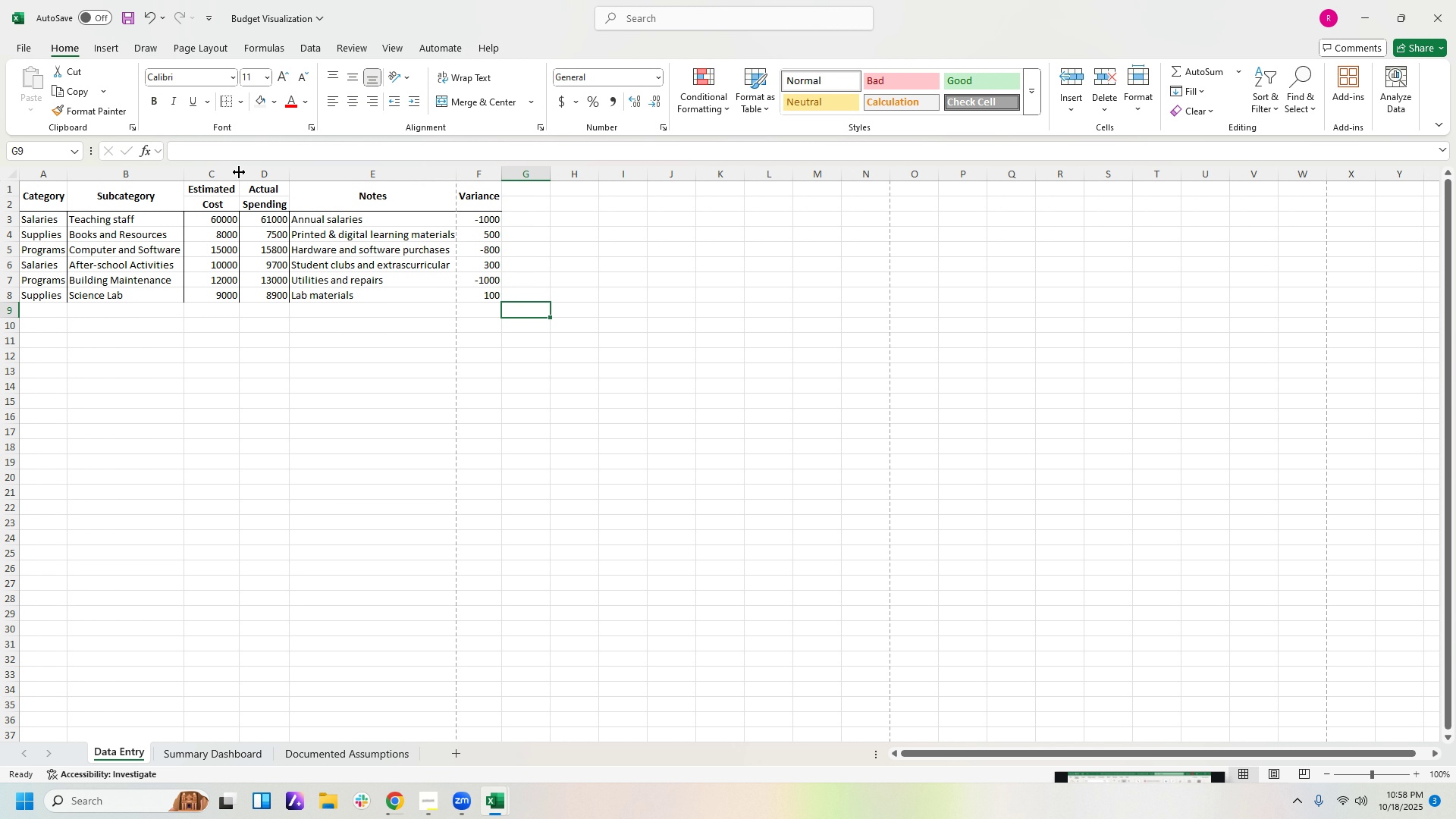 
left_click_drag(start_coordinate=[238, 172], to_coordinate=[234, 171])
 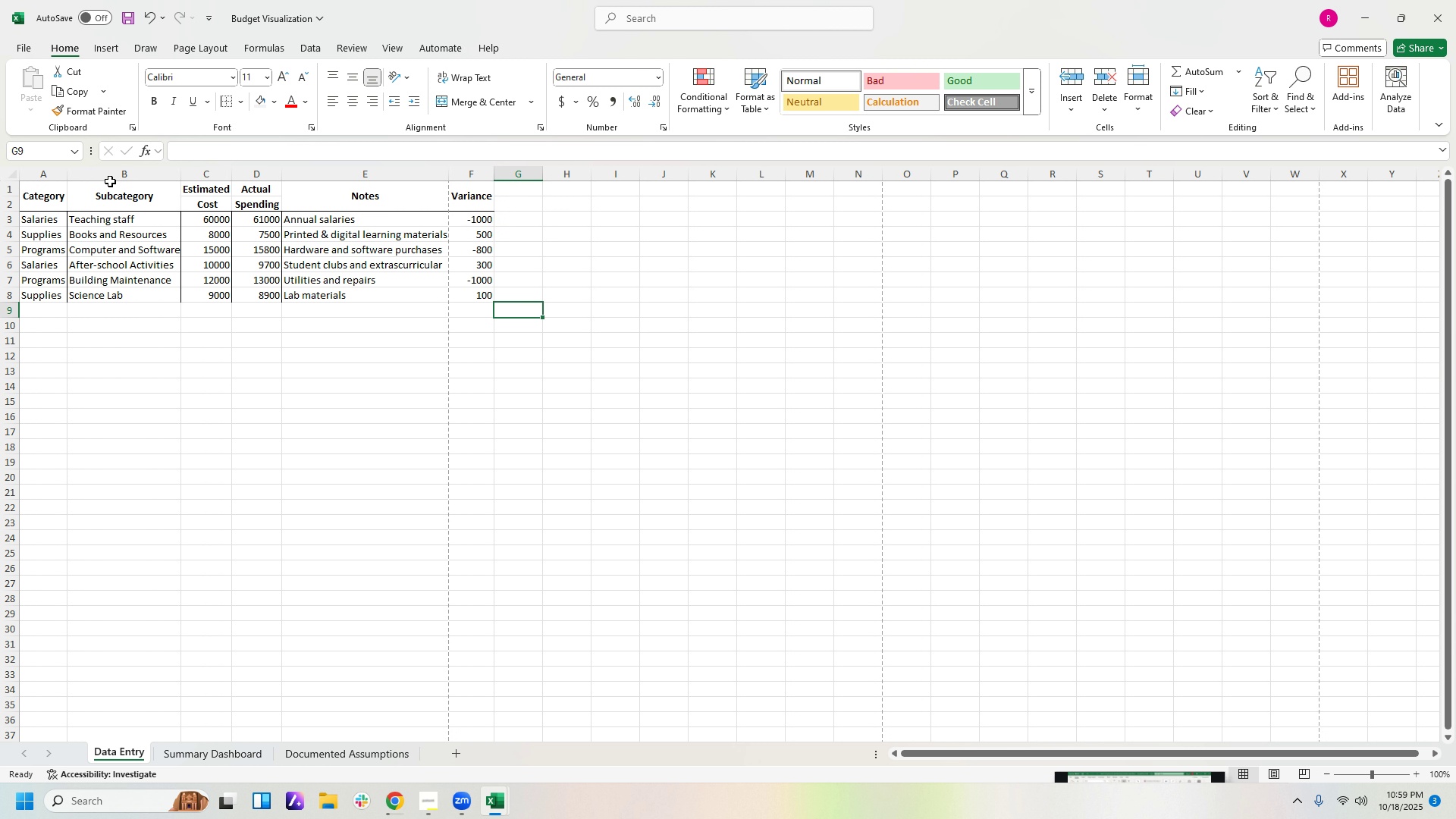 
wait(8.08)
 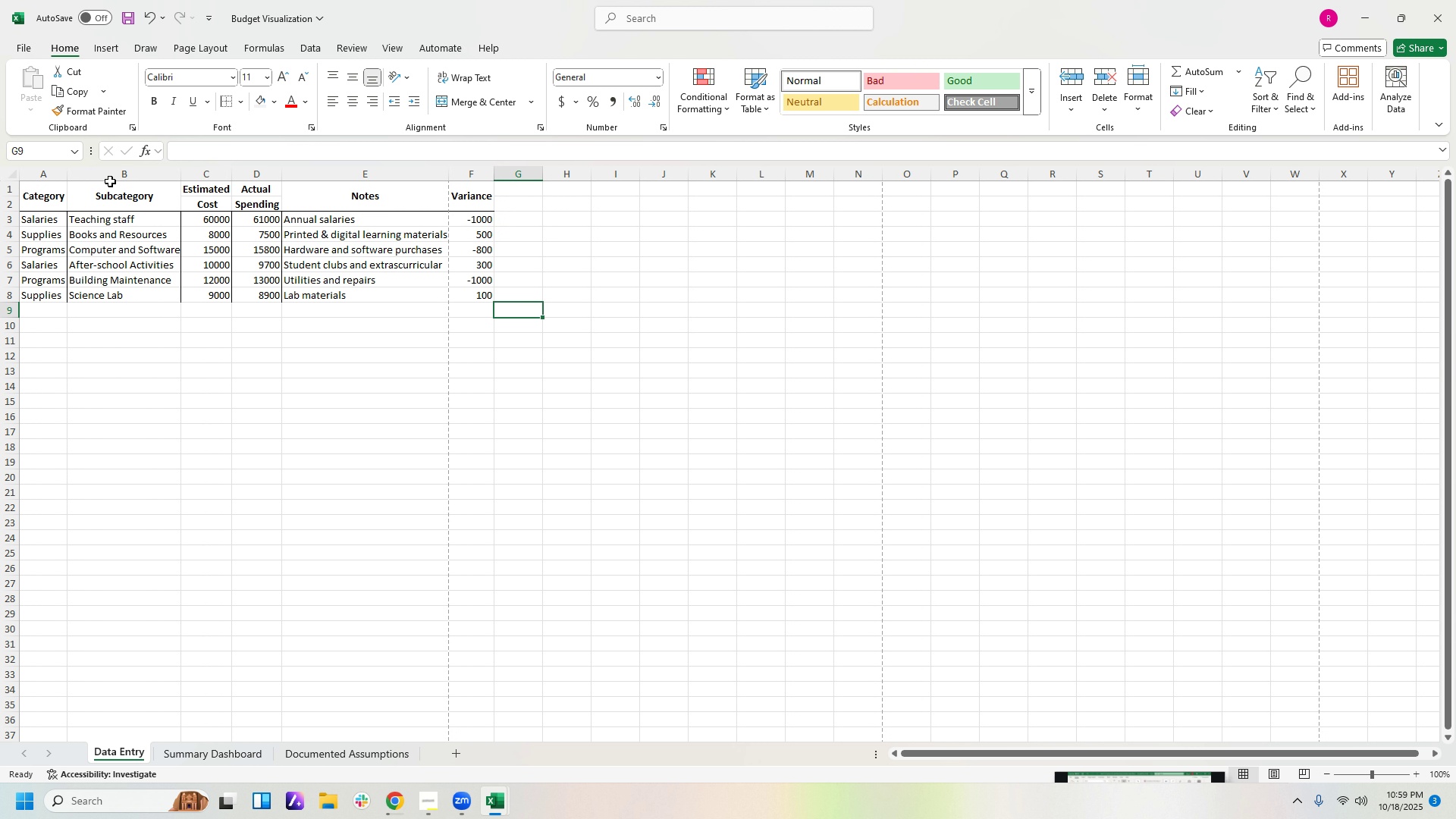 
left_click([447, 178])
 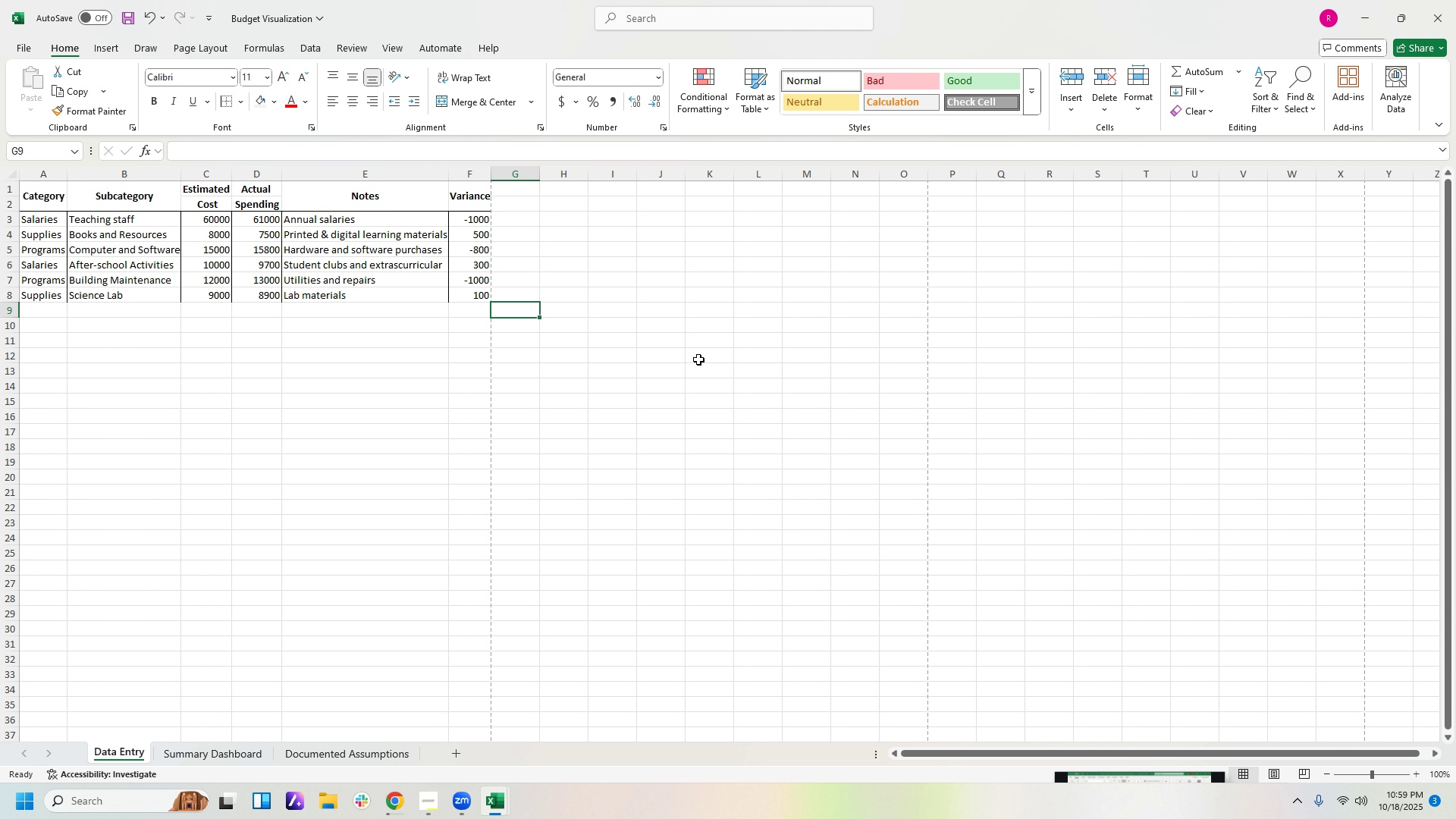 
left_click([698, 359])
 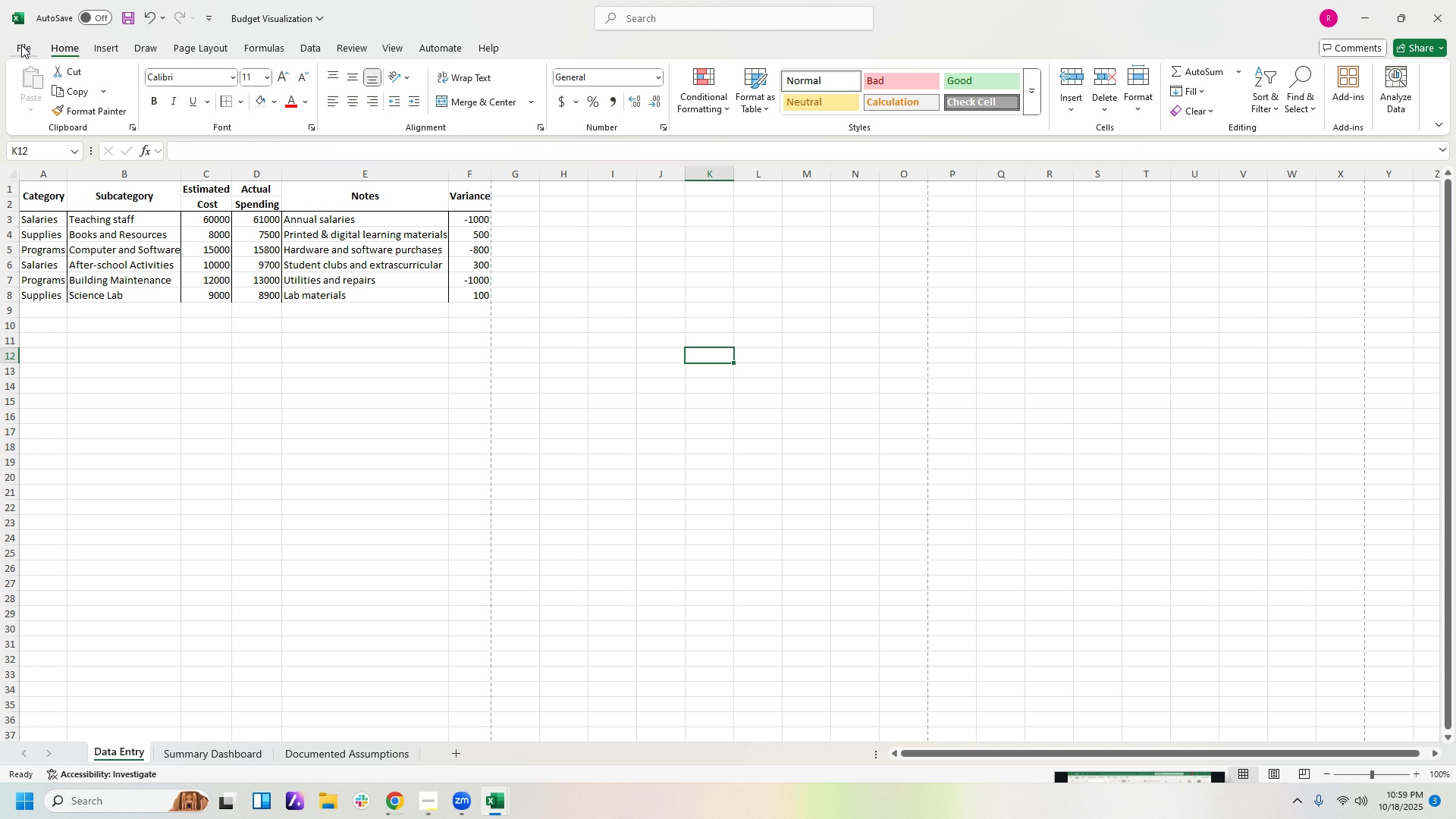 
left_click([21, 45])
 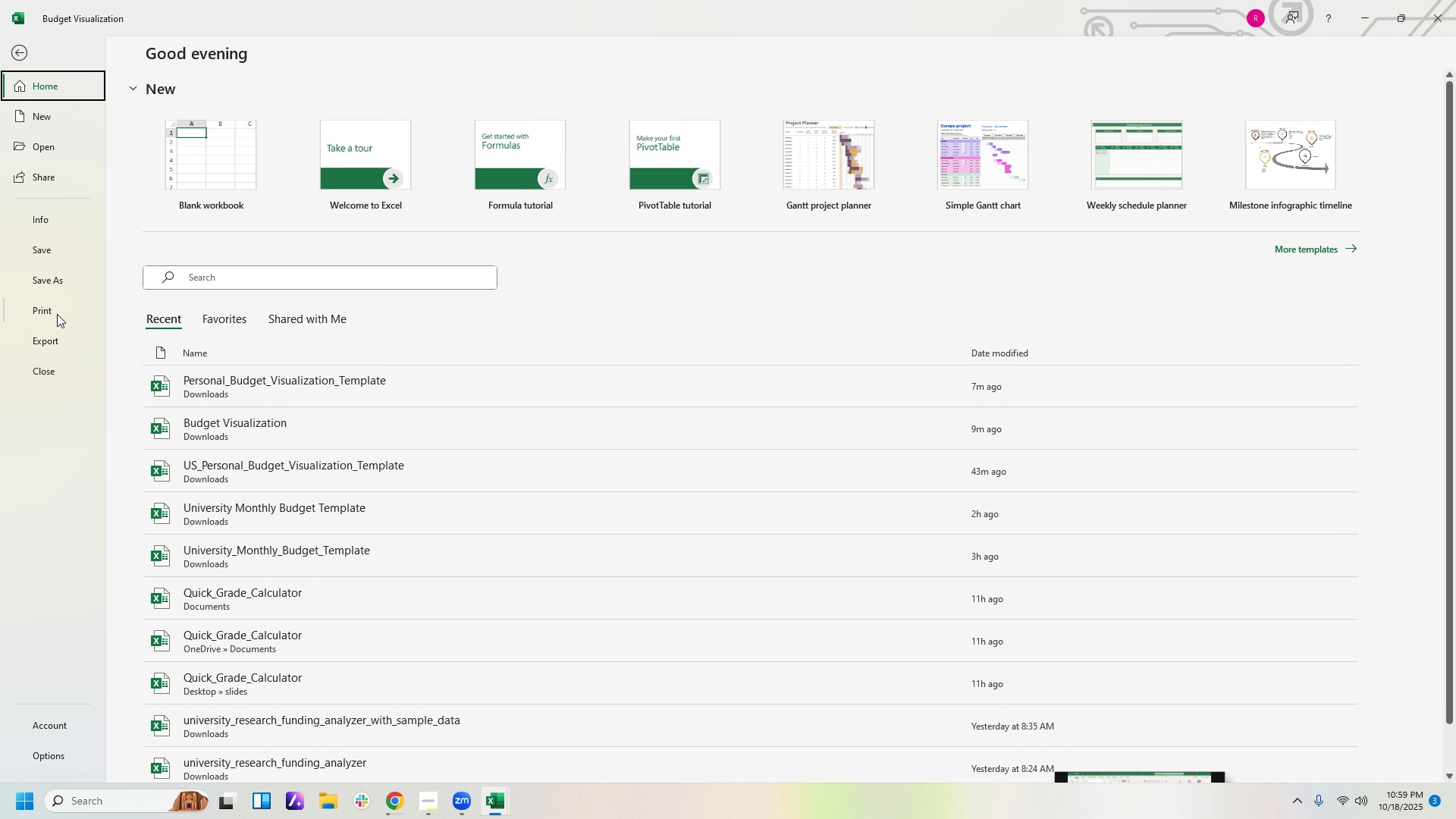 
left_click([57, 314])
 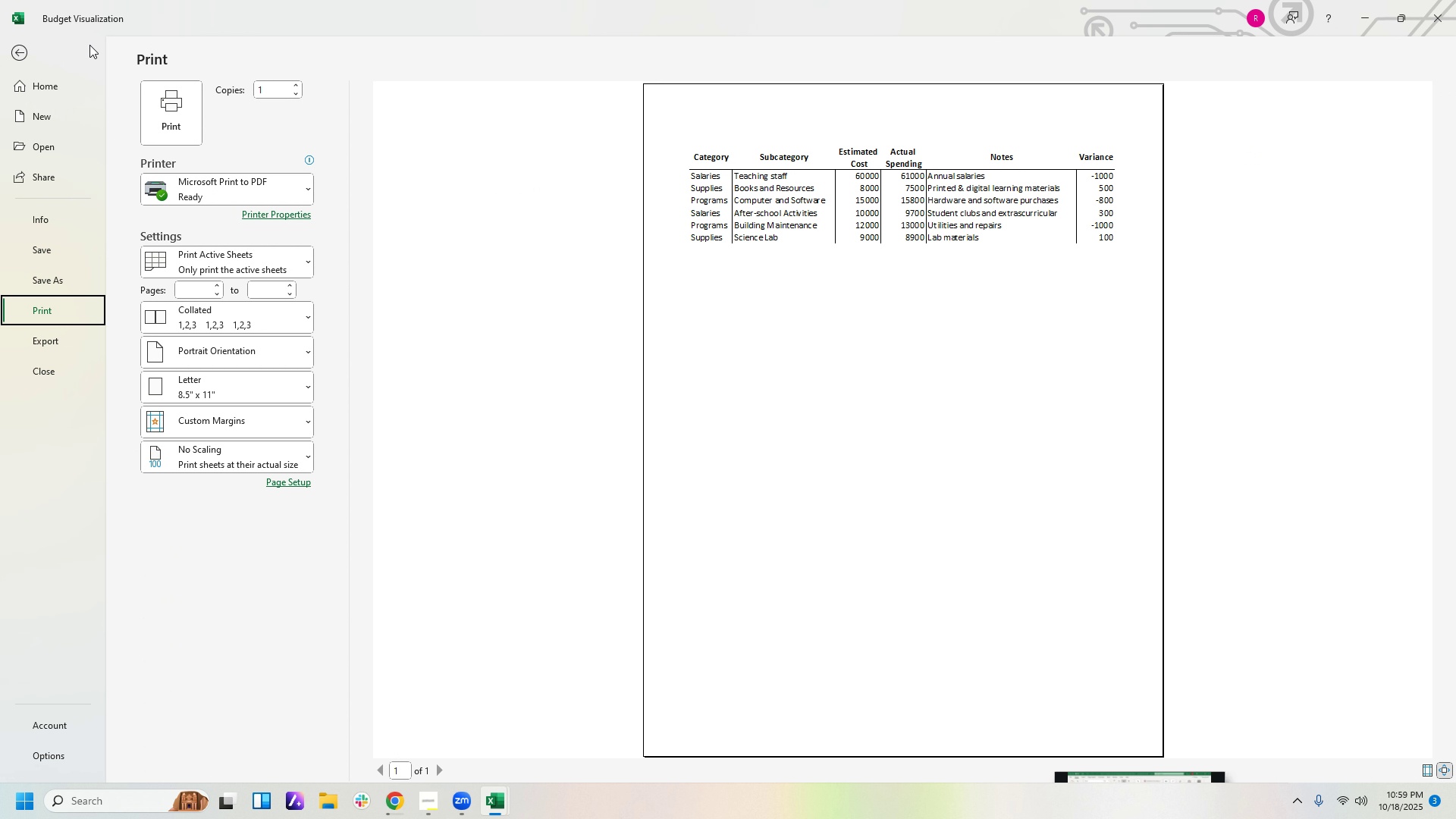 
left_click([21, 54])
 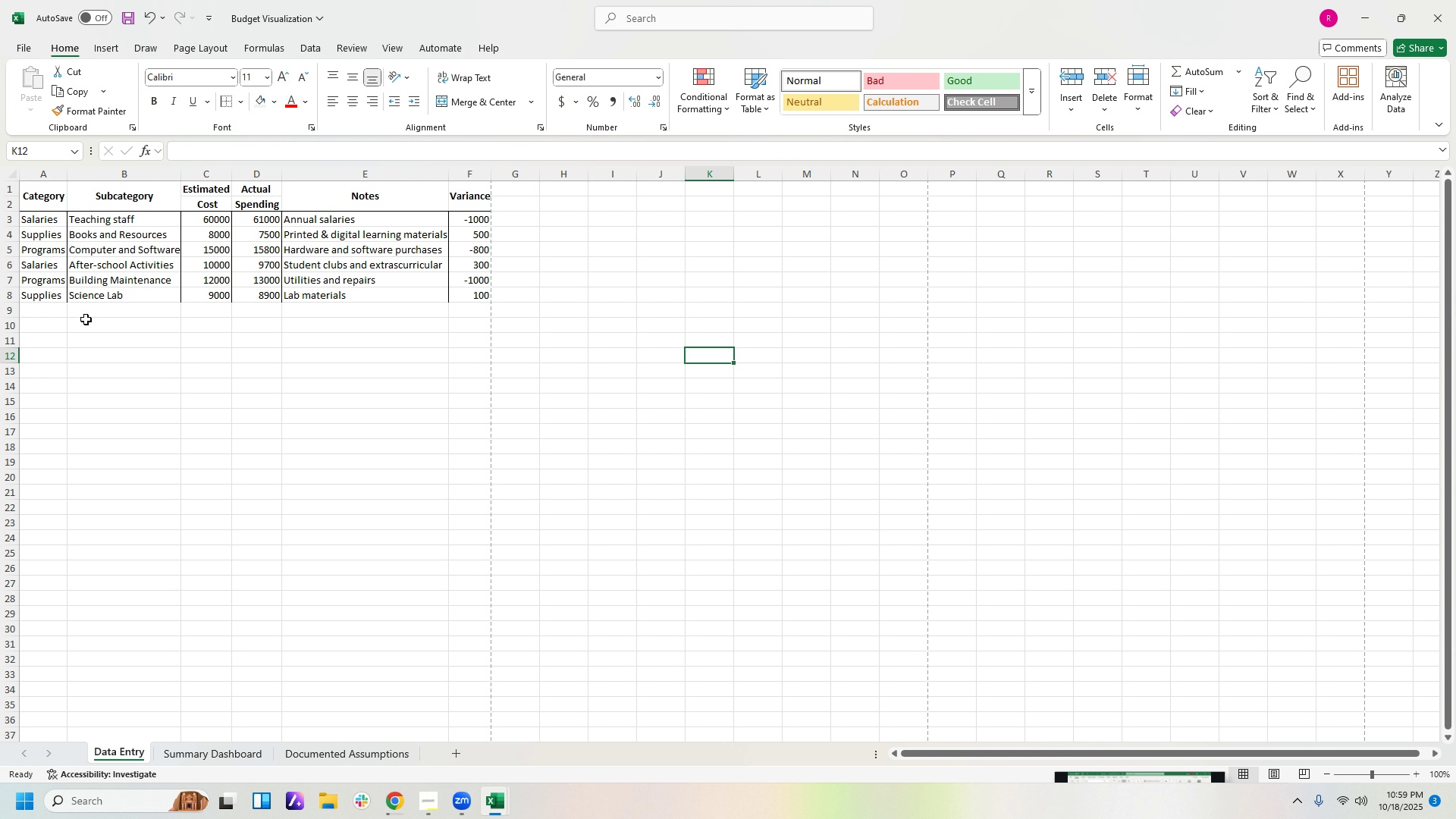 
left_click([558, 466])
 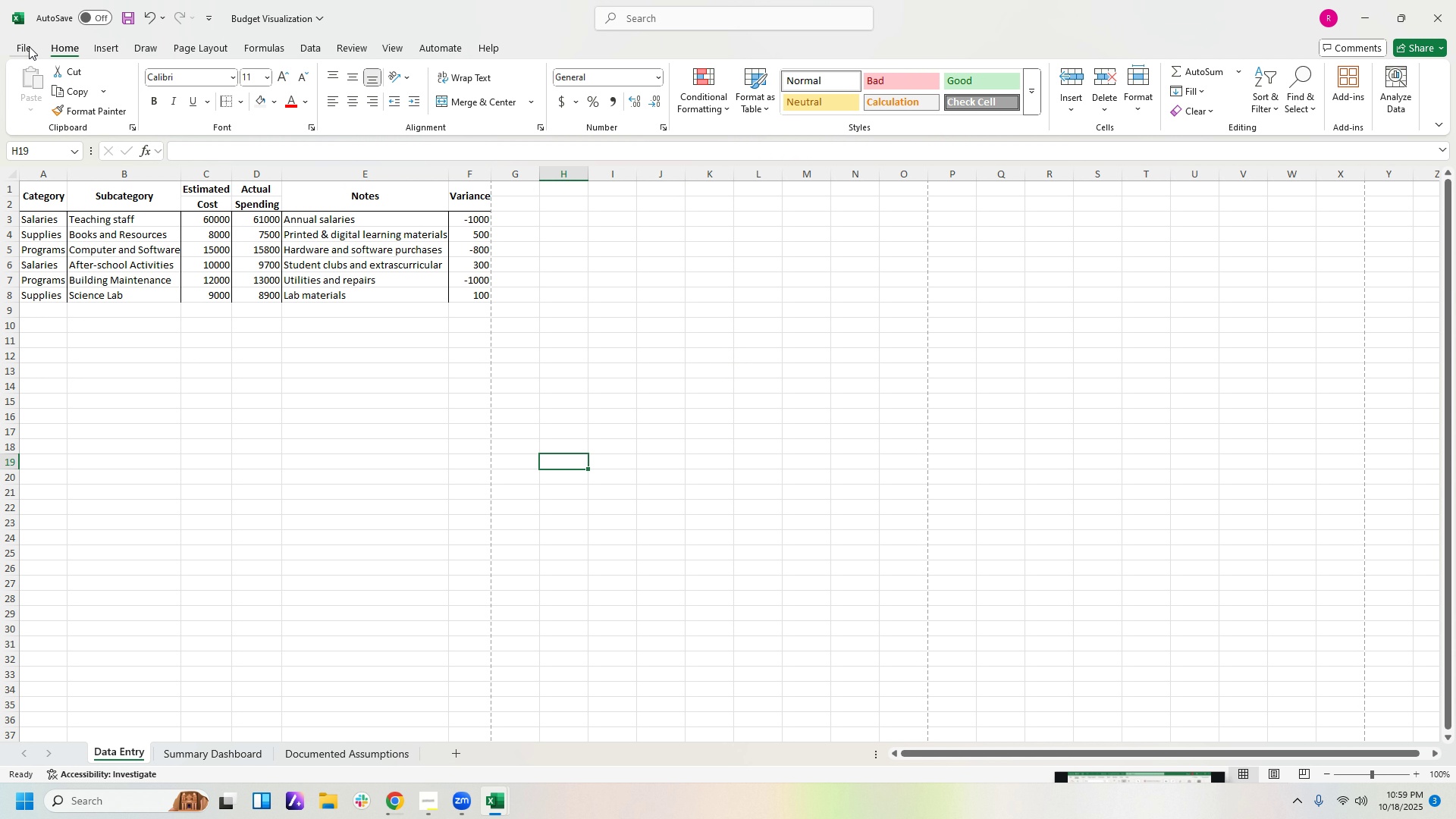 
left_click([29, 46])
 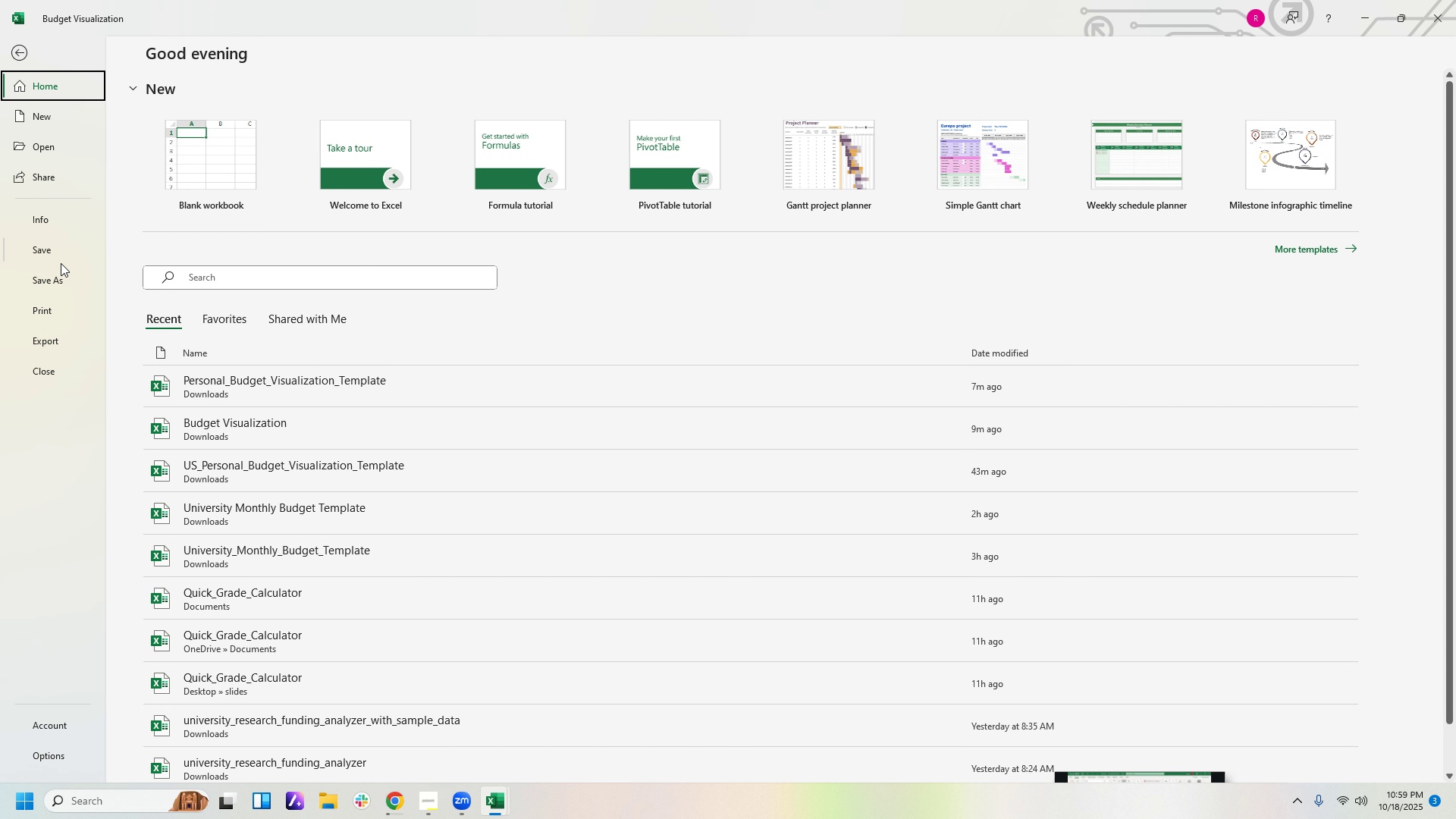 
left_click([68, 304])
 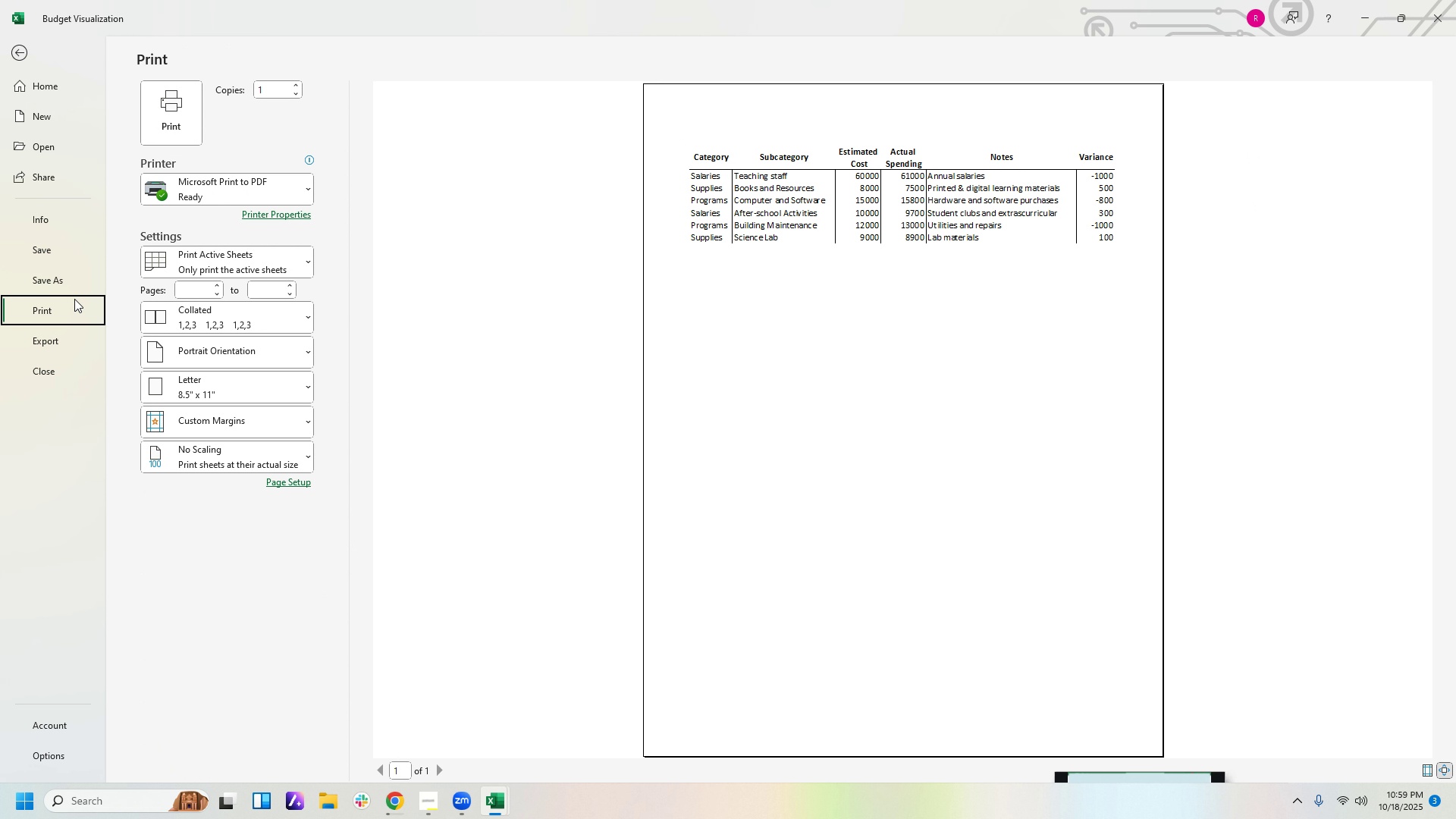 
left_click([24, 46])
 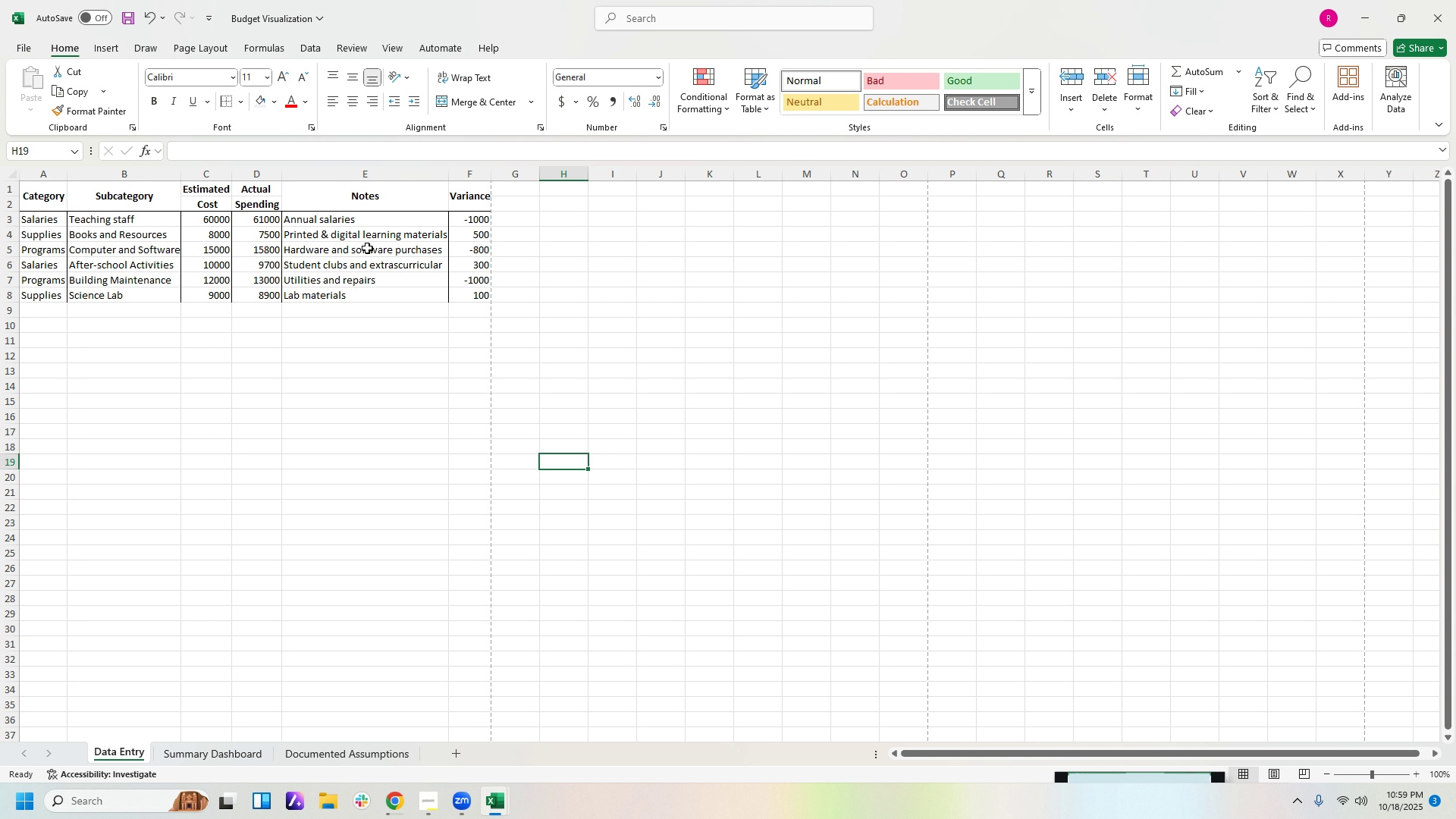 
wait(5.03)
 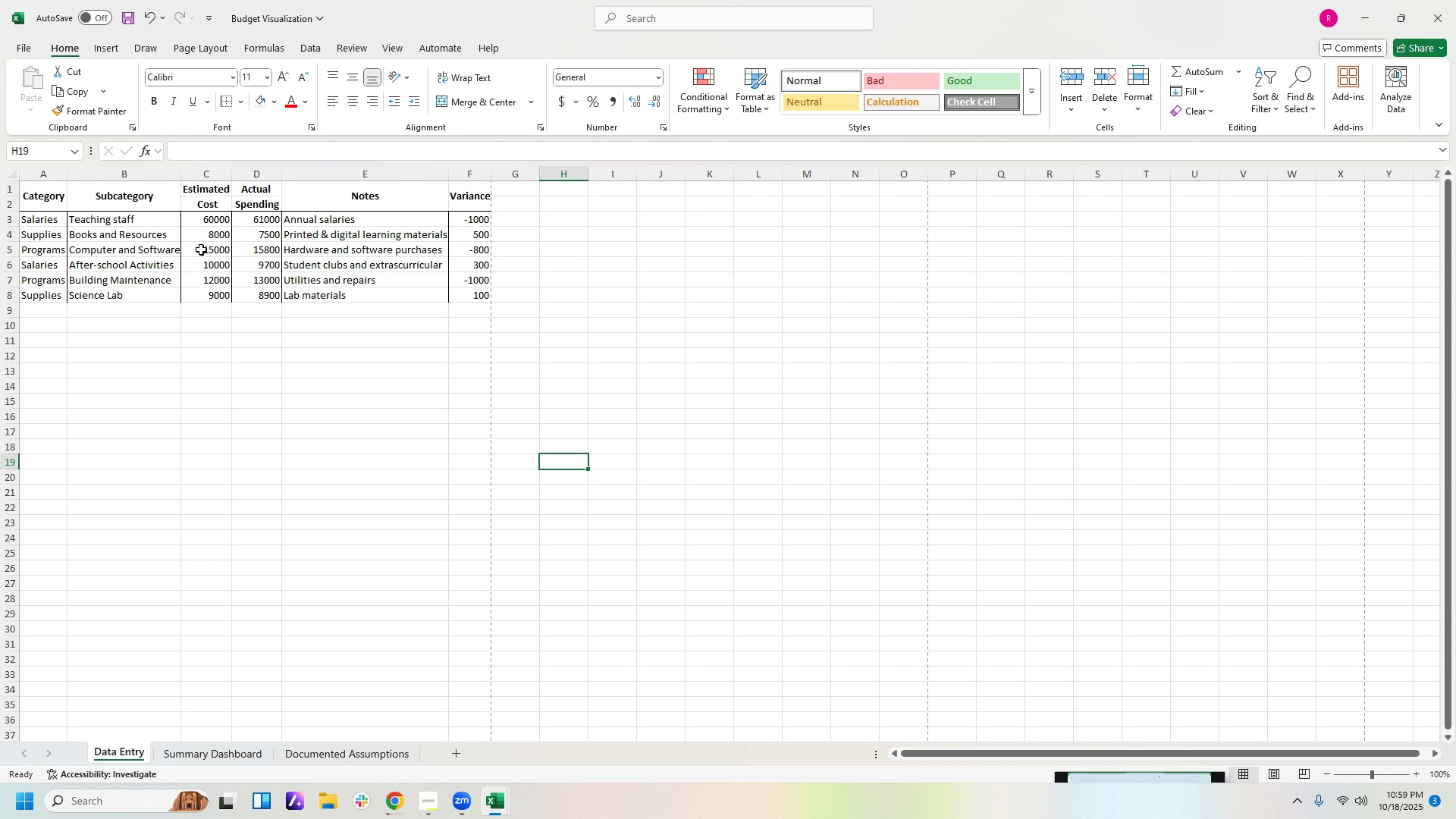 
left_click([22, 36])
 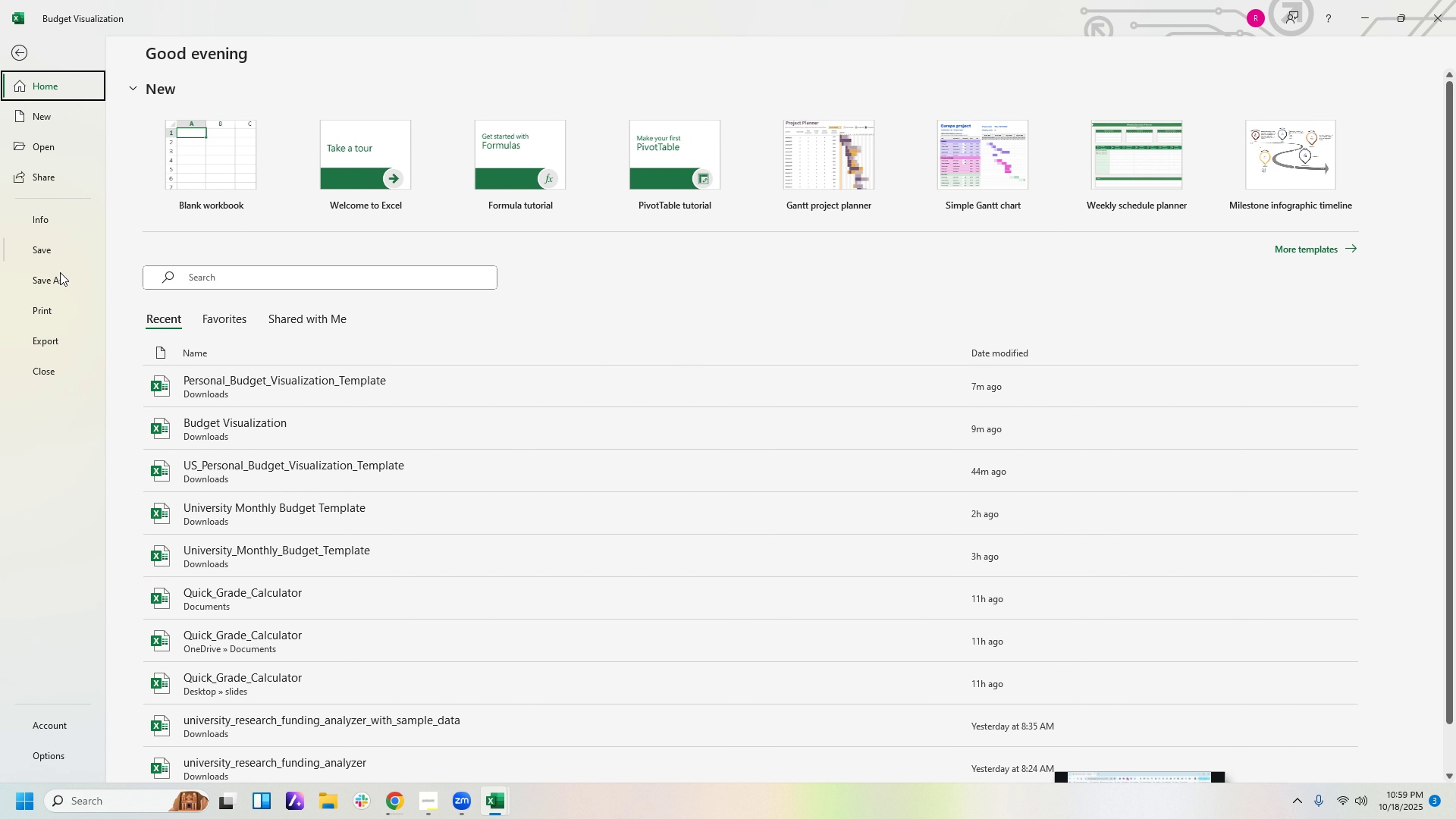 
left_click([65, 307])
 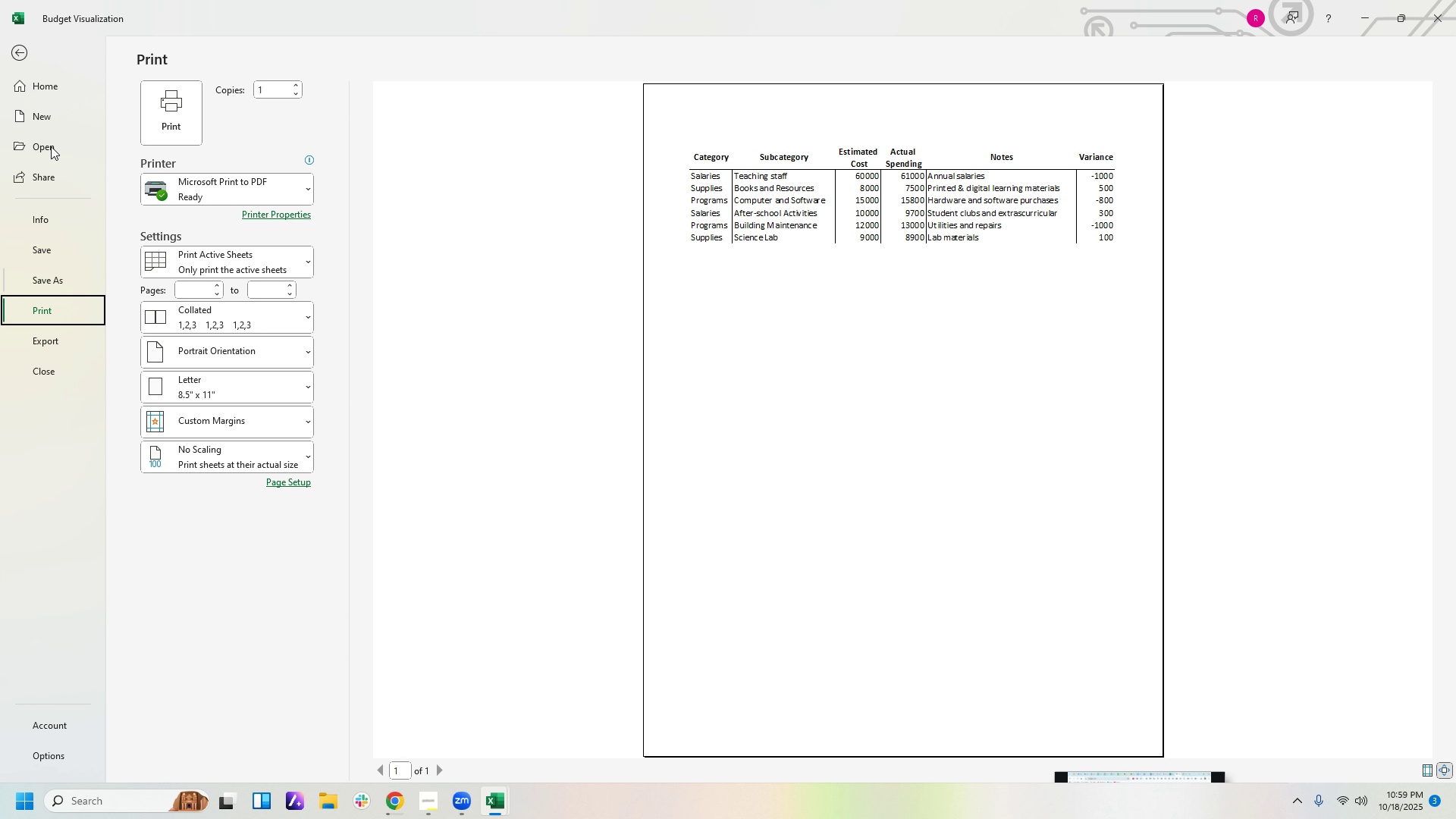 
left_click([16, 46])
 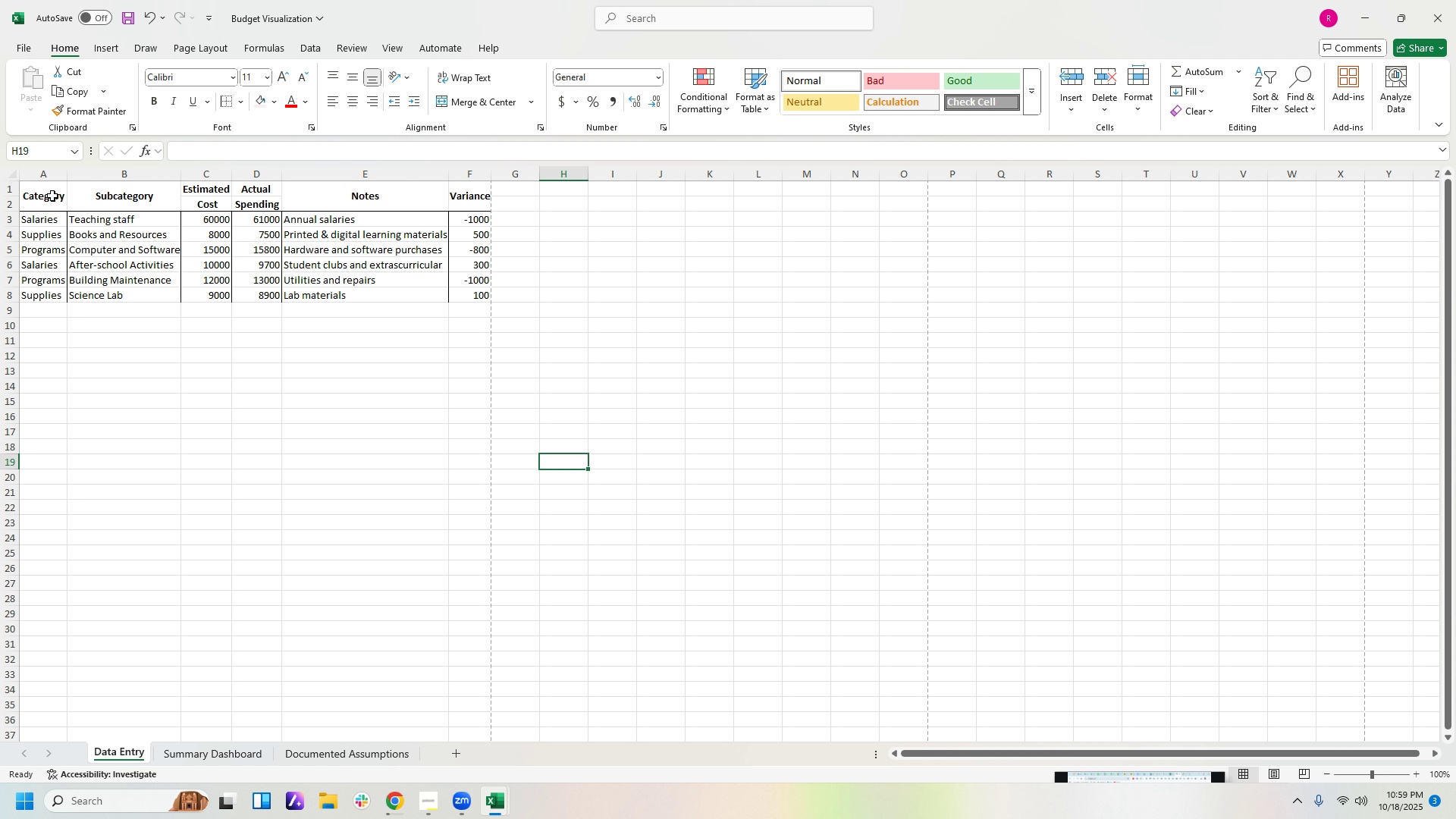 
left_click([52, 196])
 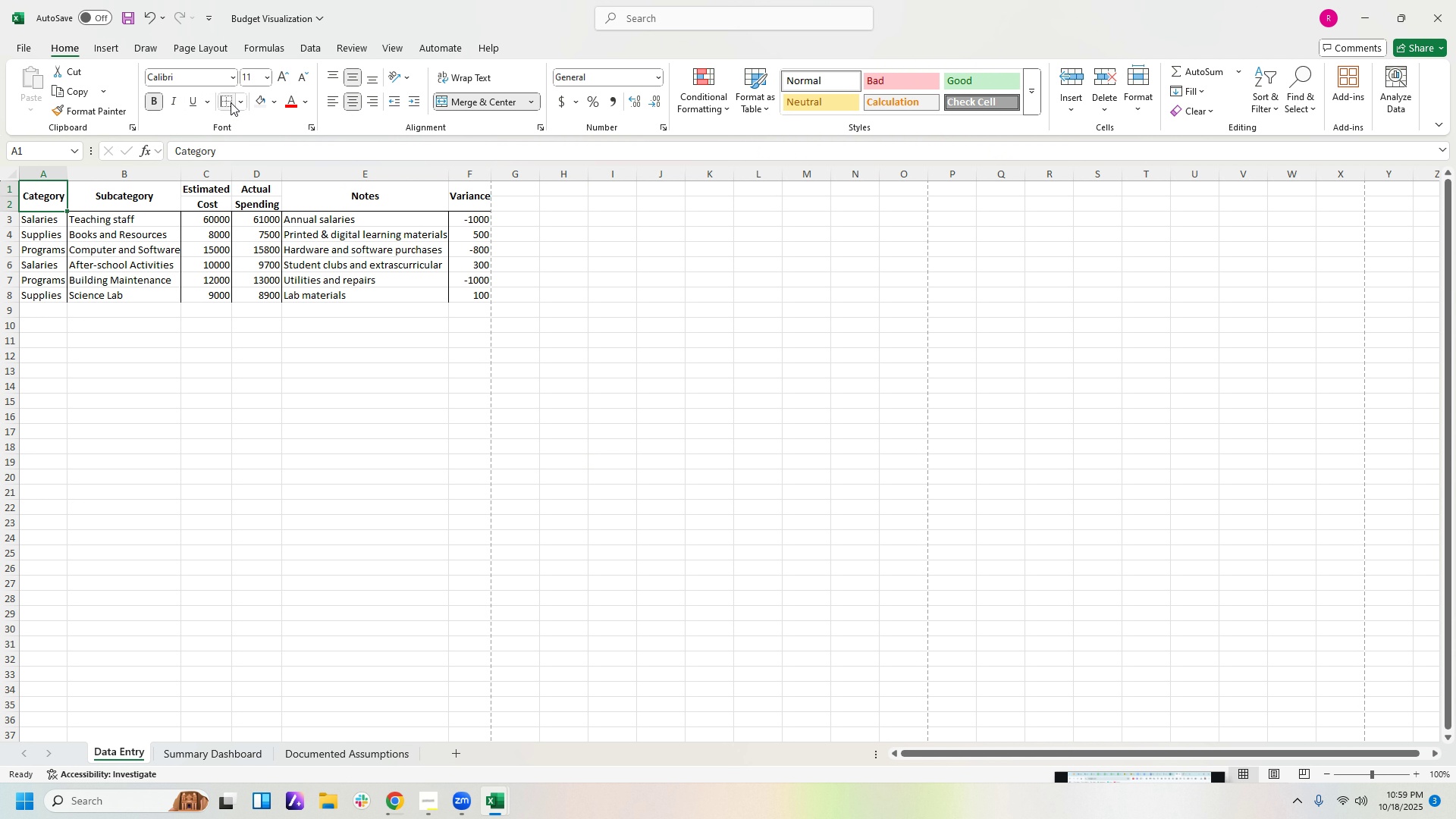 
left_click([238, 102])
 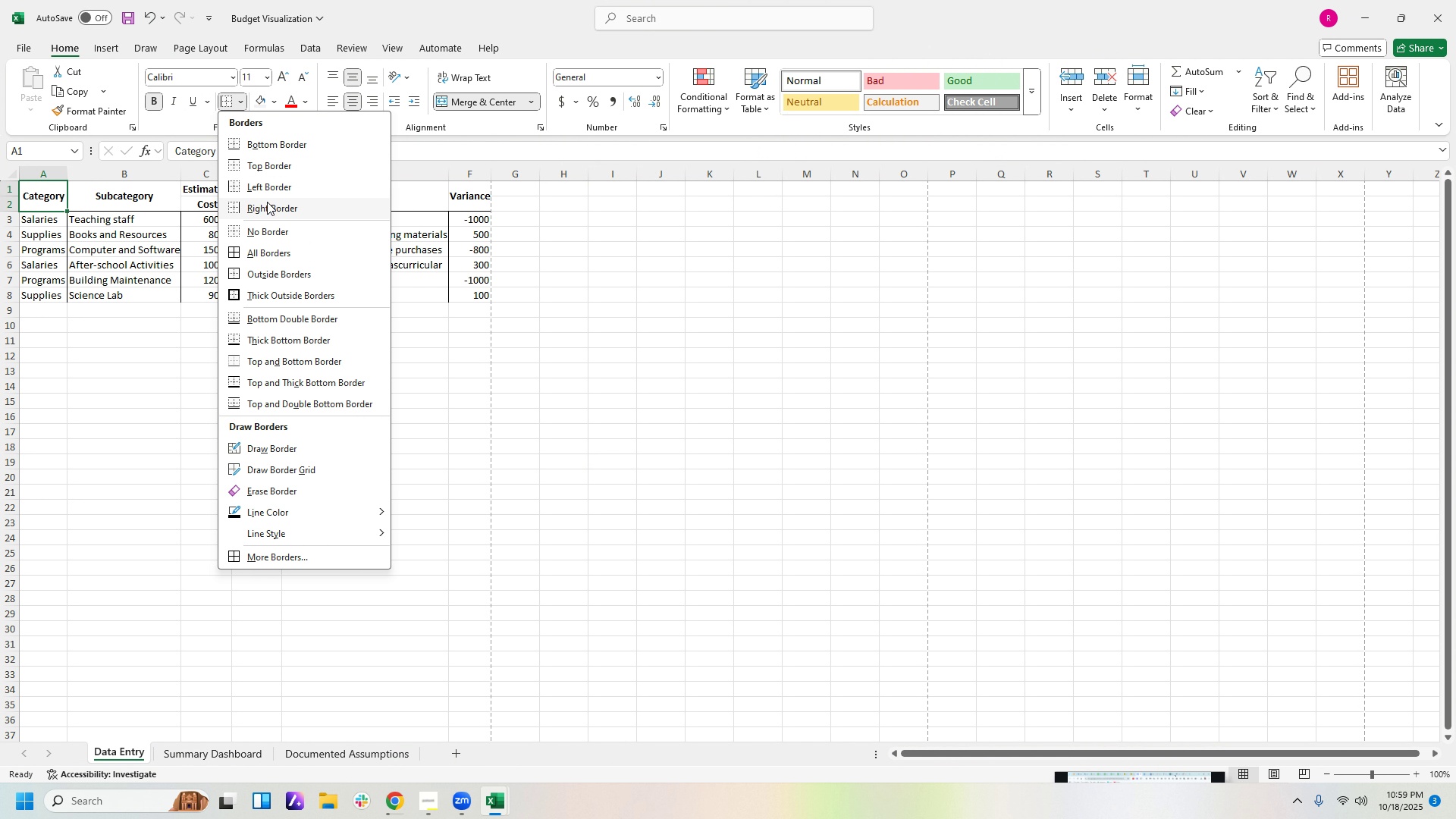 
left_click([268, 204])
 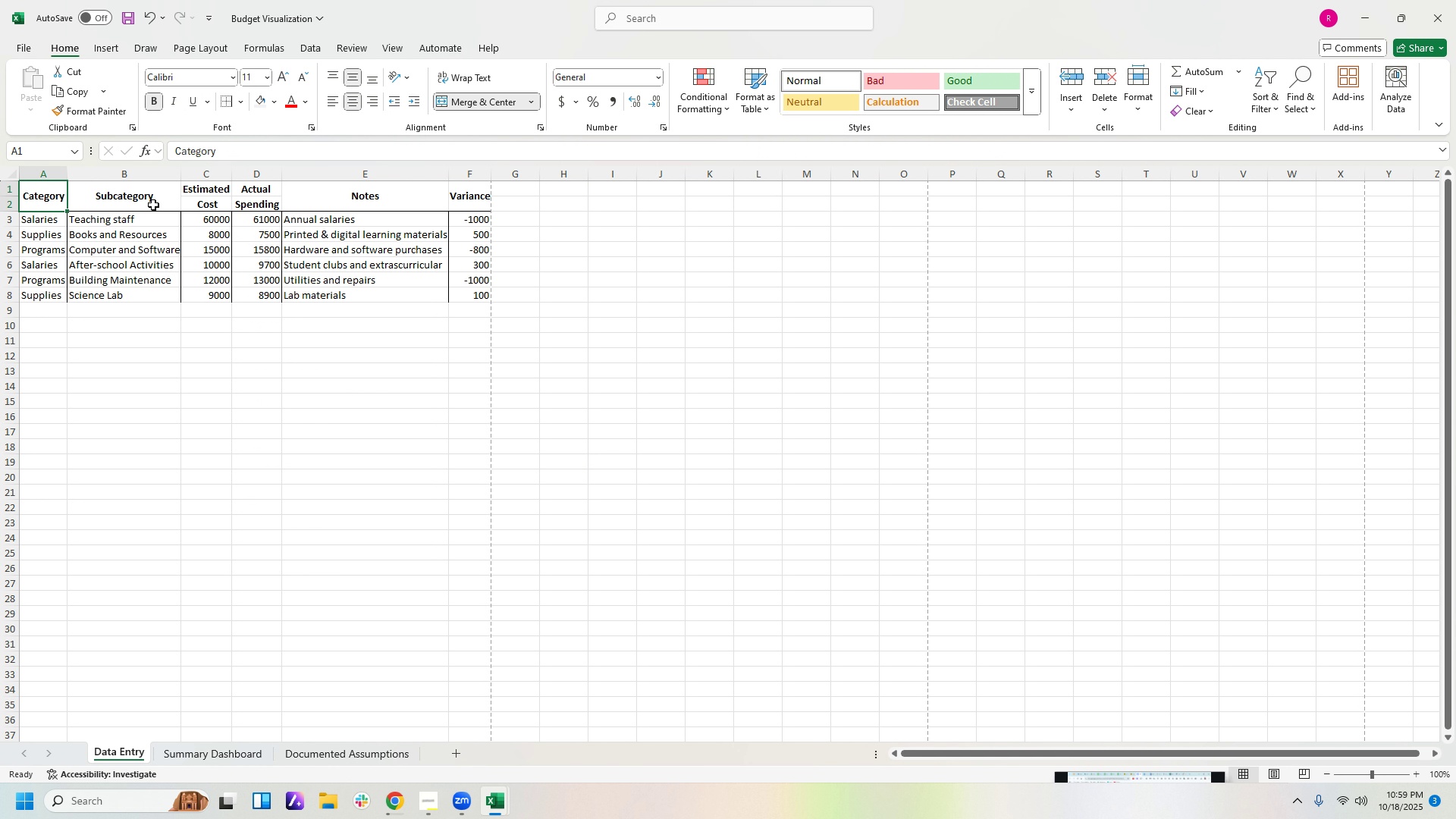 
left_click([153, 205])
 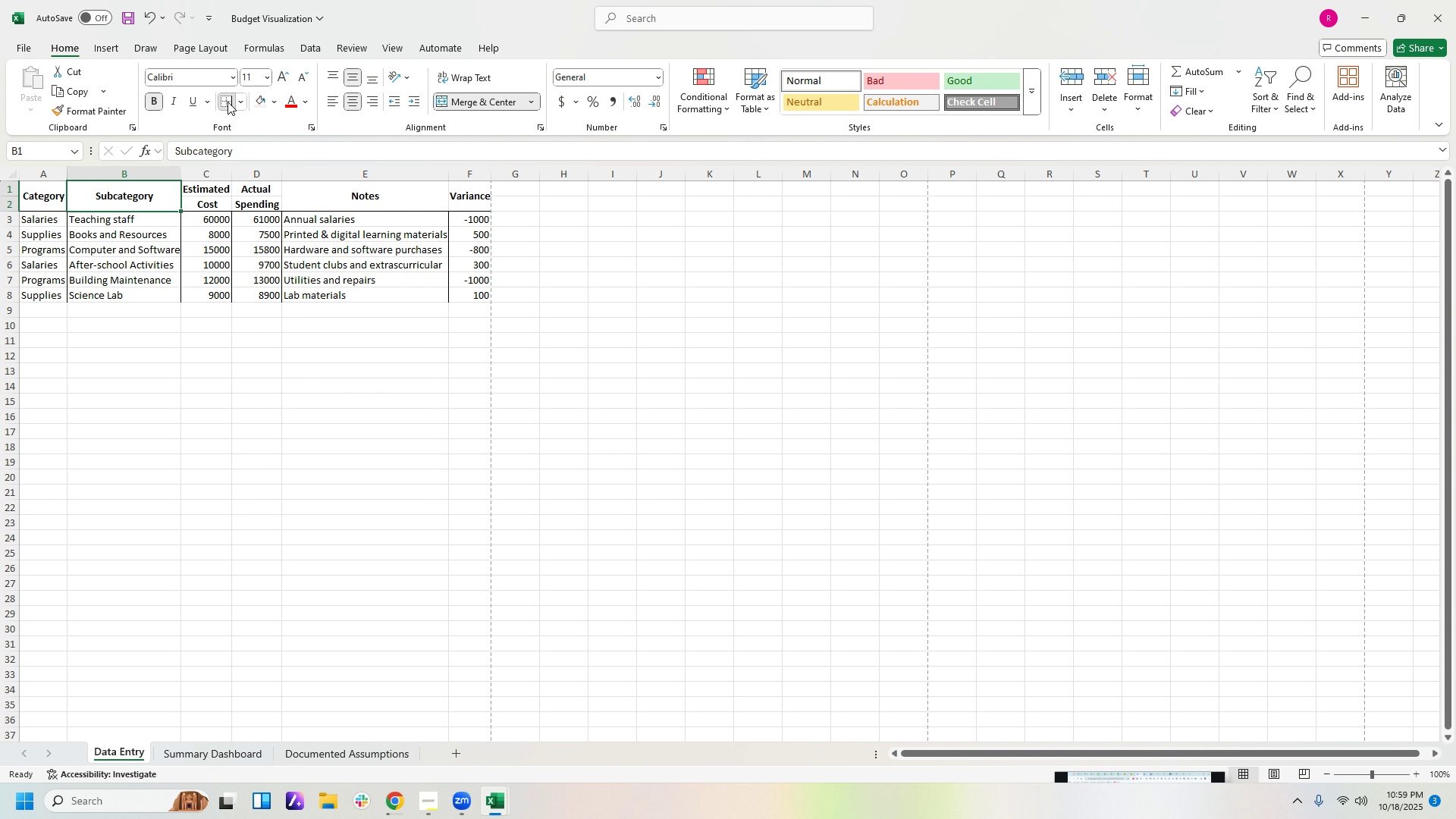 
left_click([228, 102])
 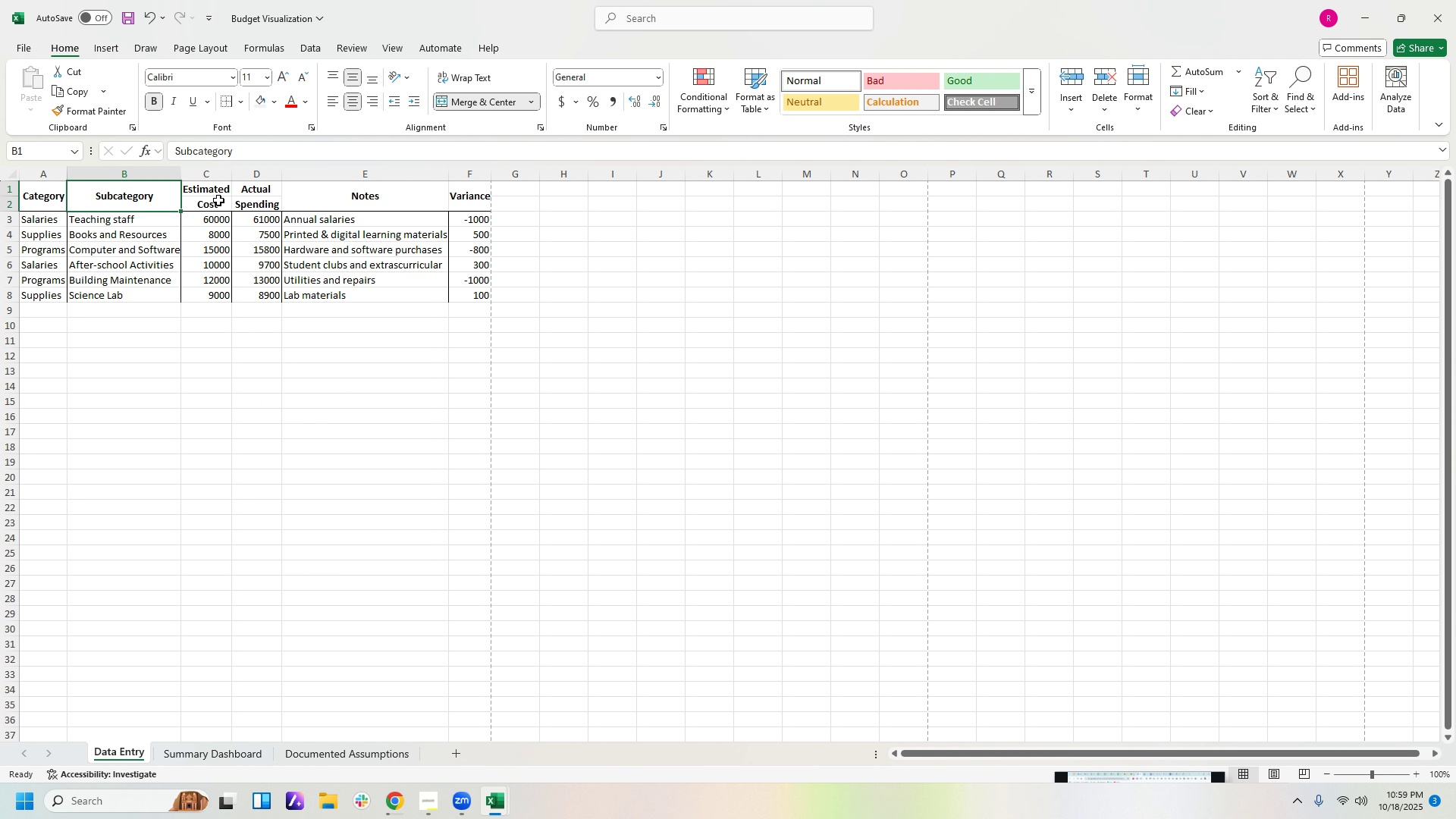 
left_click([218, 200])
 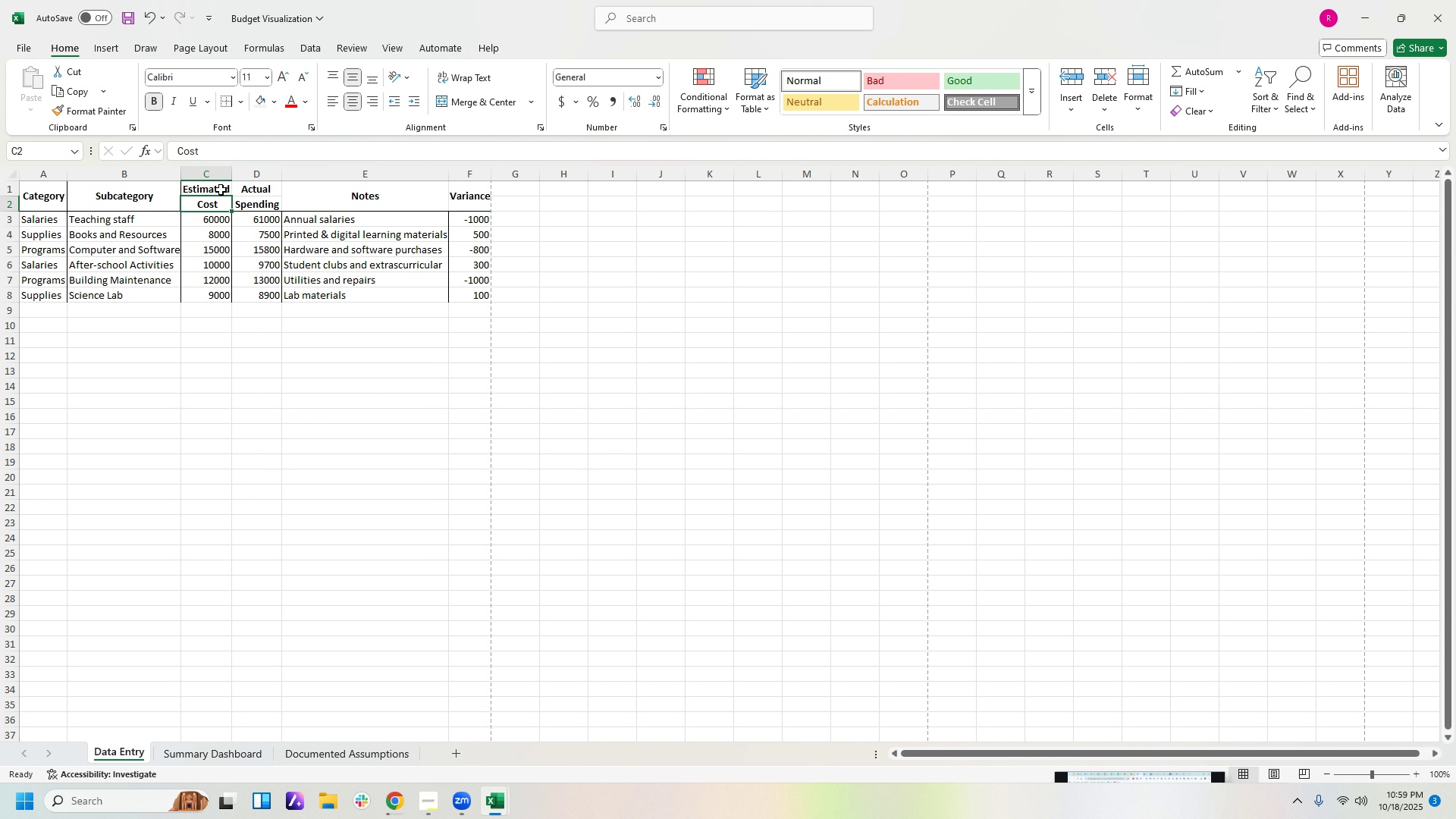 
left_click_drag(start_coordinate=[221, 190], to_coordinate=[221, 198])
 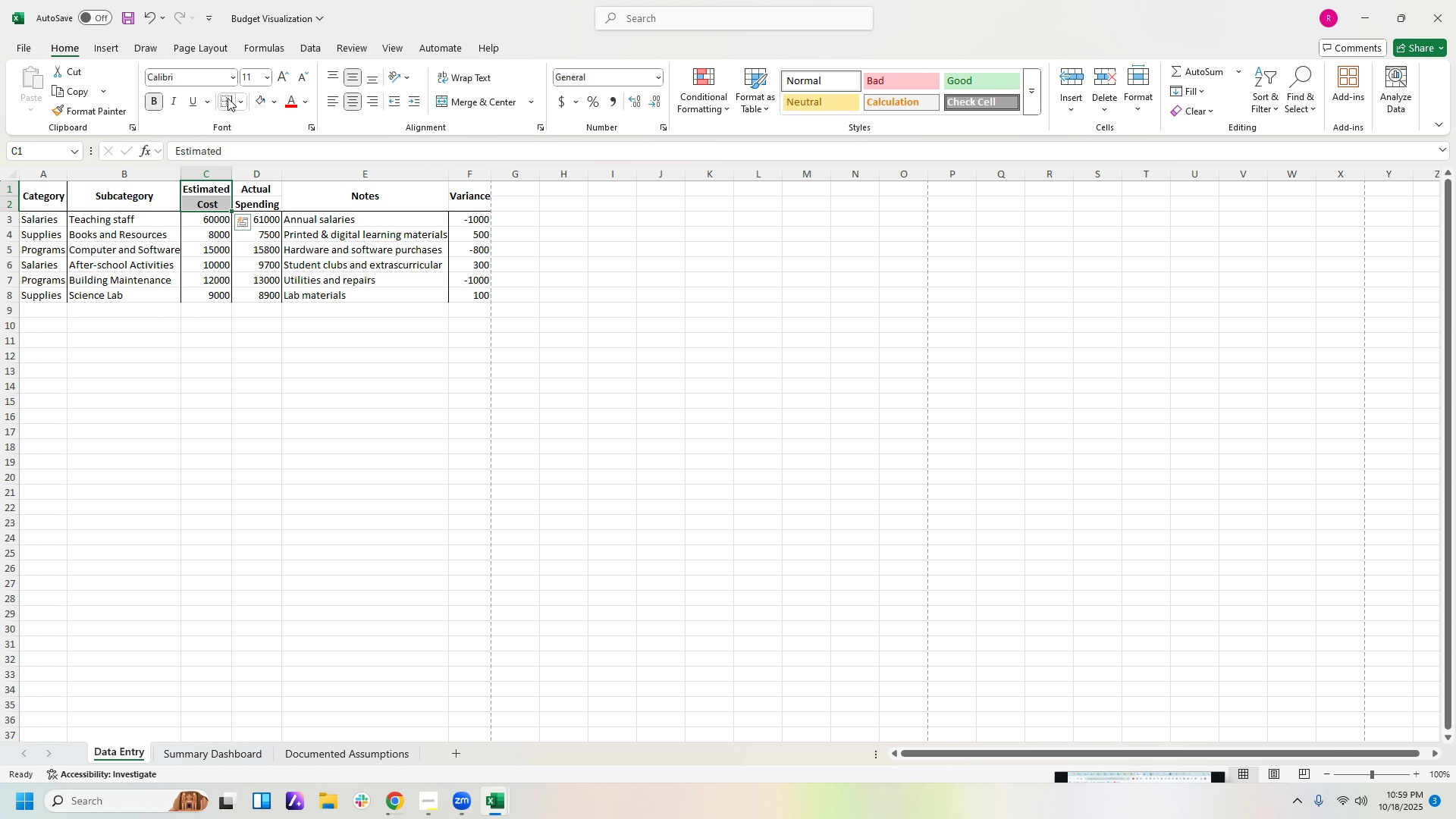 
left_click([228, 98])
 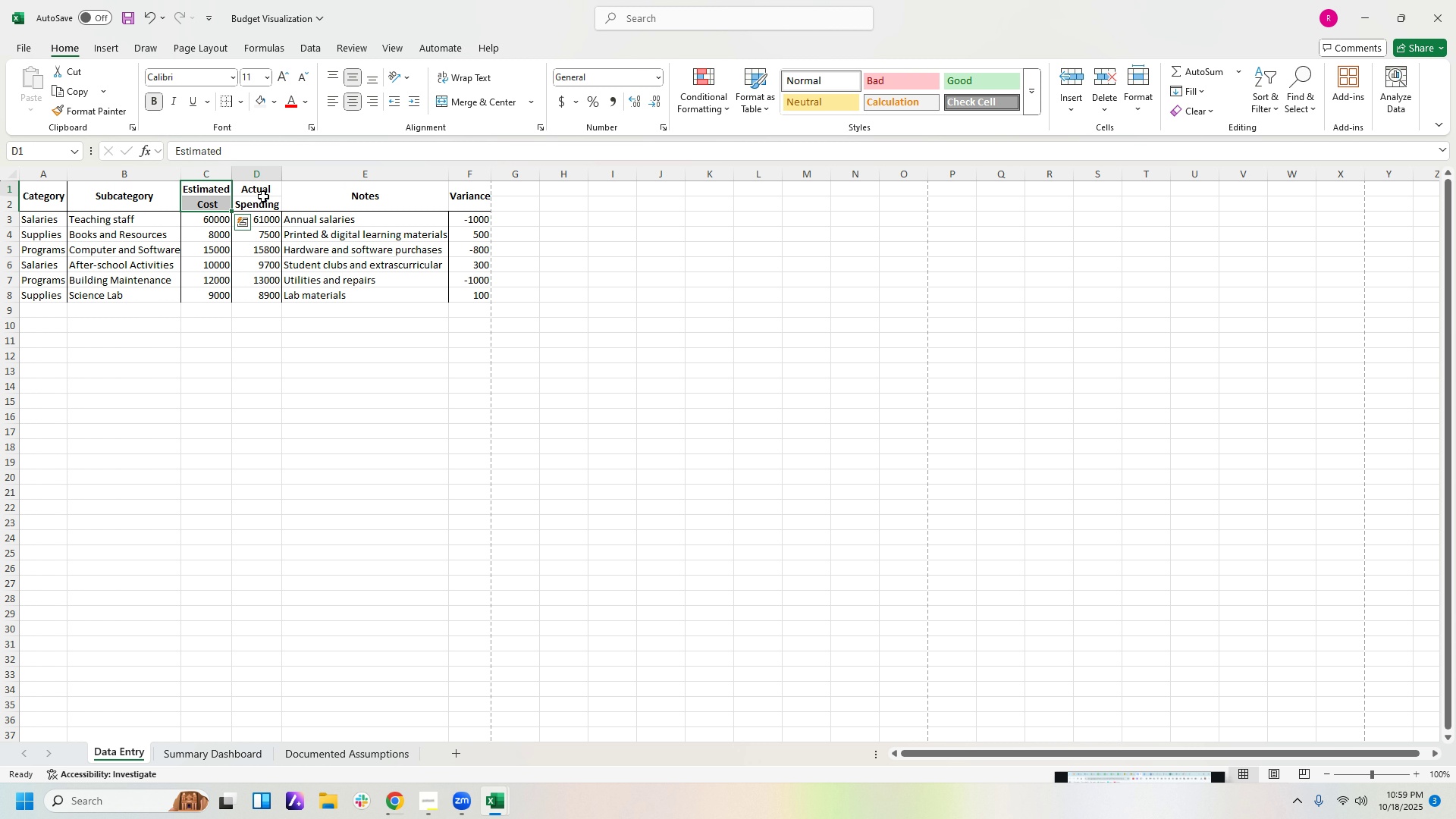 
left_click_drag(start_coordinate=[263, 188], to_coordinate=[263, 209])
 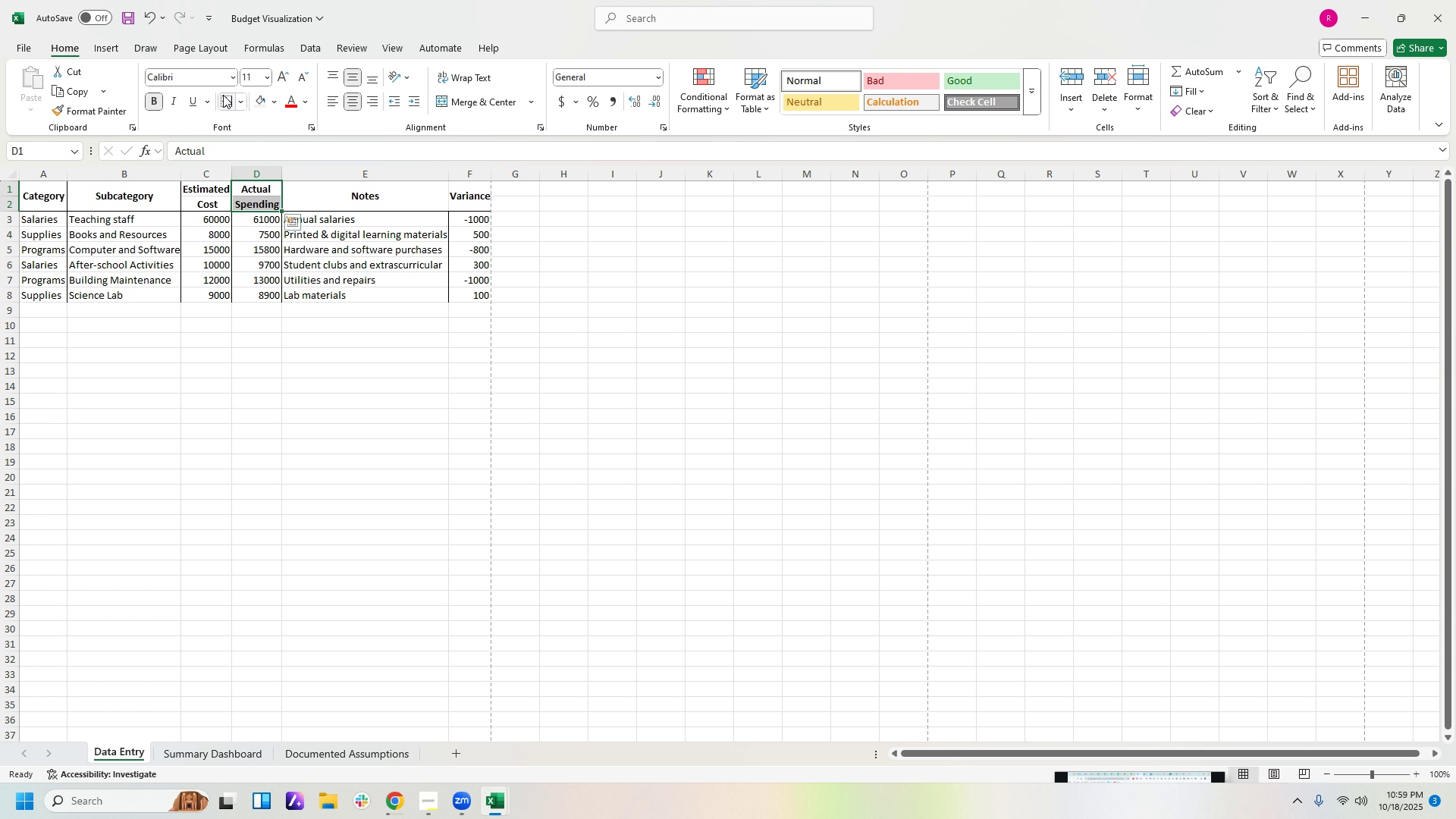 
left_click([222, 95])
 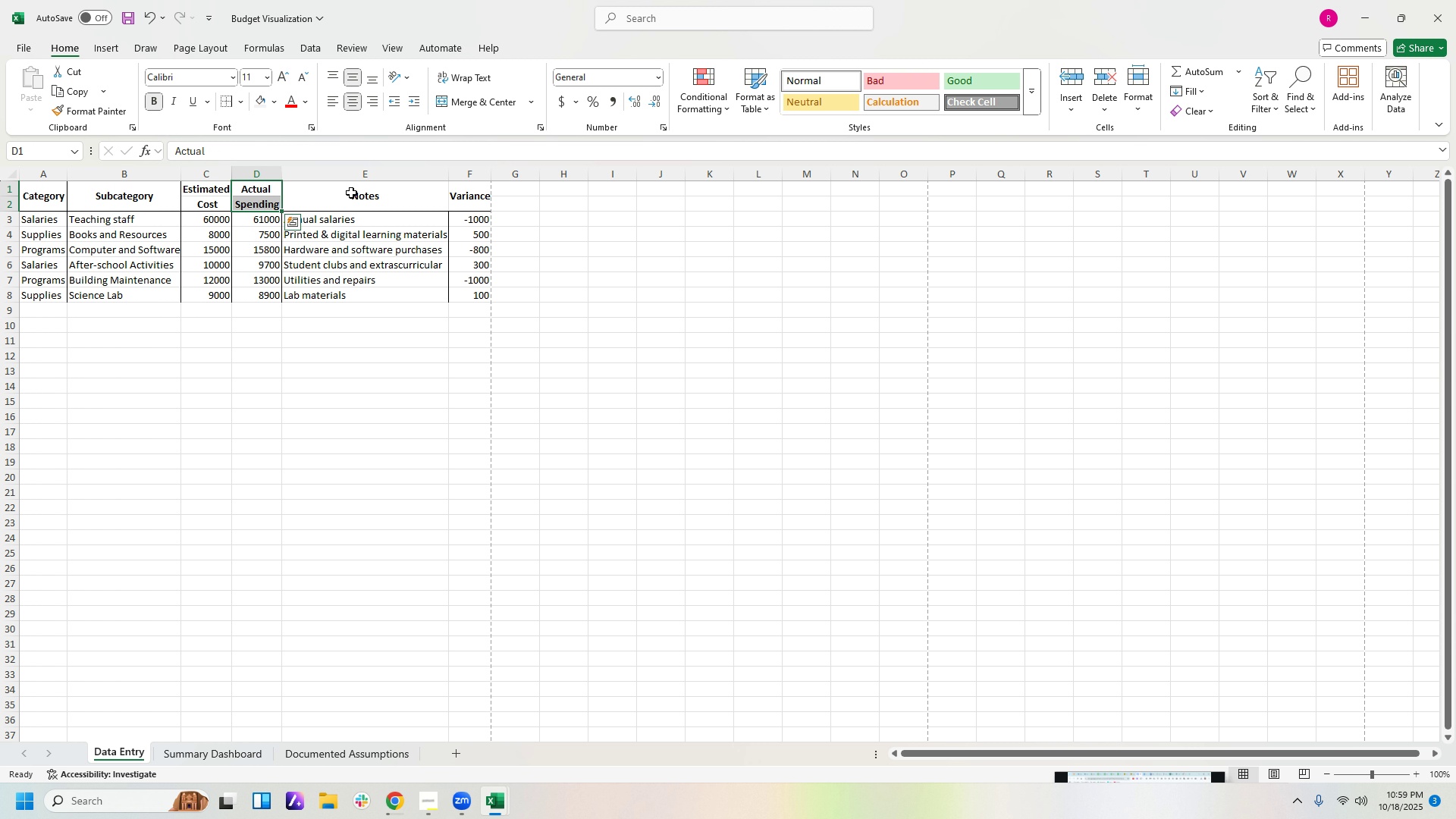 
left_click([351, 193])
 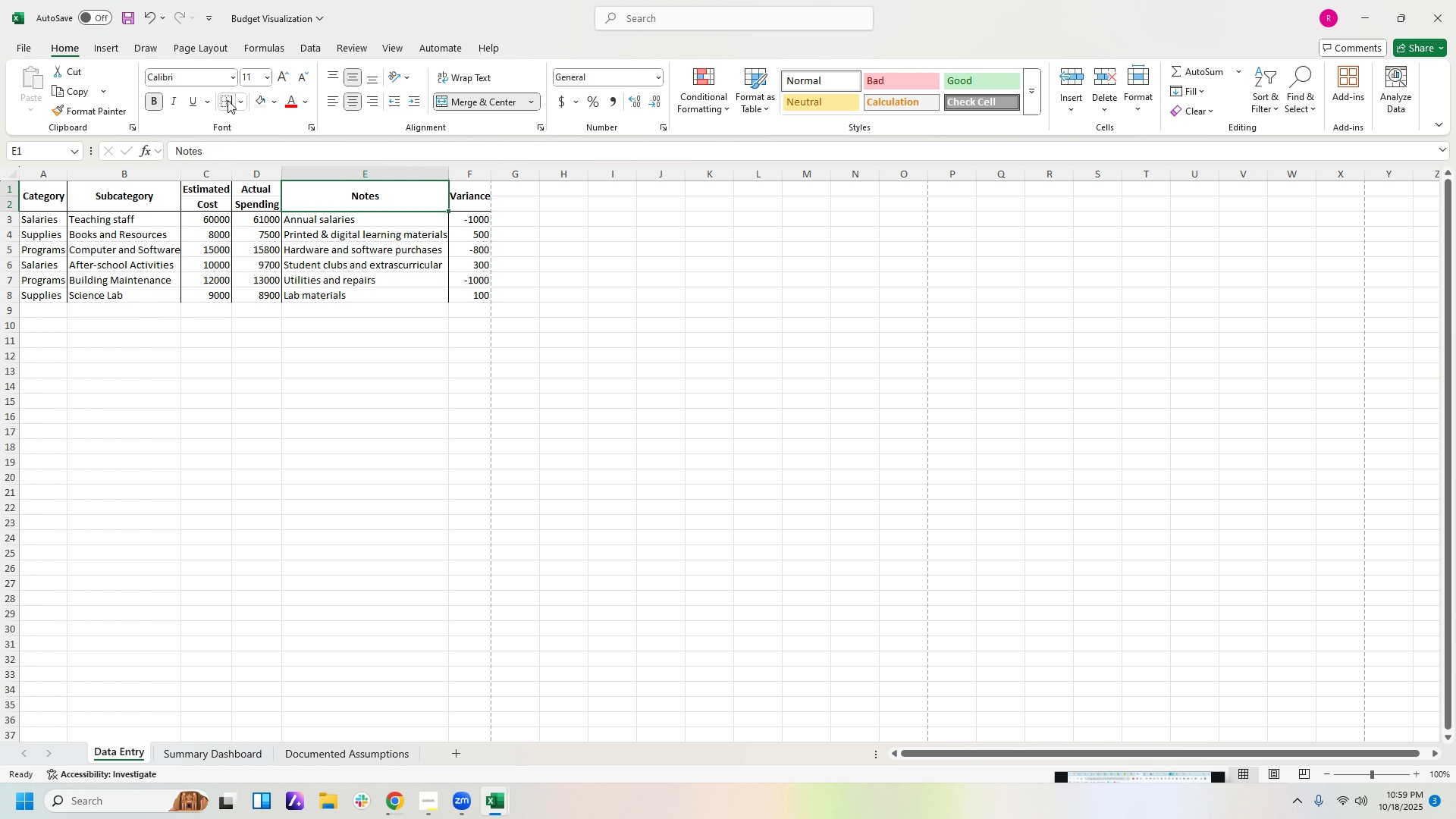 
left_click([228, 100])
 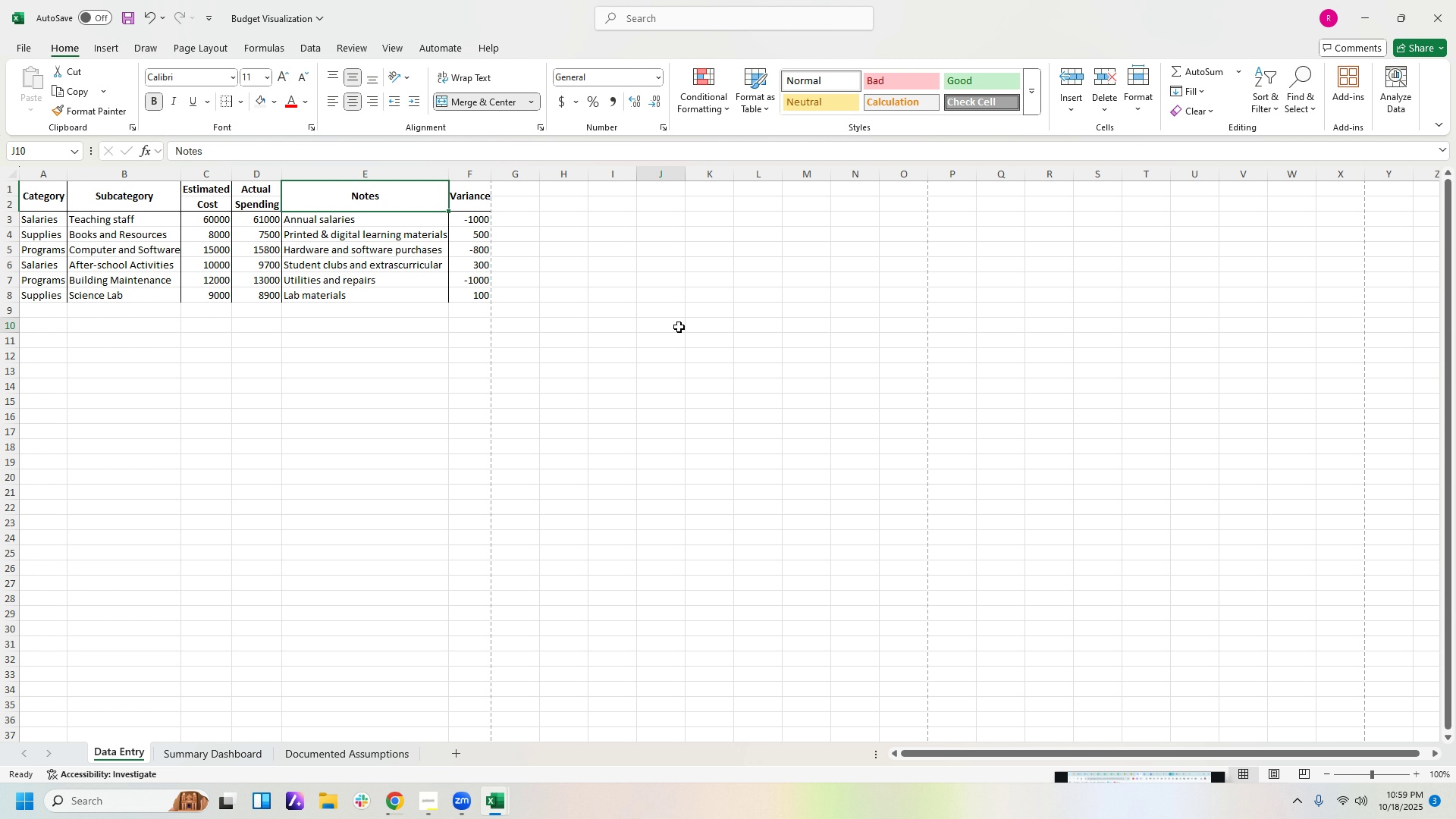 
left_click([679, 327])
 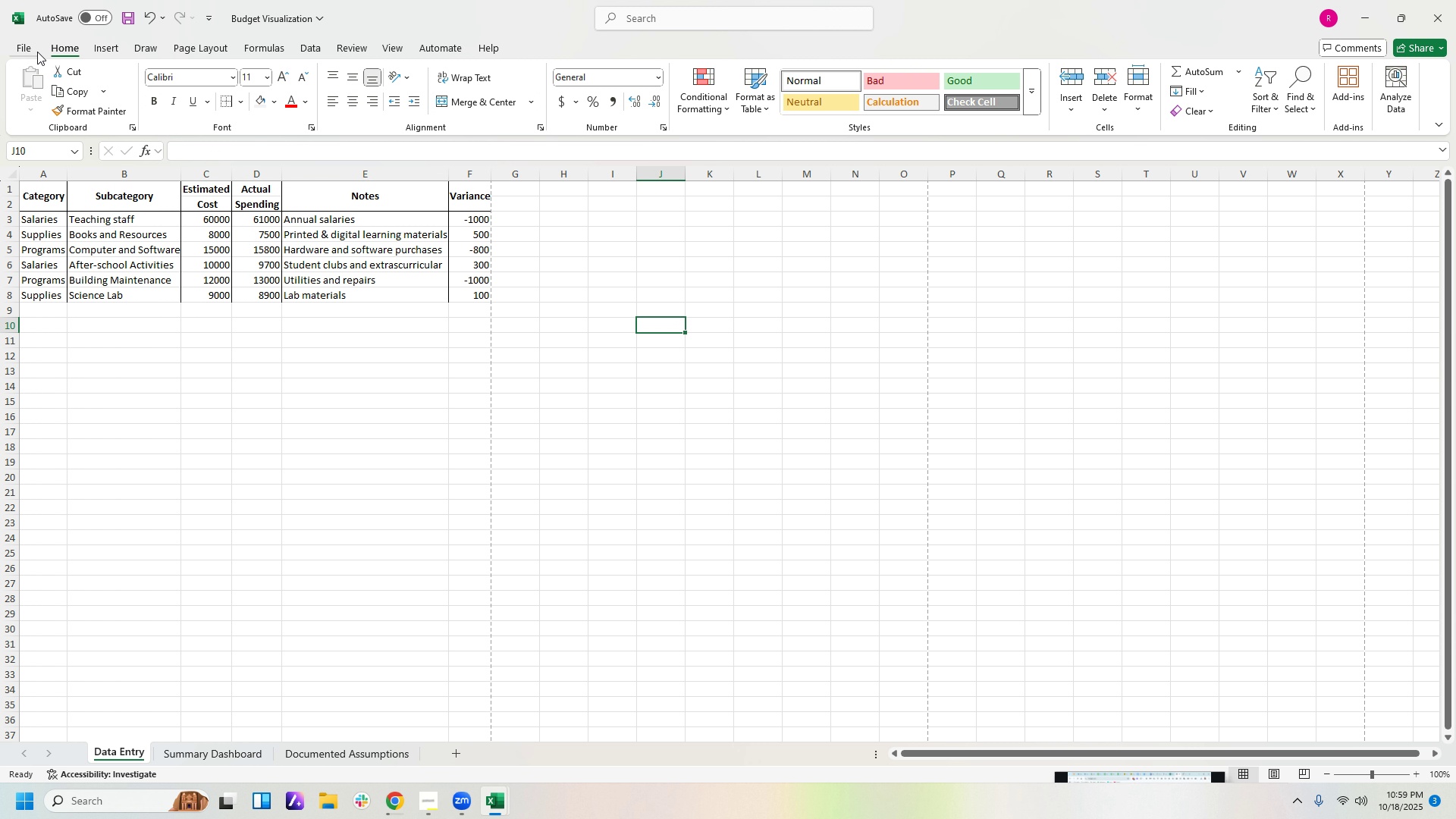 
left_click([27, 51])
 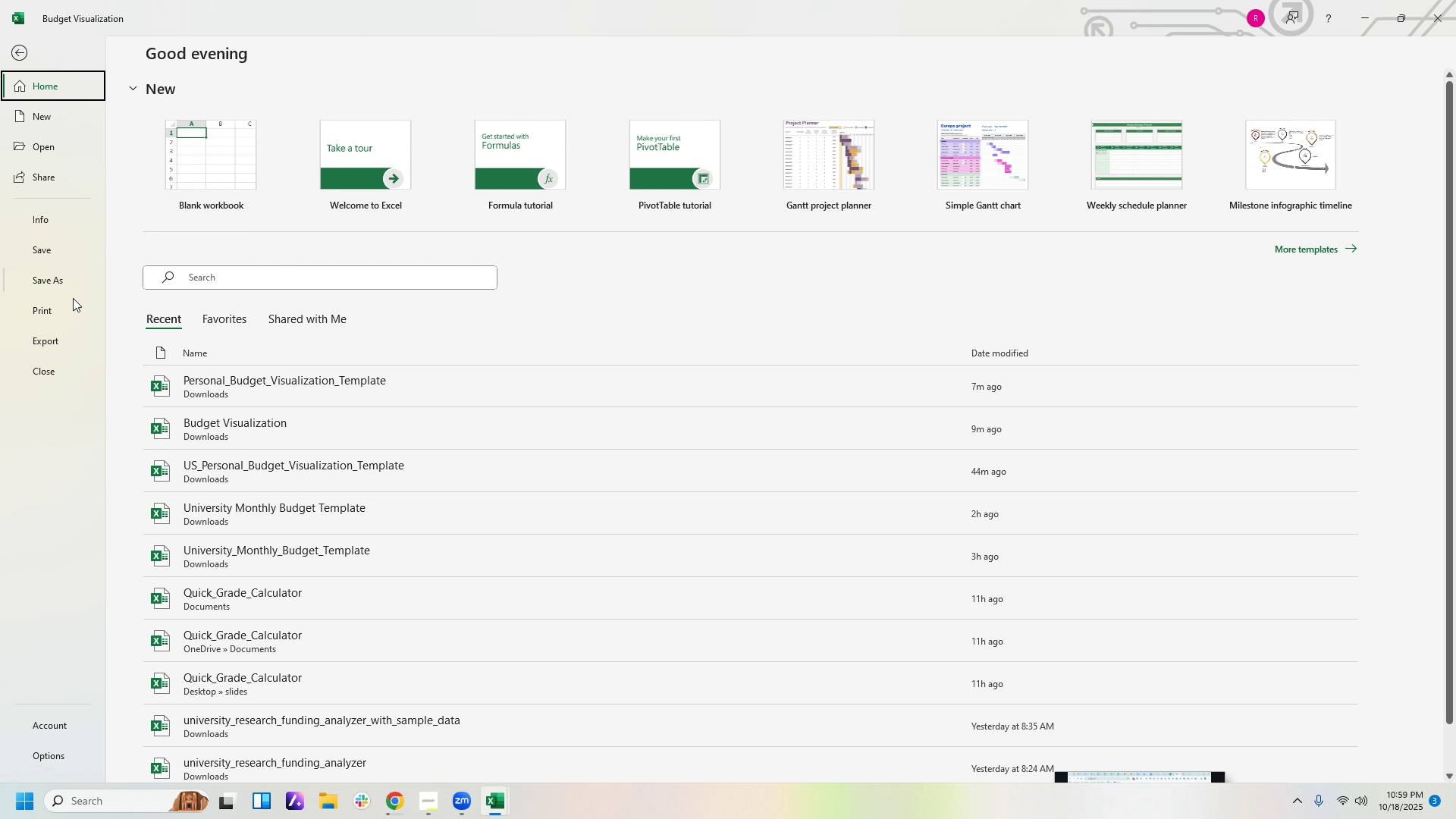 
left_click([68, 305])
 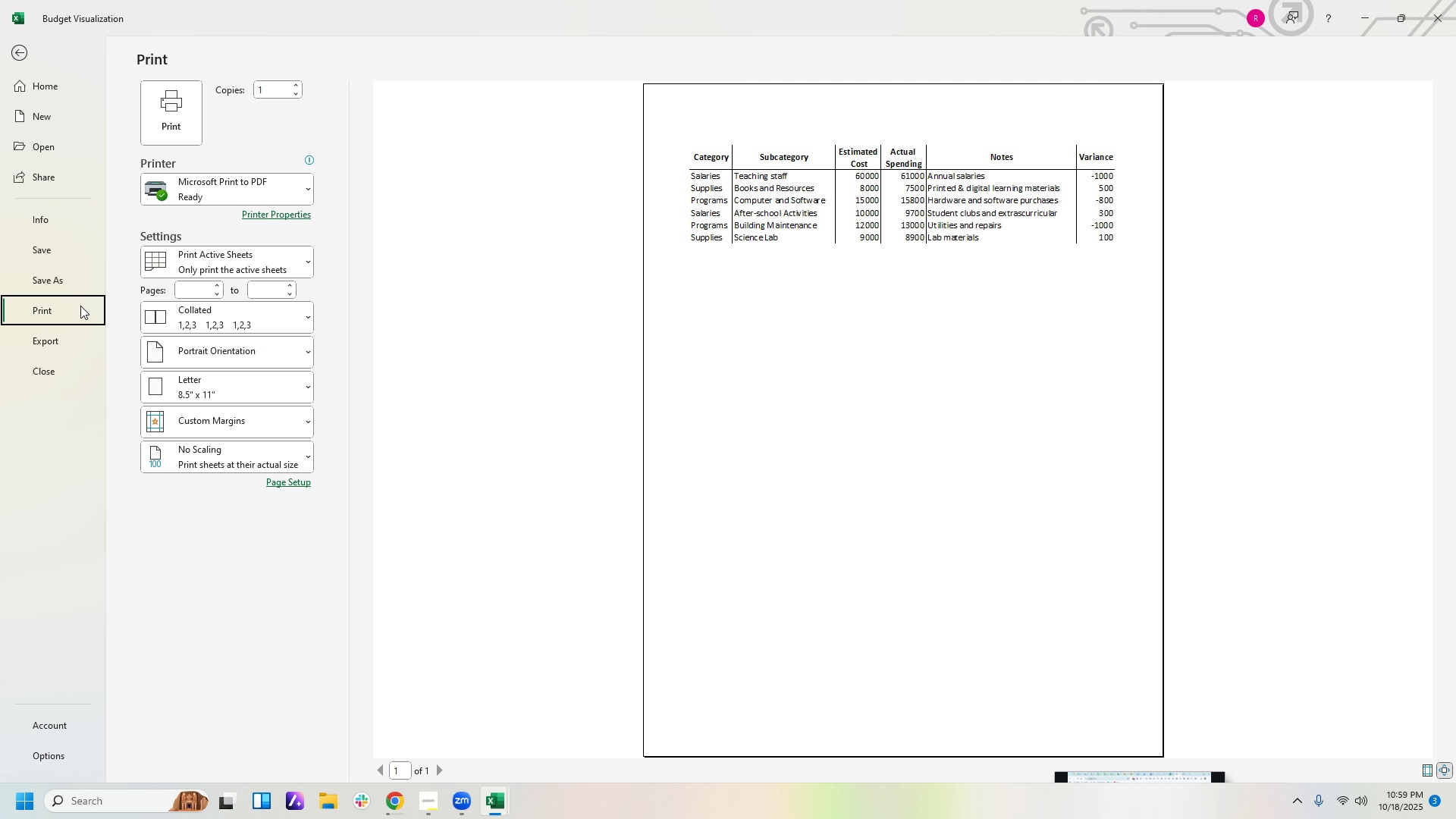 
wait(9.54)
 